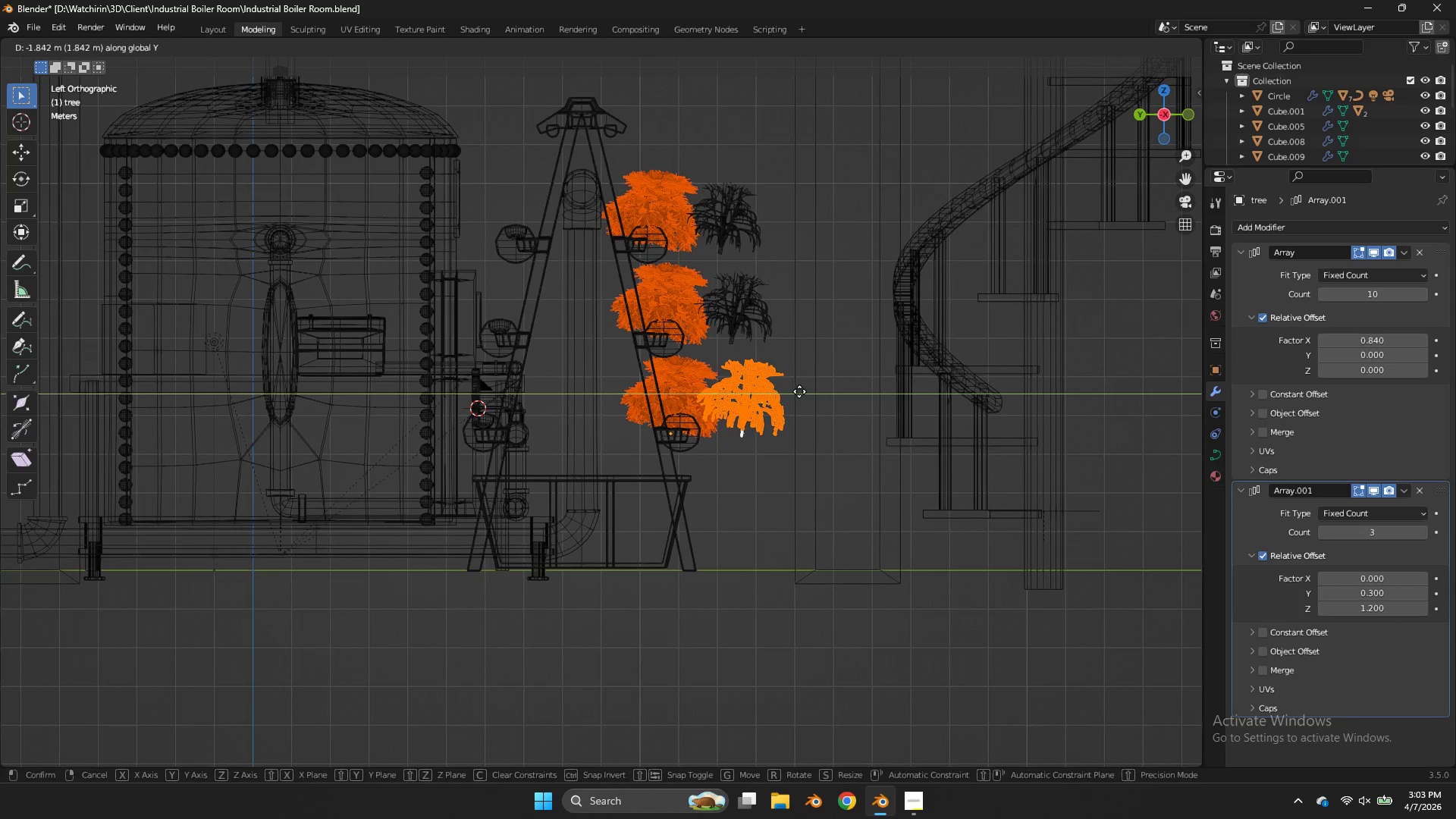 
left_click([802, 391])
 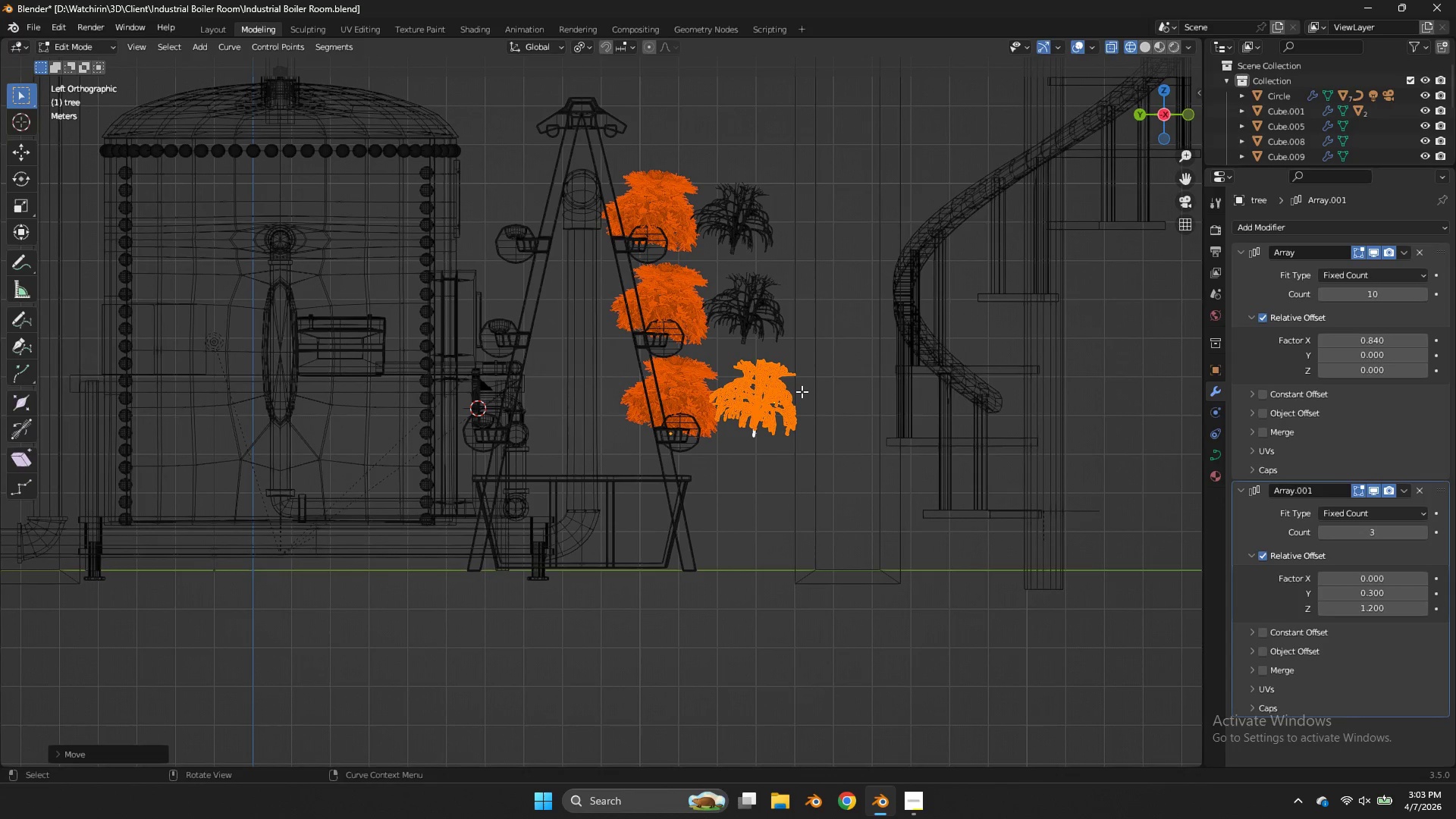 
key(Tab)
 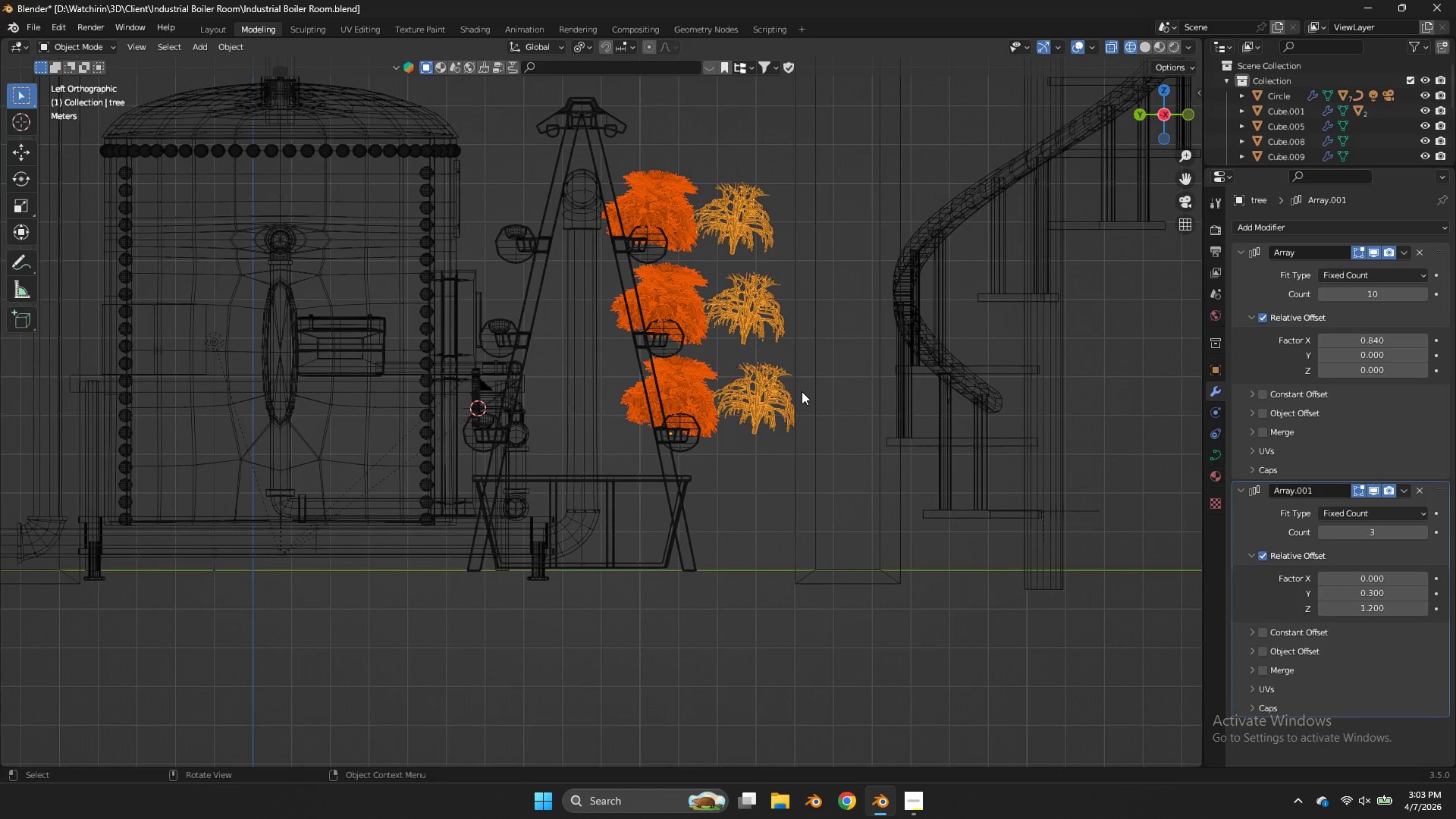 
key(Control+Z)
 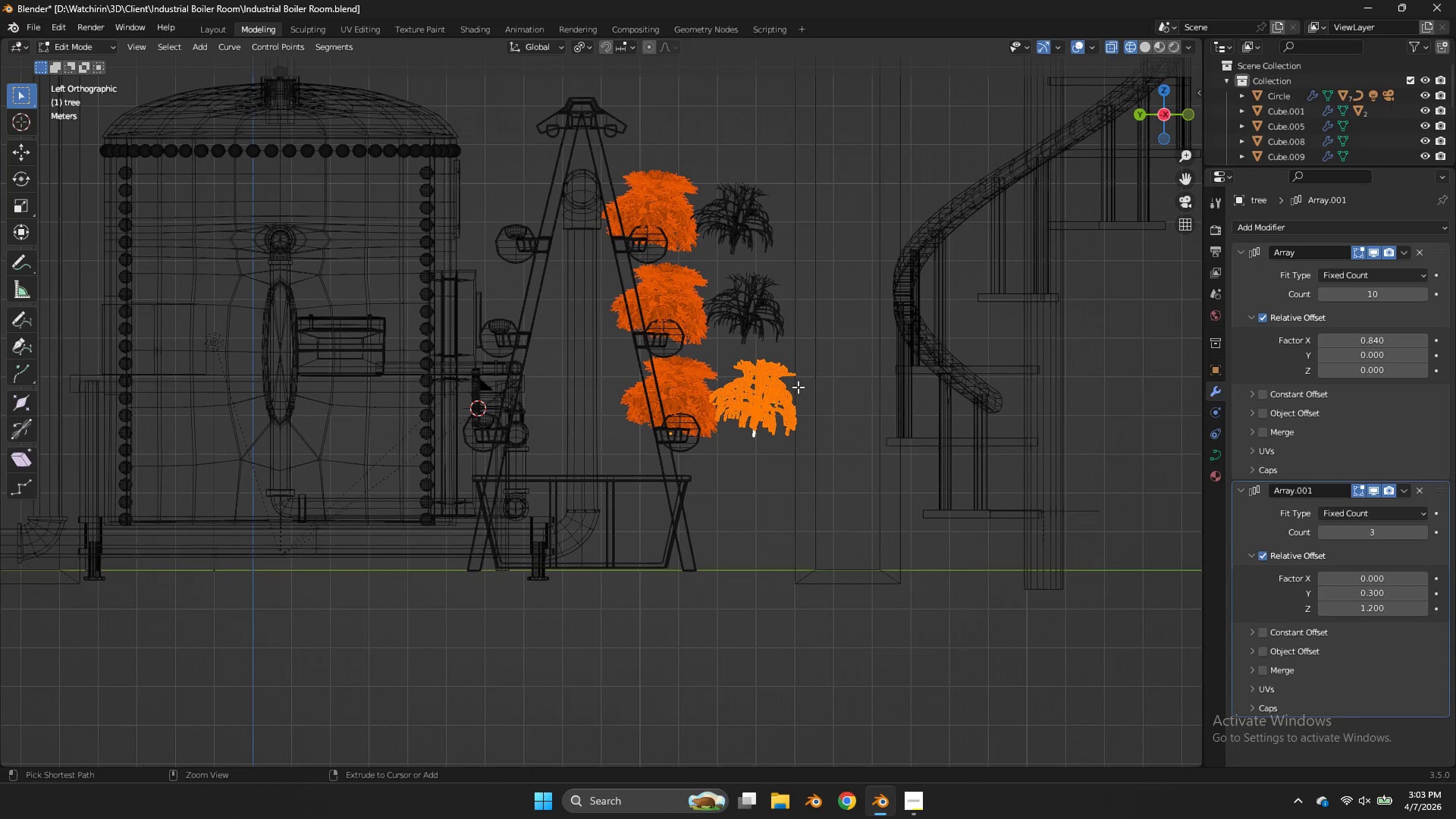 
key(Control+Z)
 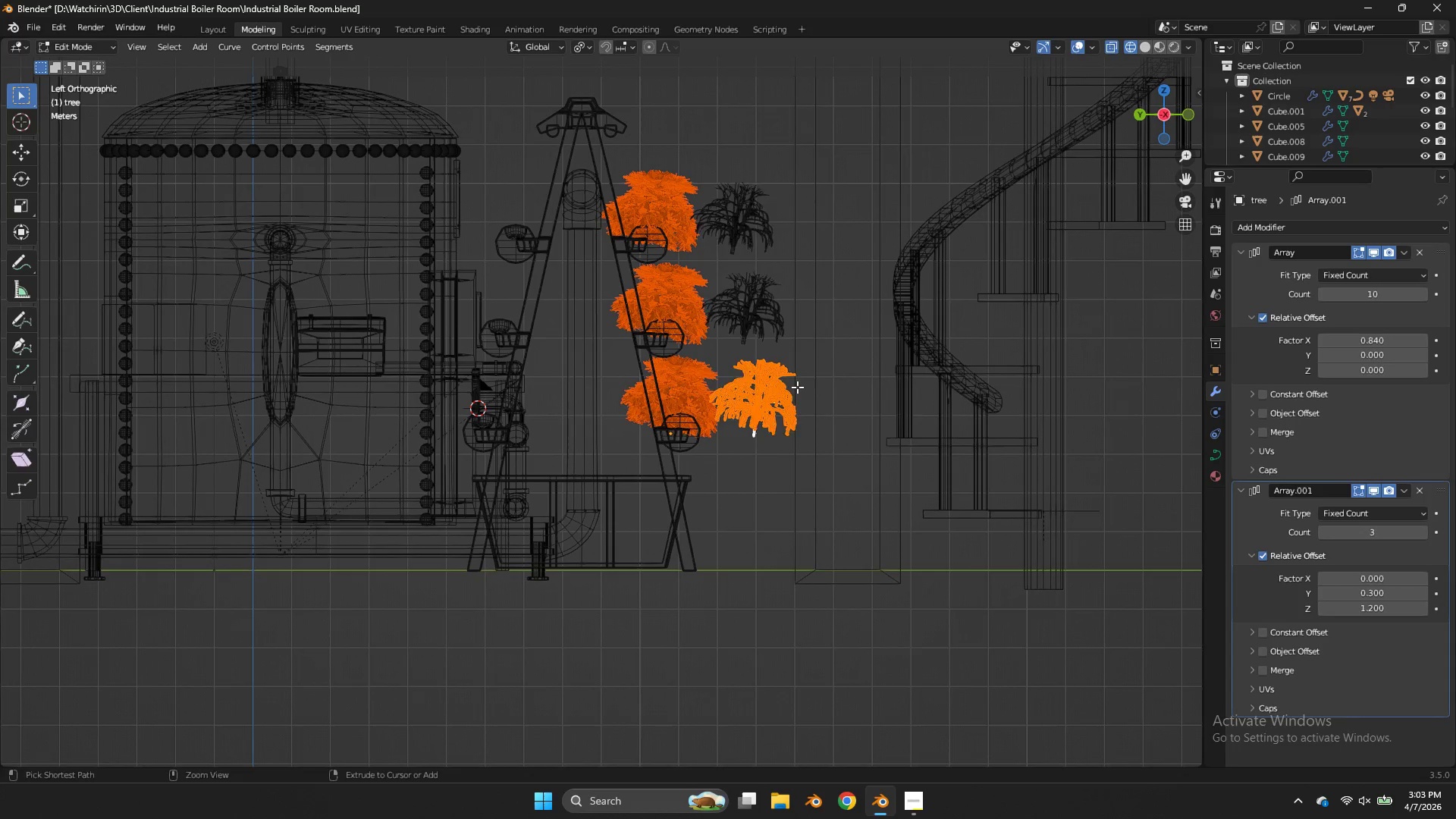 
hold_key(key=ControlLeft, duration=0.44)
 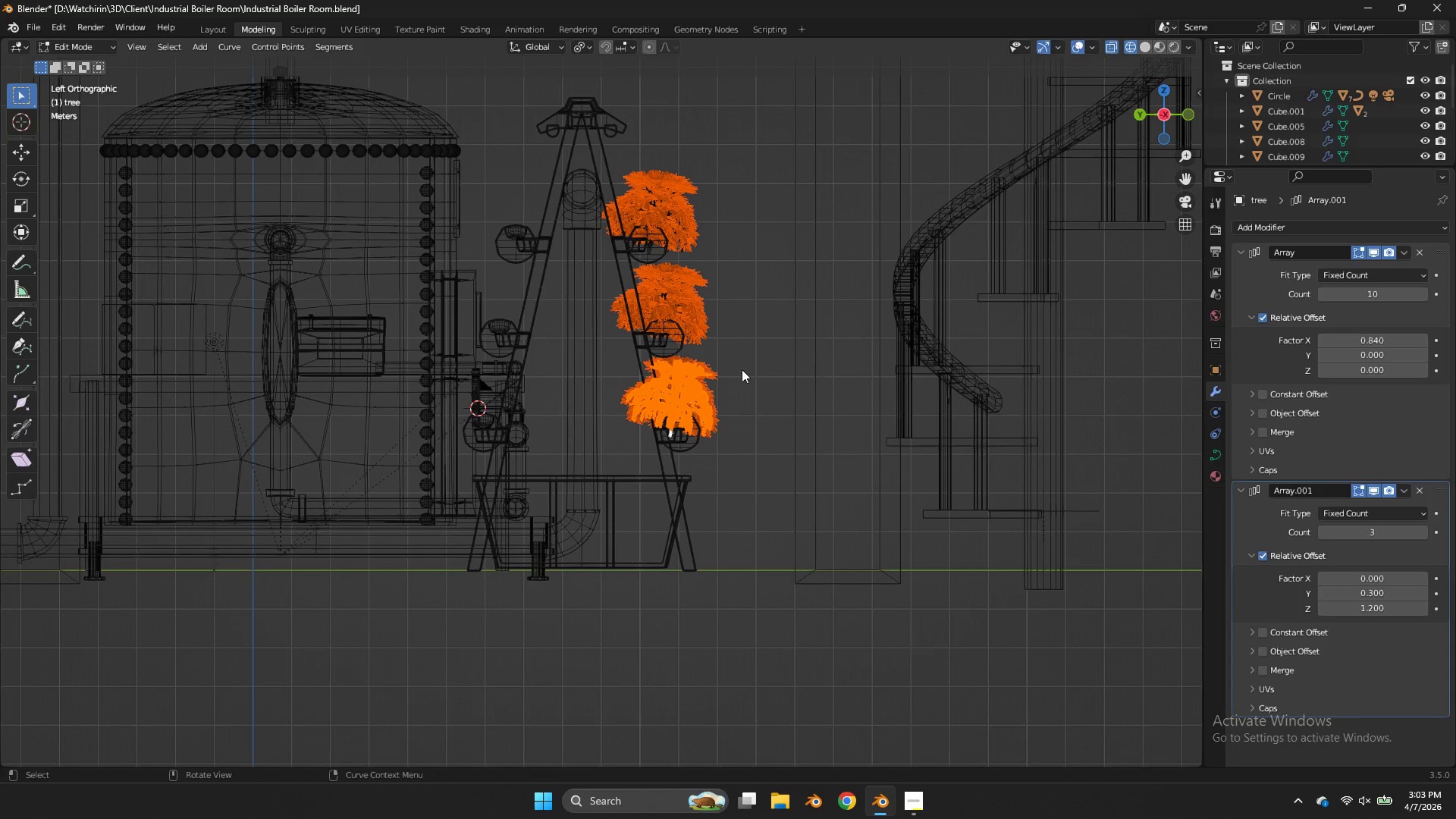 
key(Tab)
 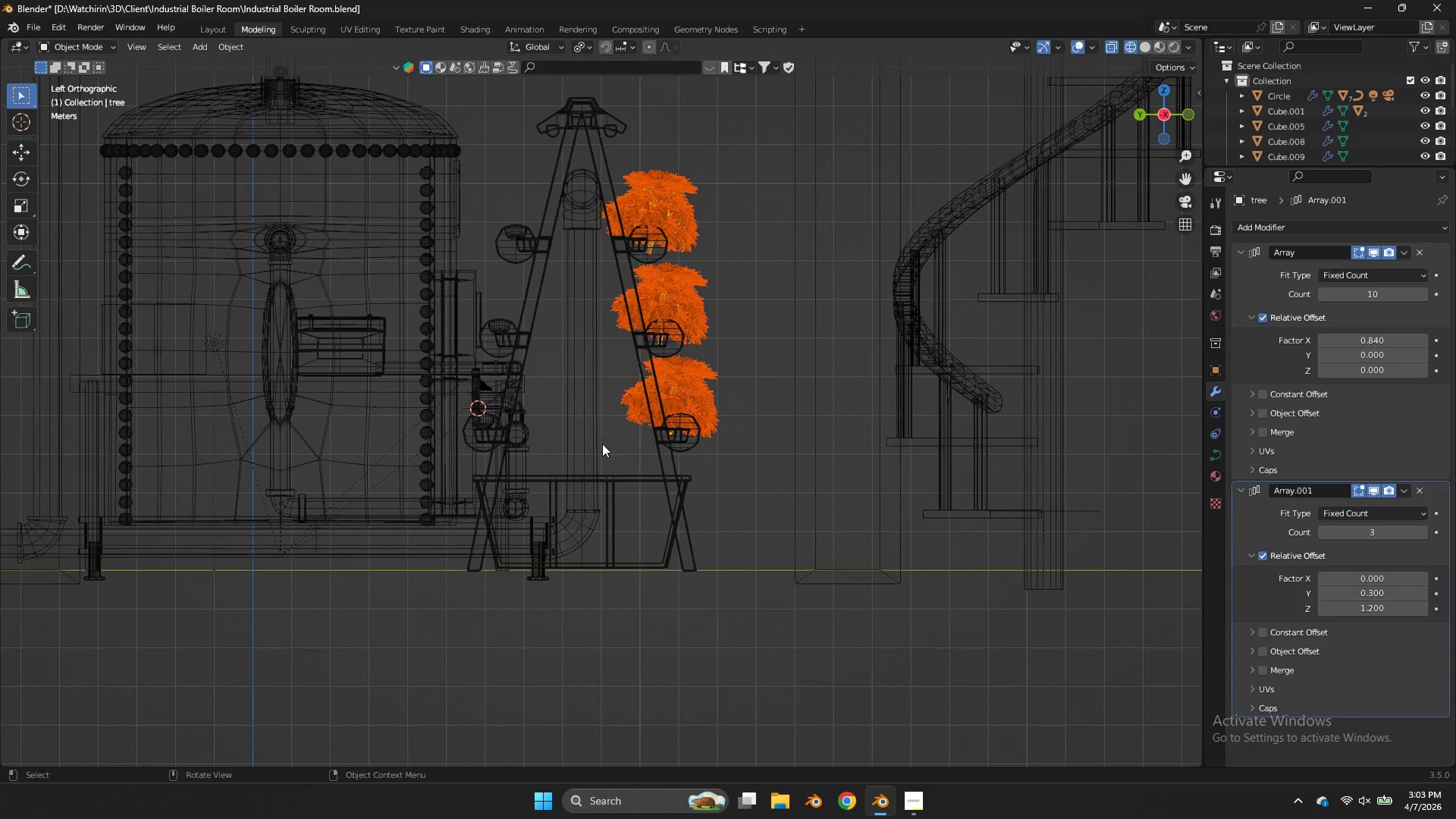 
left_click([612, 520])
 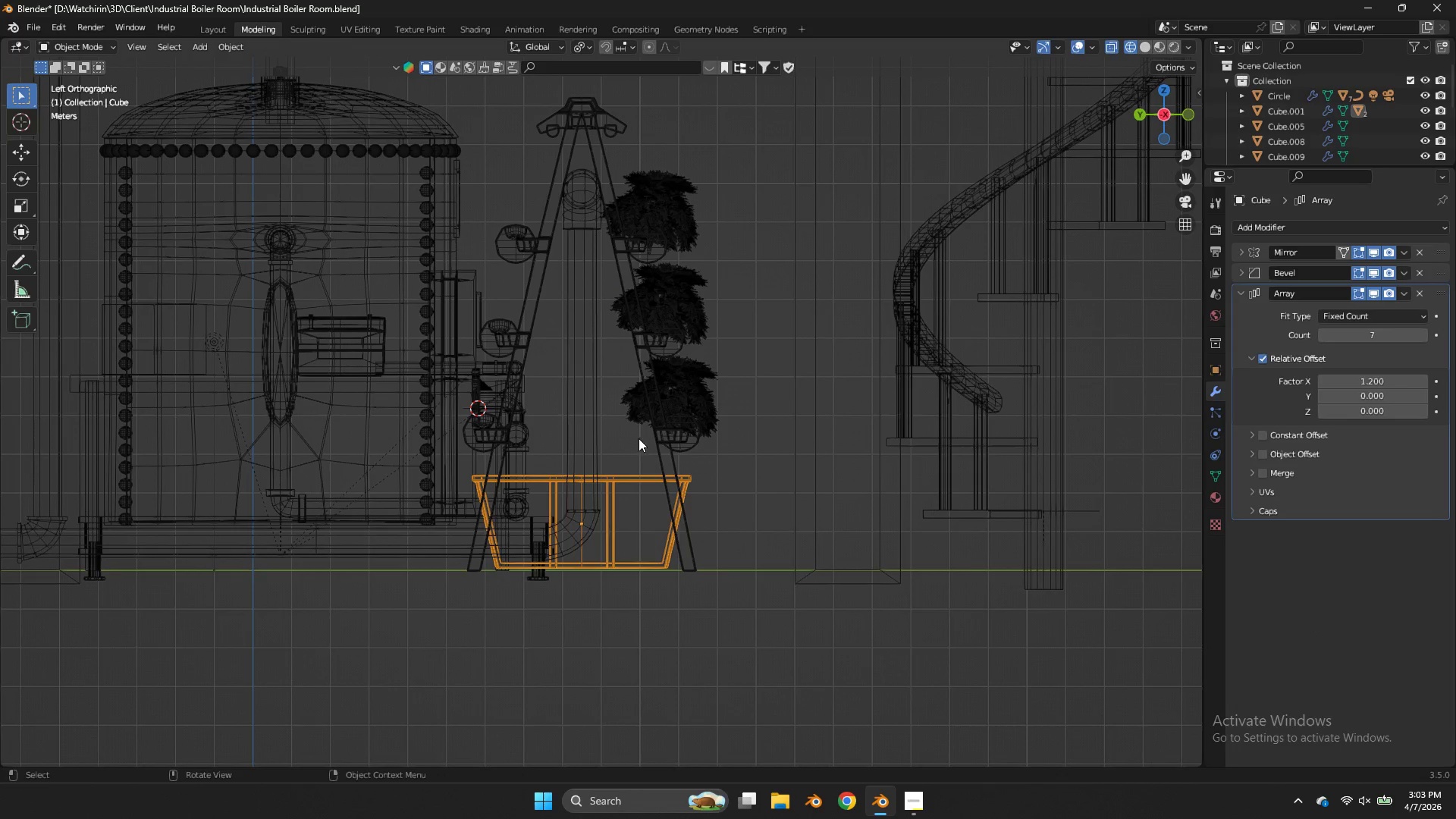 
key(Shift+S)
 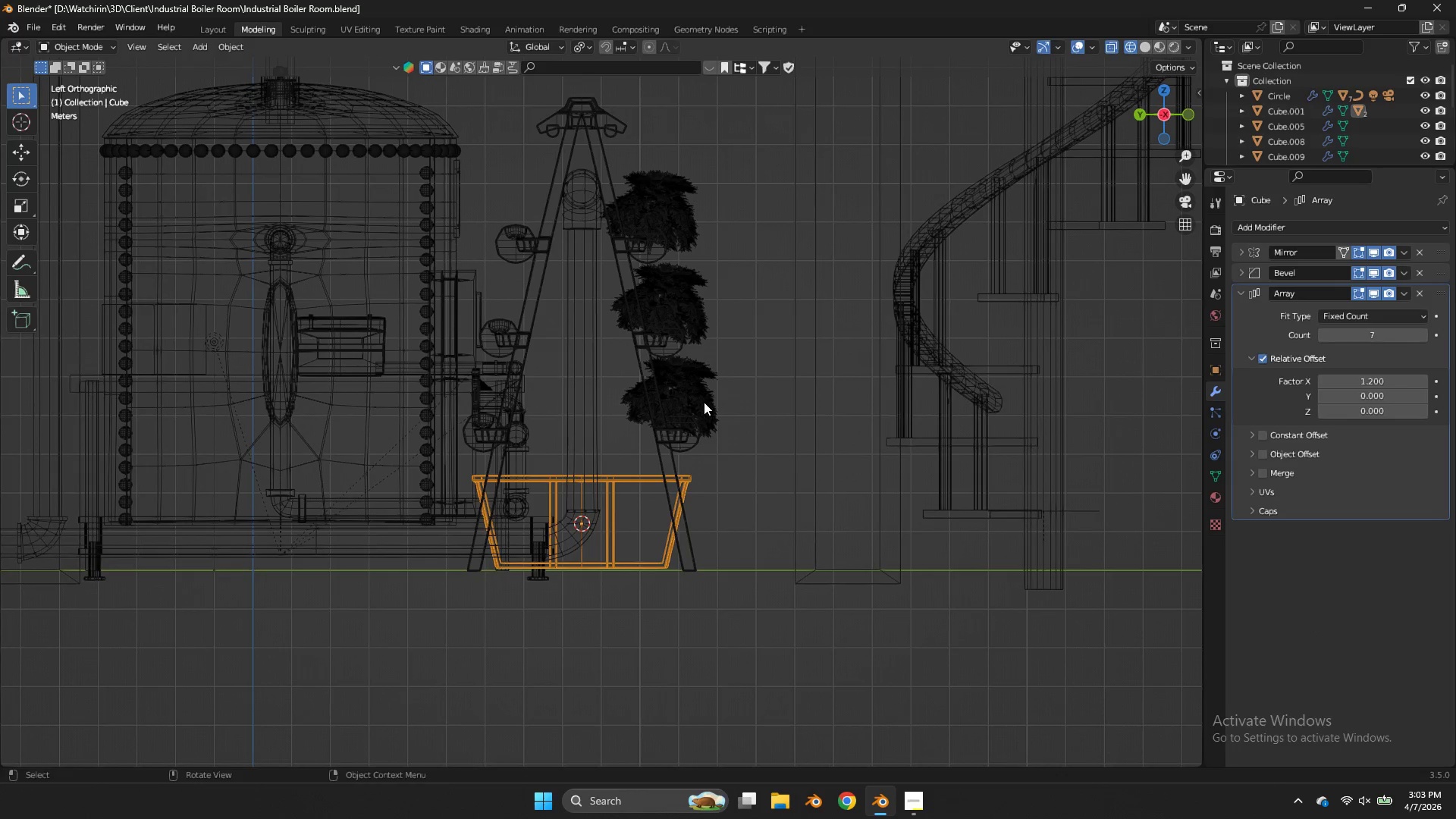 
left_click([703, 401])
 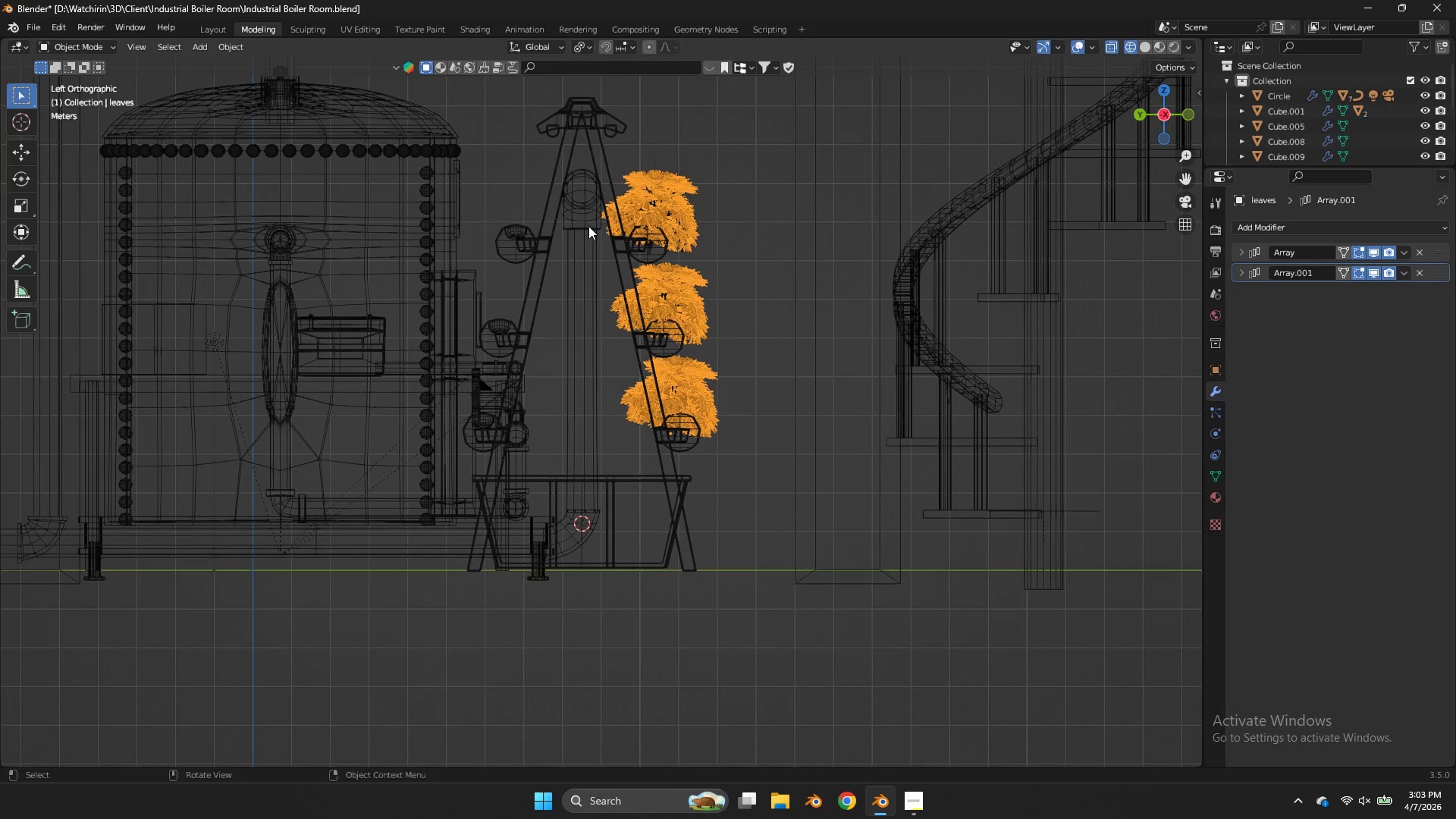 
left_click([235, 50])
 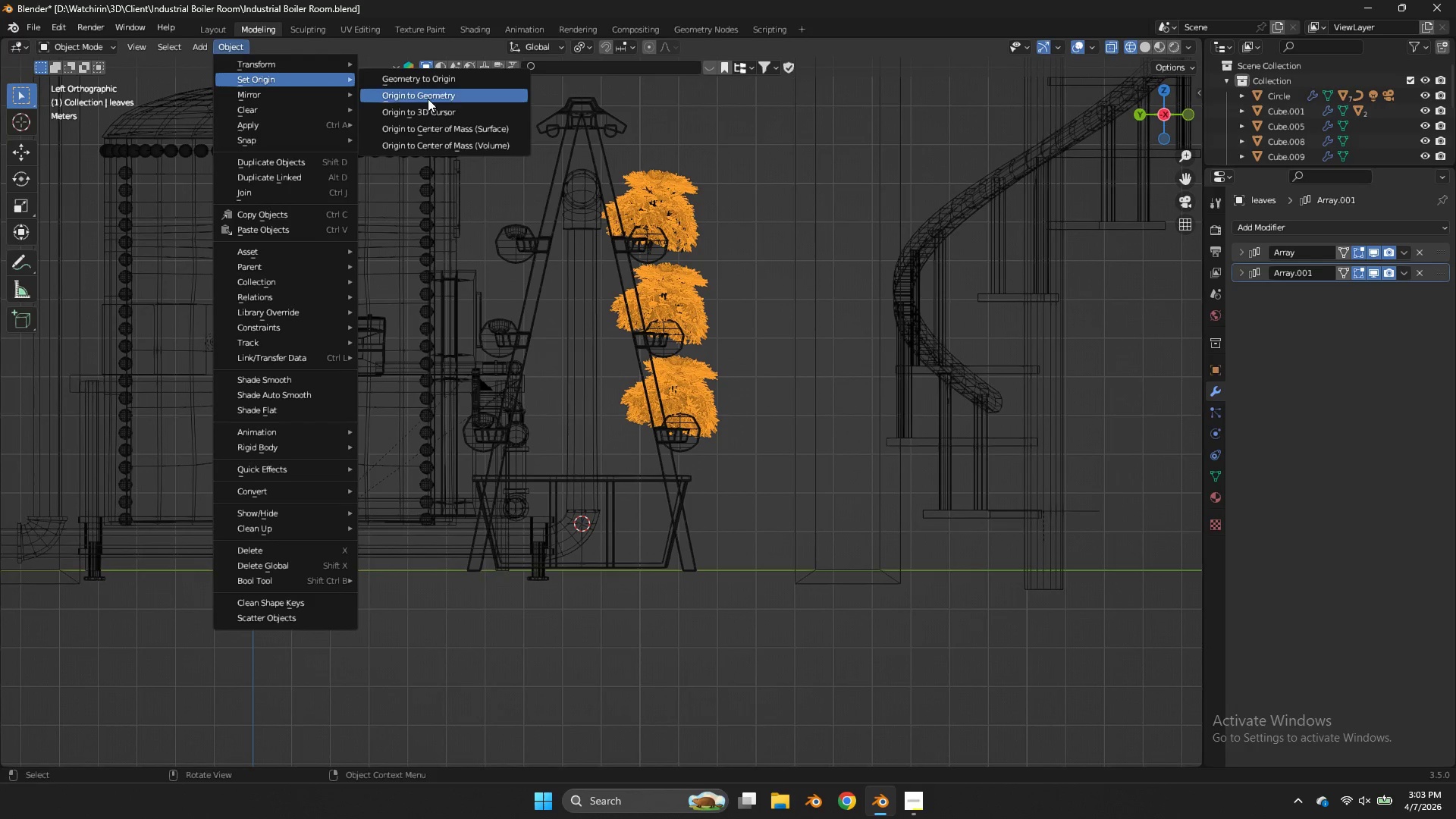 
left_click([432, 109])
 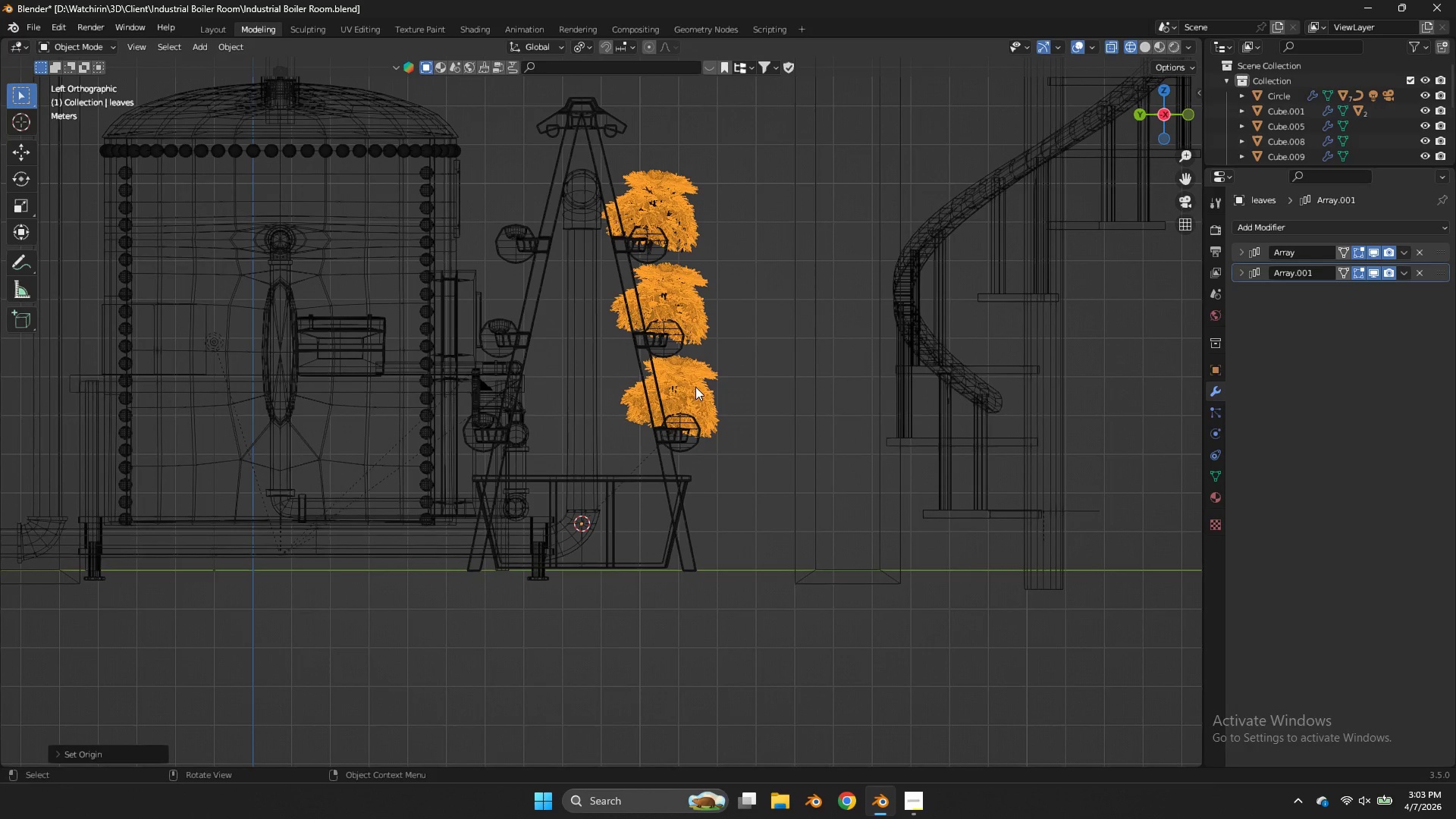 
left_click([689, 391])
 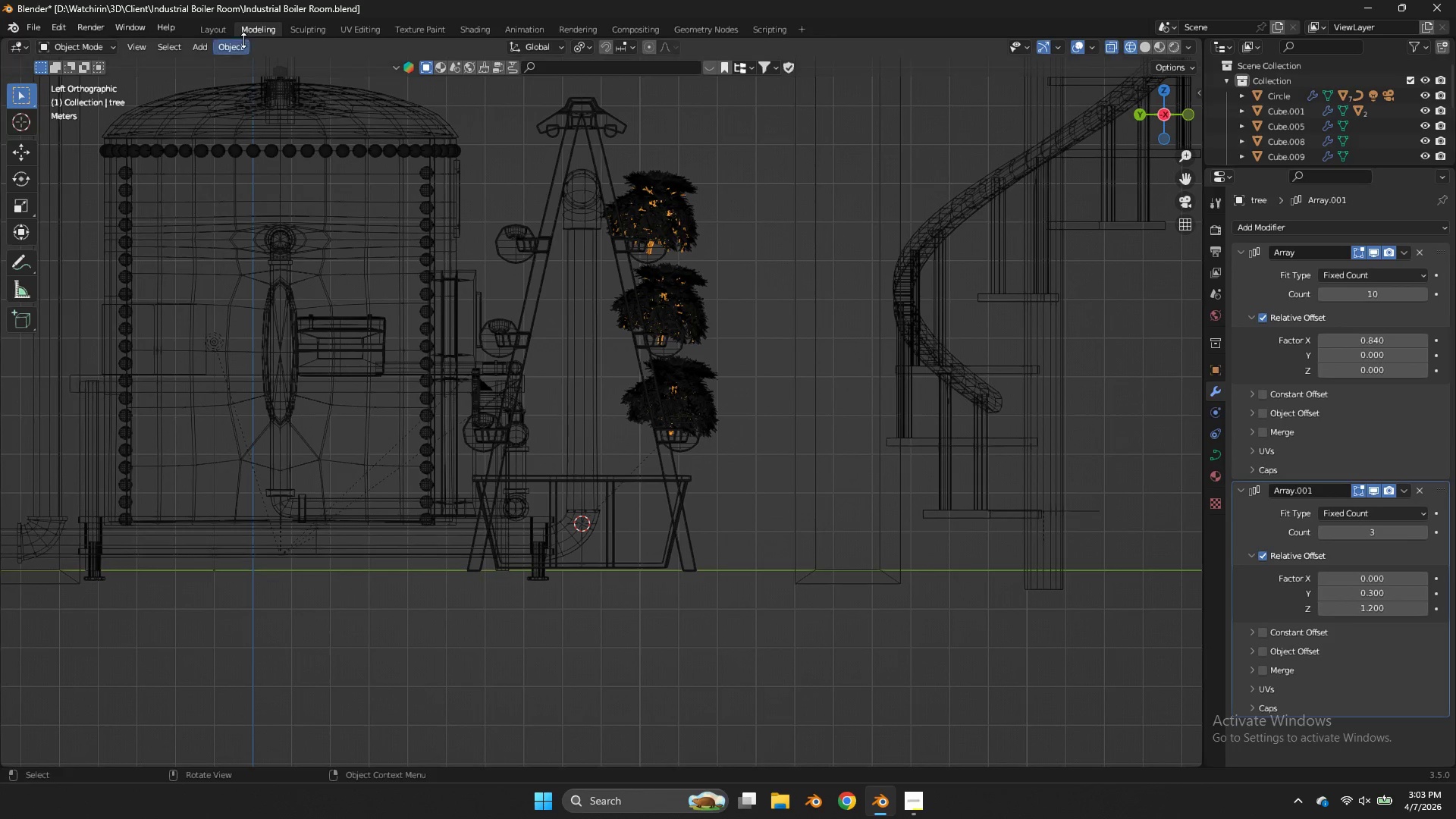 
left_click([235, 42])
 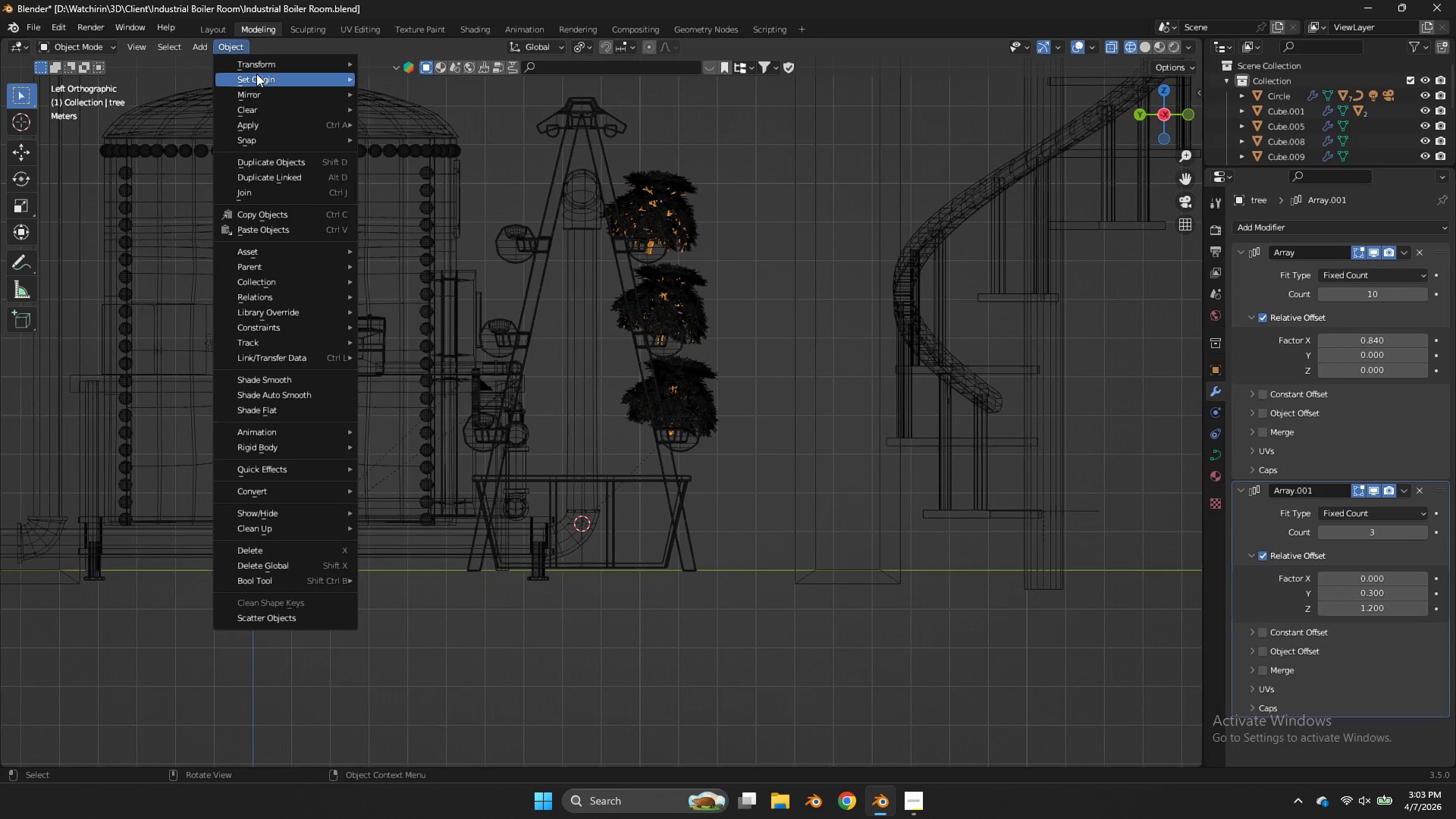 
left_click([257, 74])
 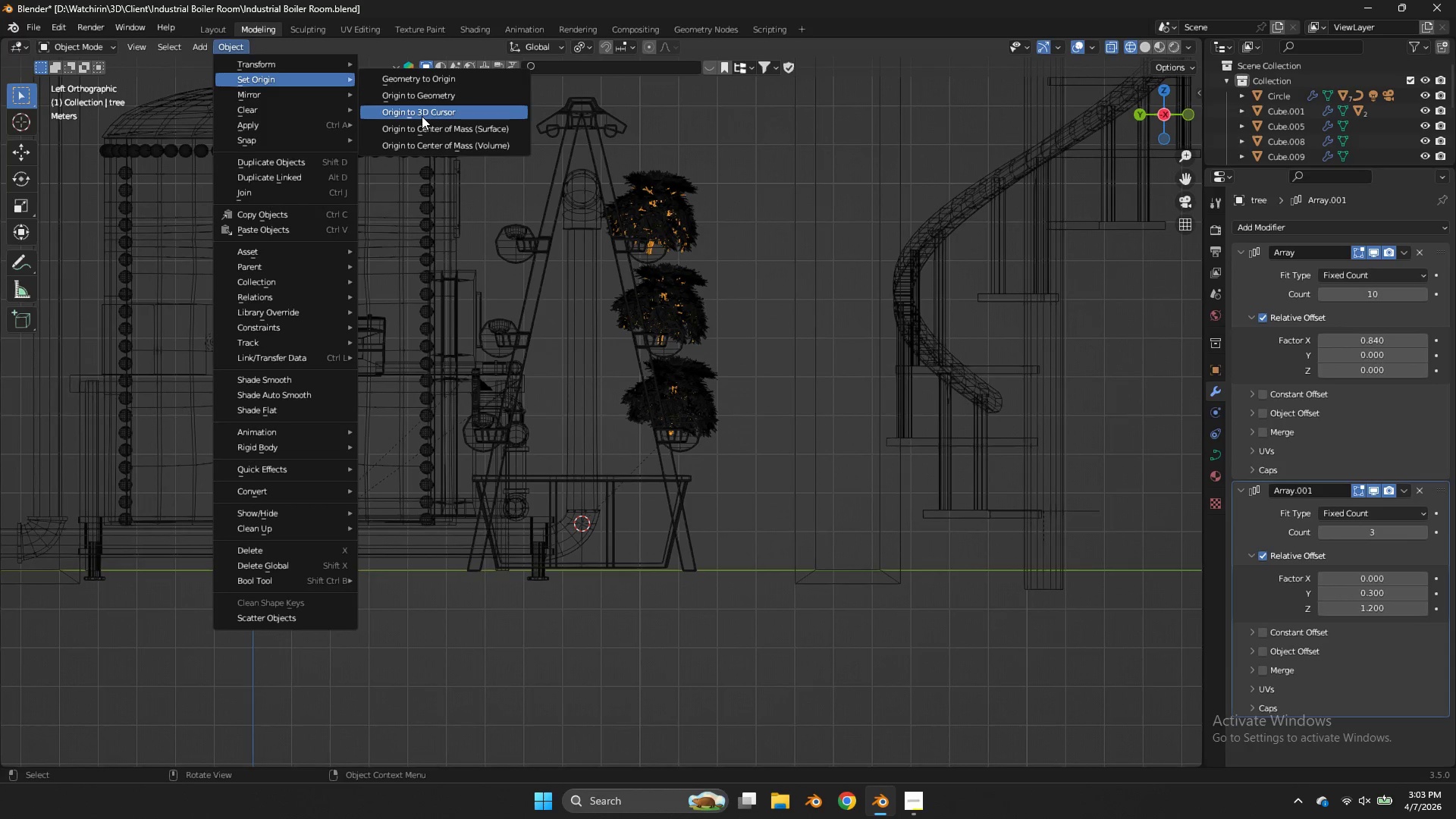 
left_click([422, 116])
 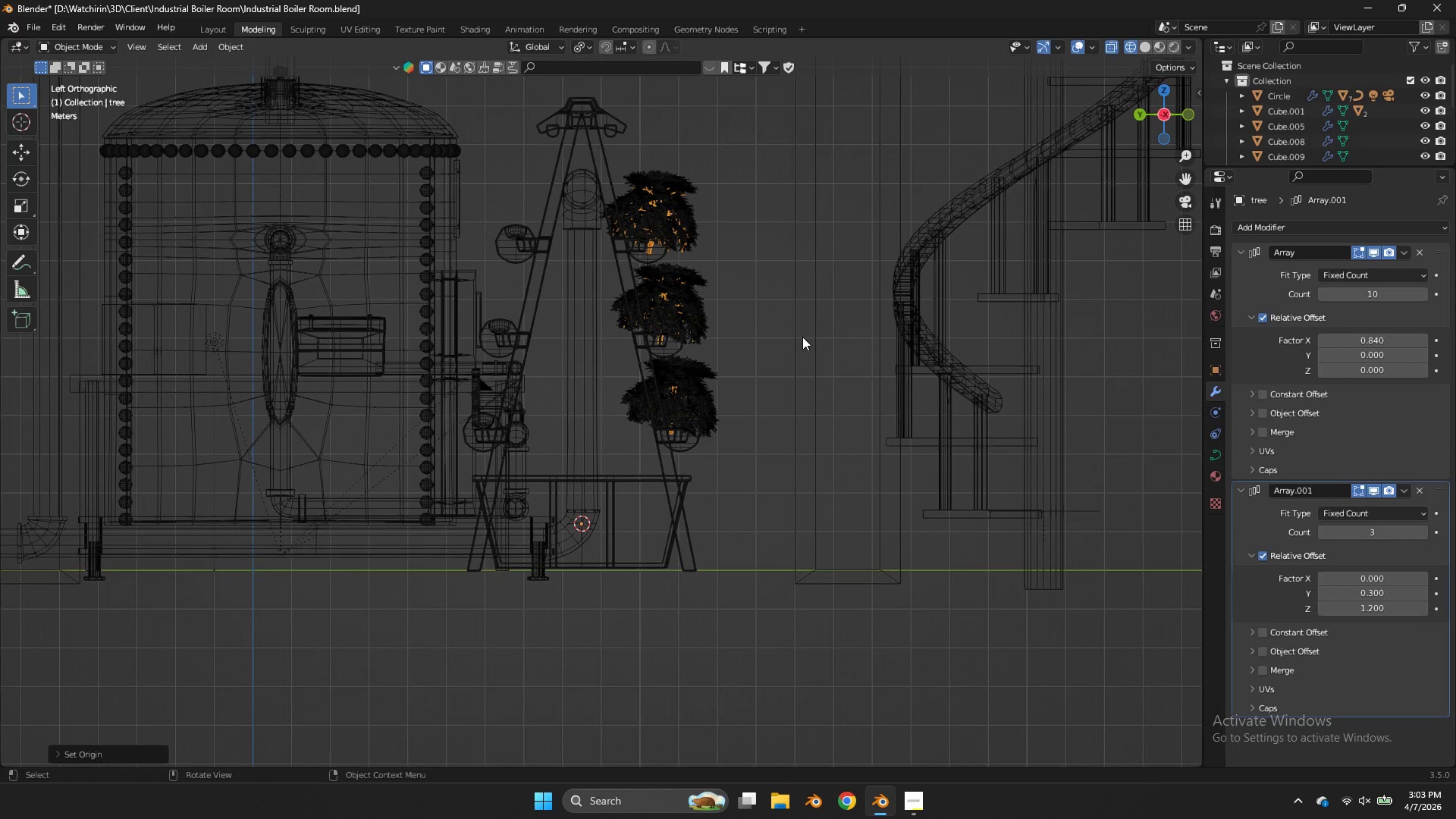 
left_click([676, 404])
 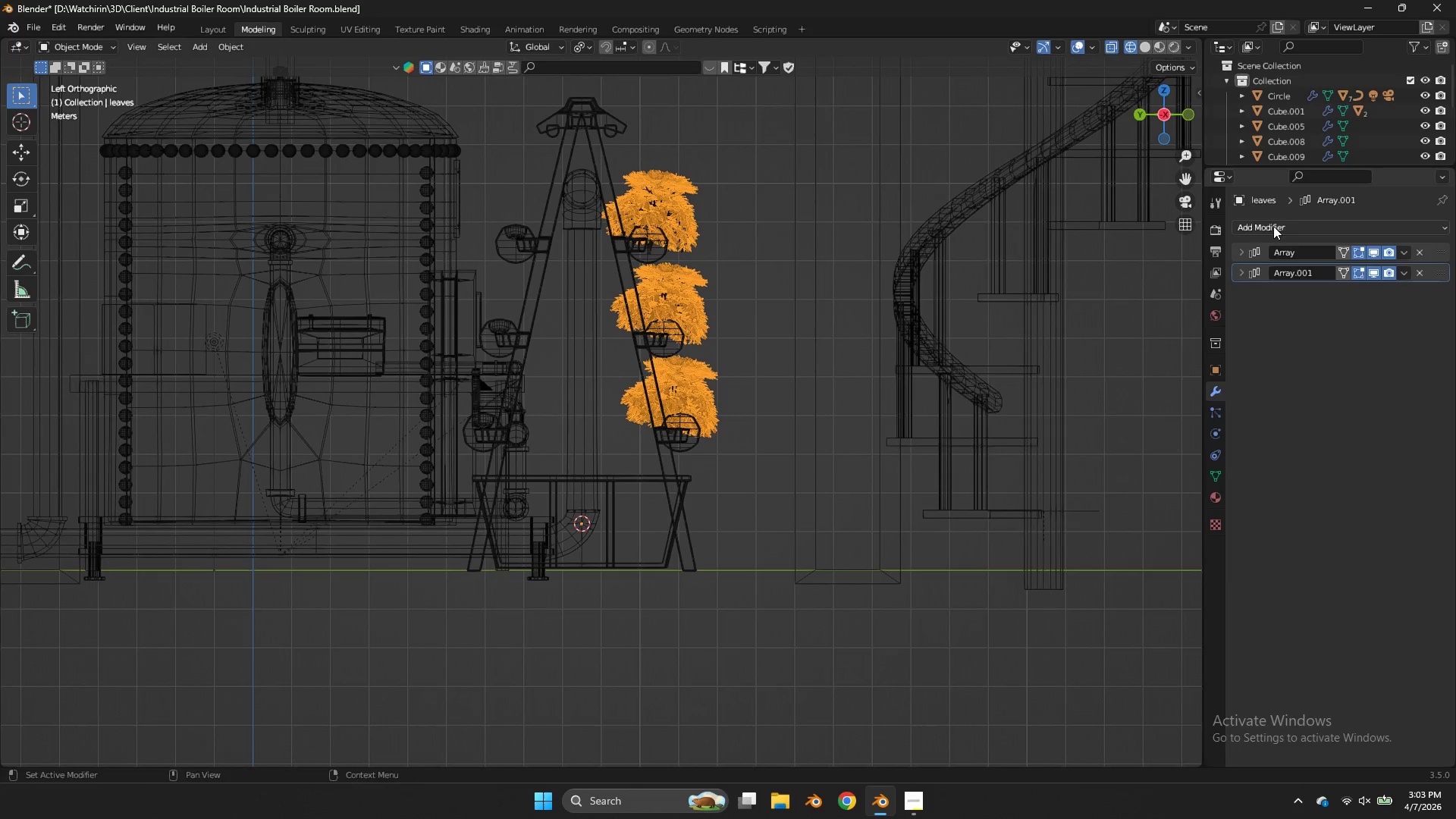 
left_click([1275, 224])
 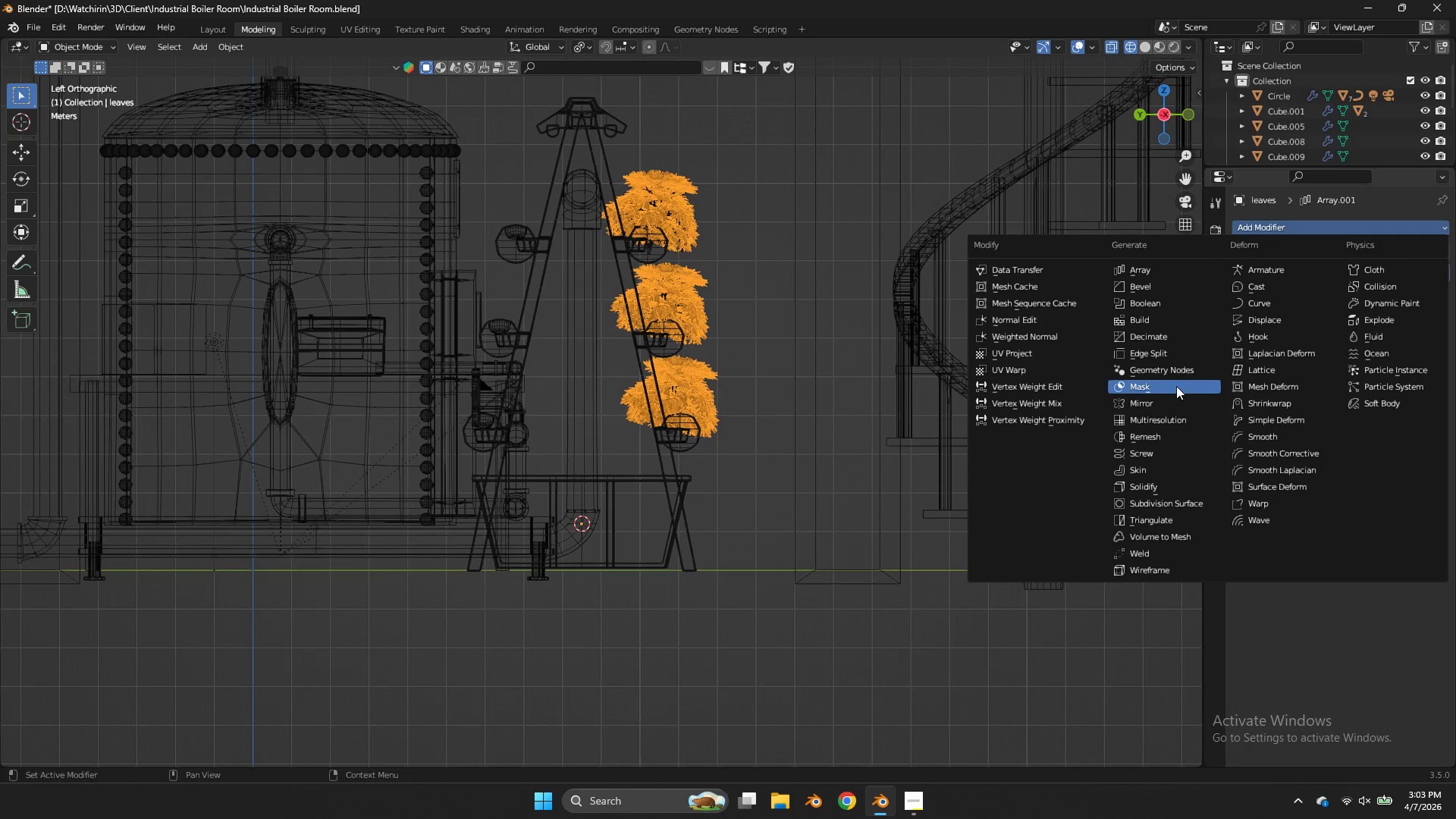 
left_click([1168, 403])
 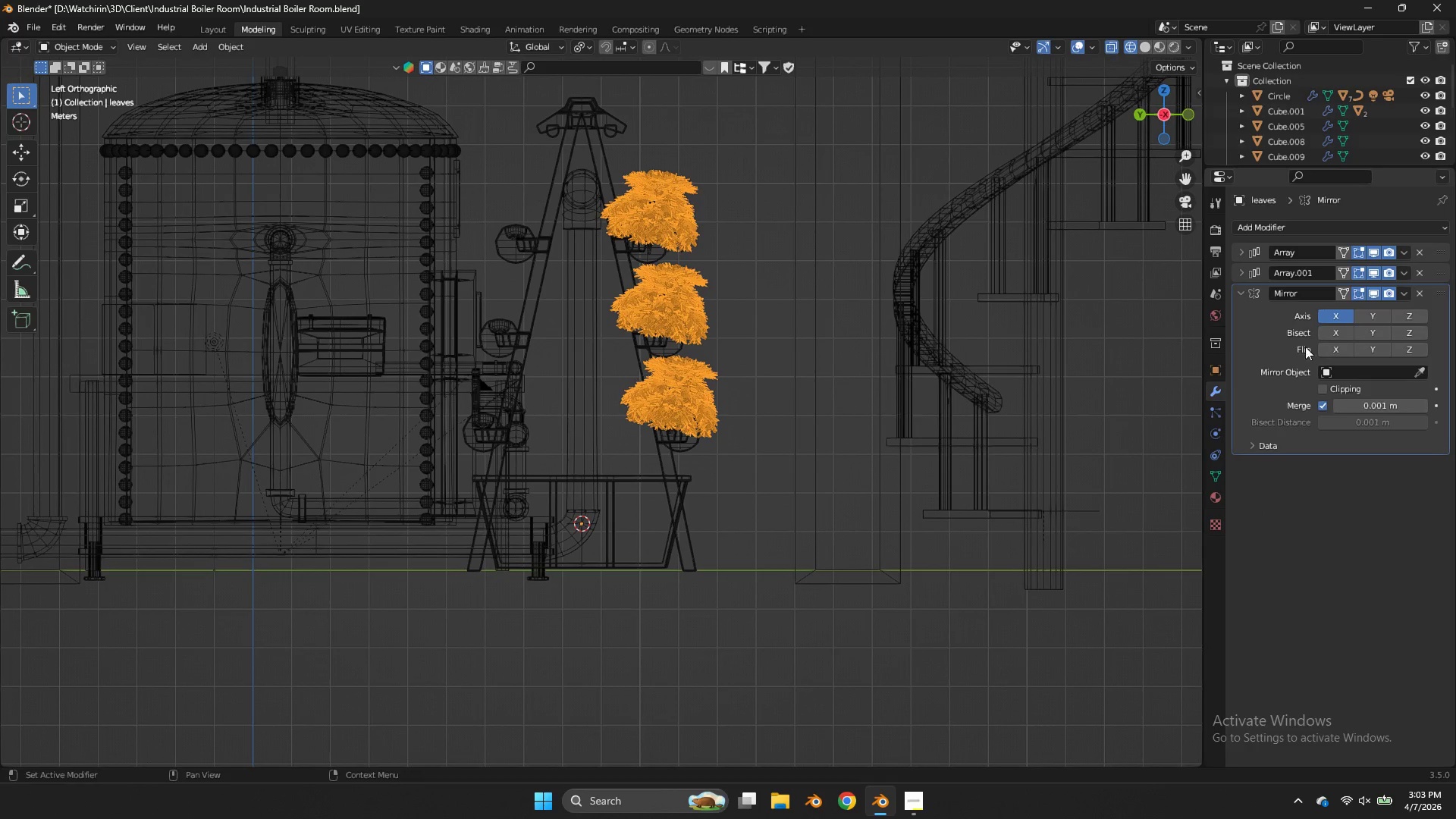 
left_click([1351, 314])
 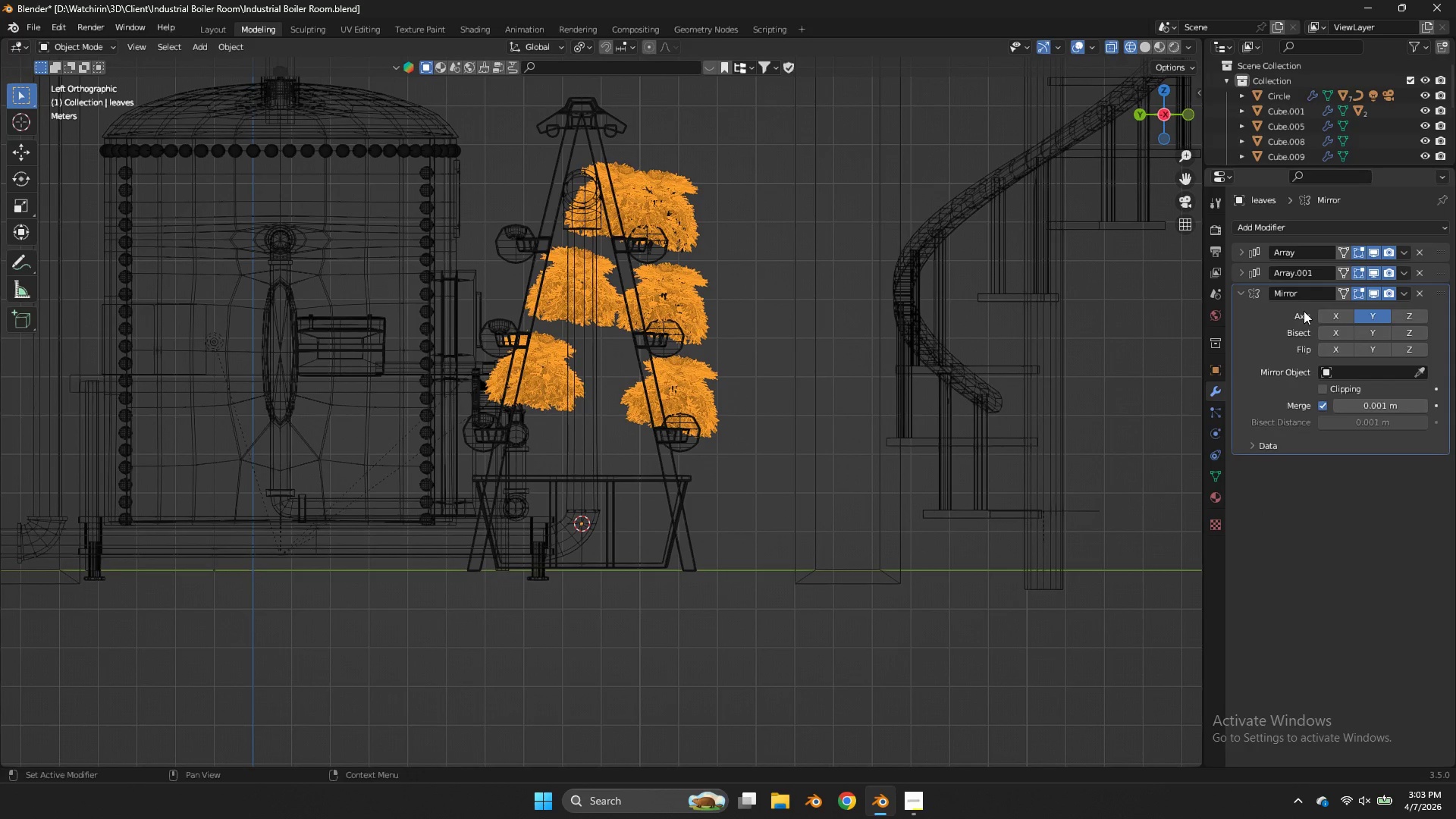 
double_click([1416, 316])
 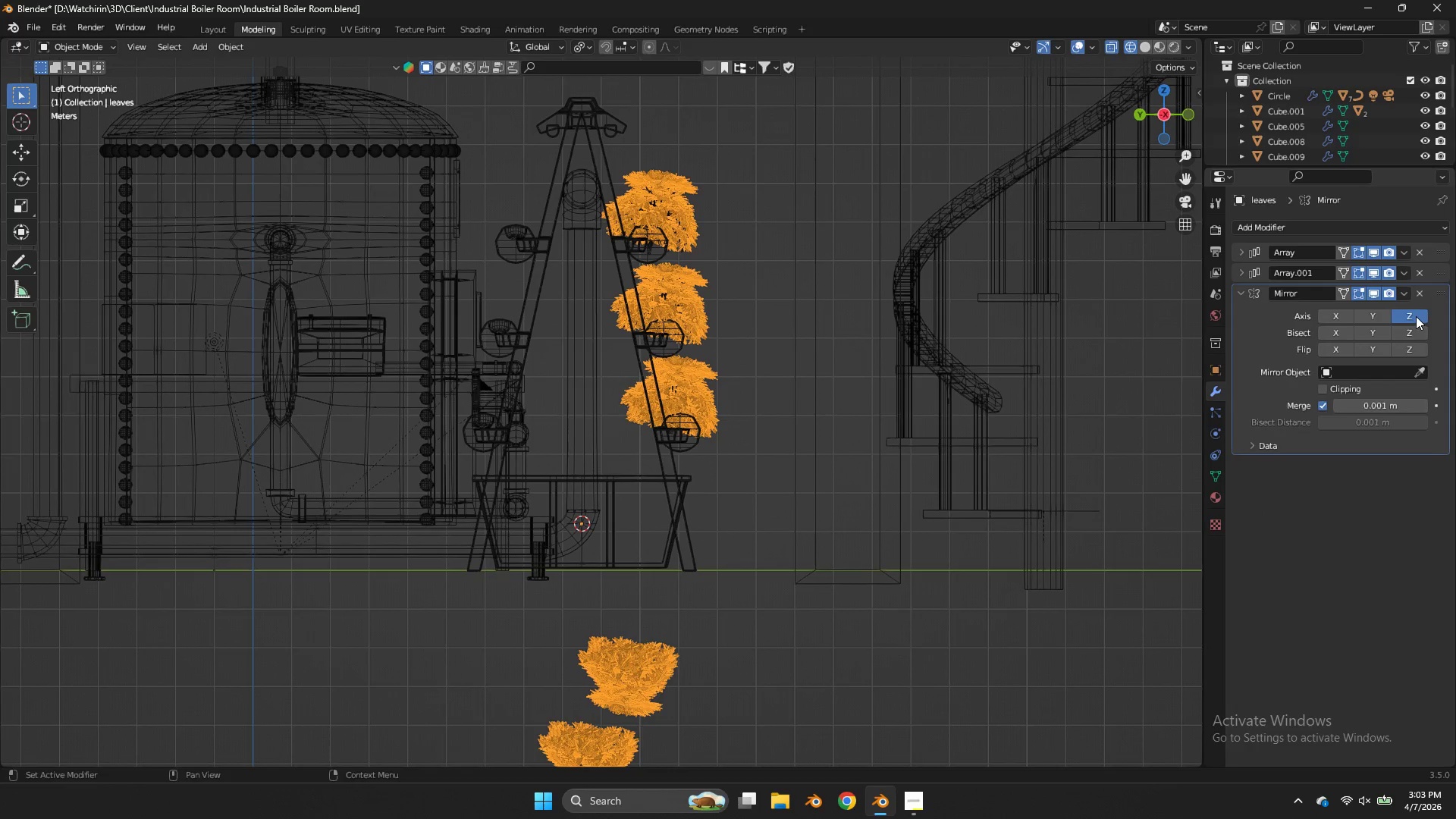 
left_click([1416, 316])
 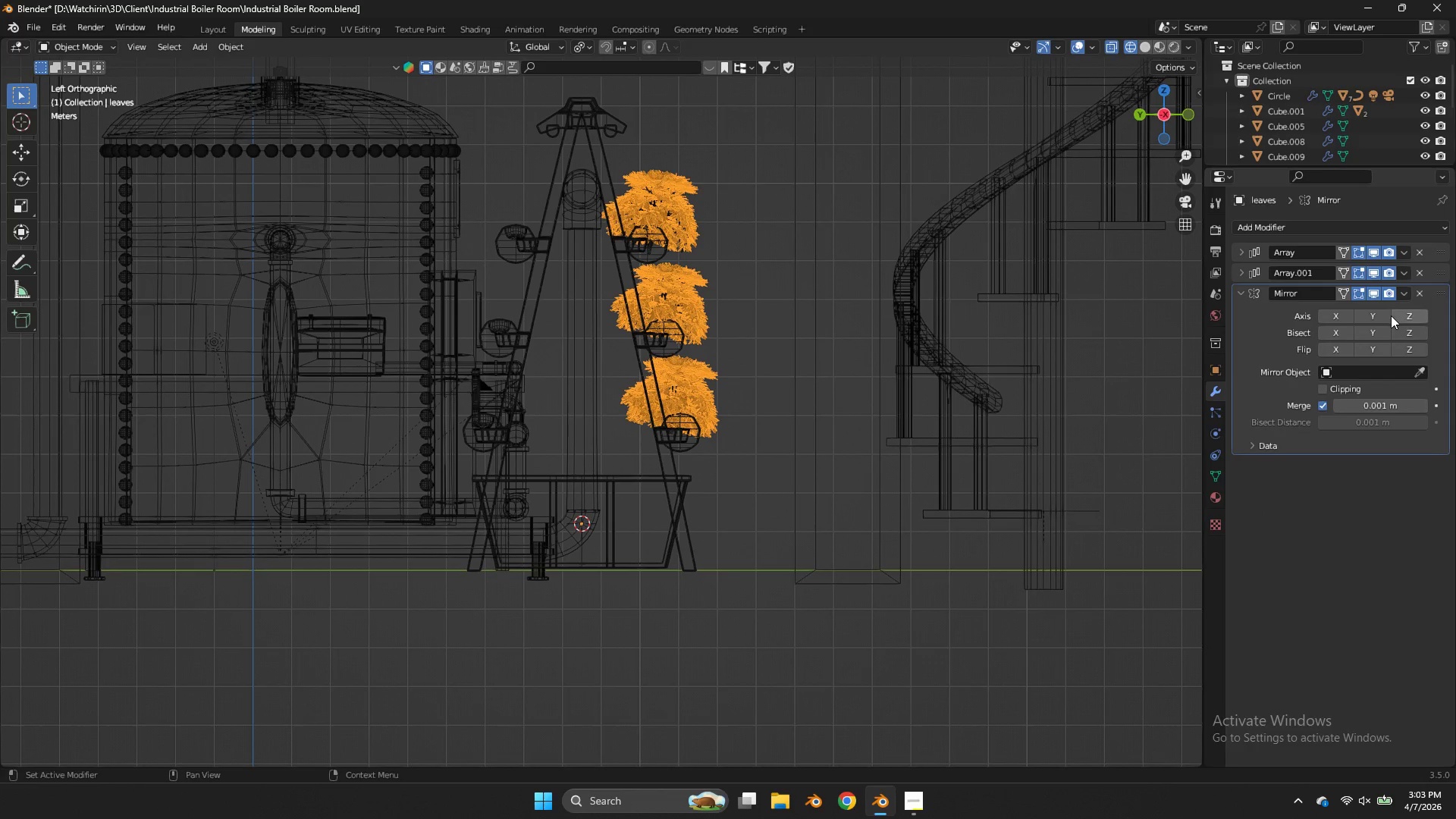 
left_click([1377, 318])
 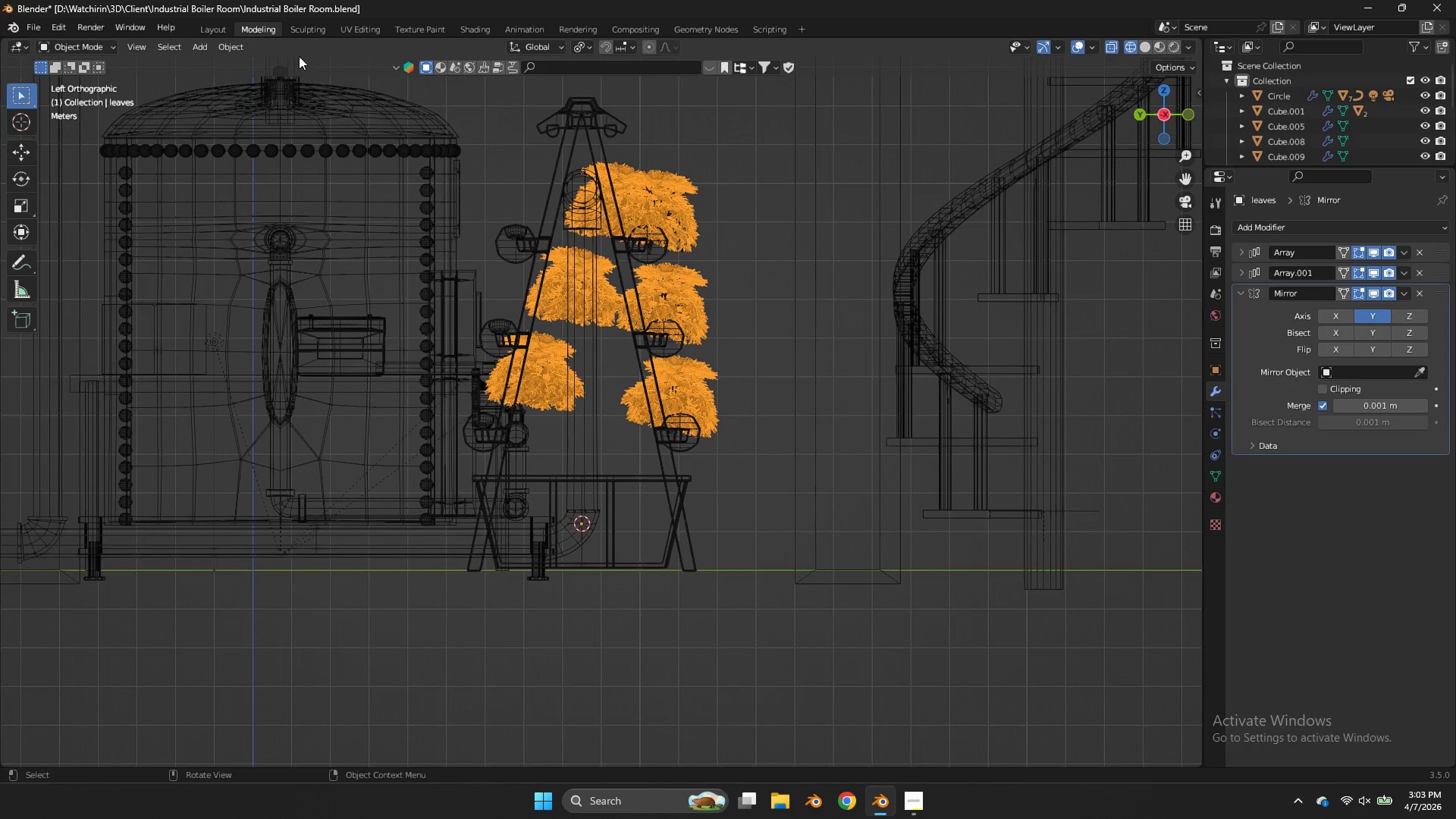 
left_click([231, 46])
 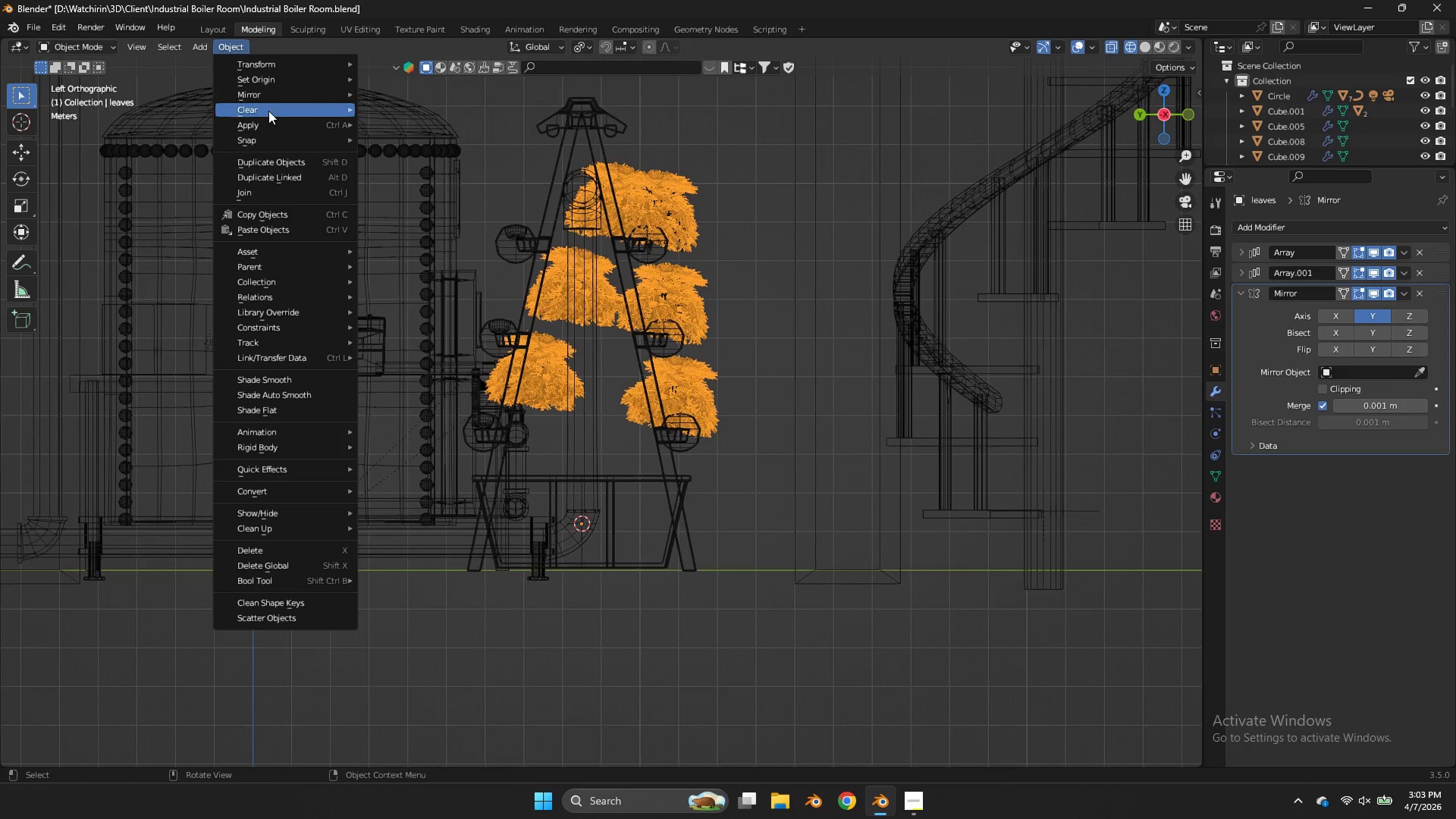 
left_click([268, 120])
 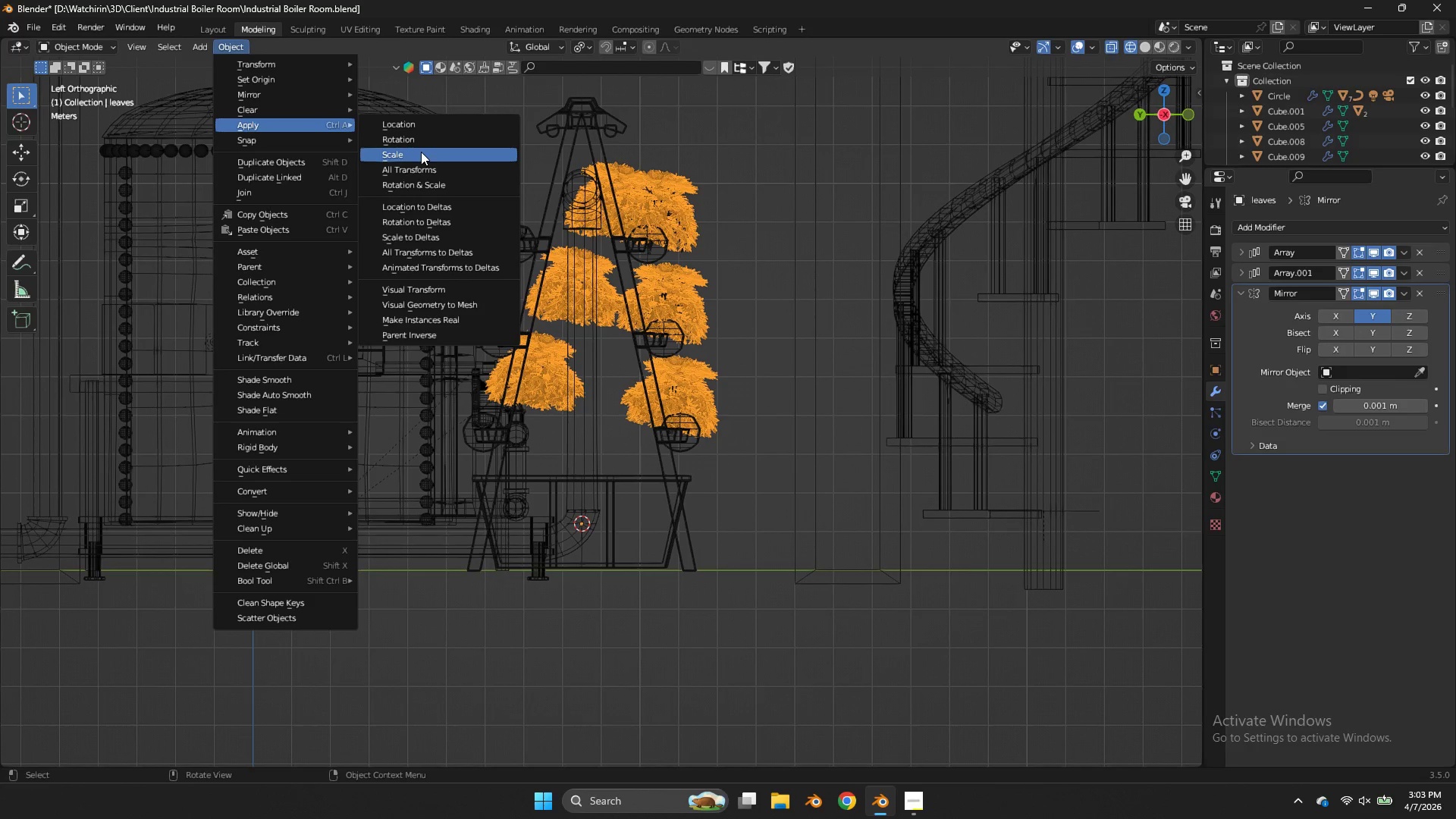 
left_click([425, 139])
 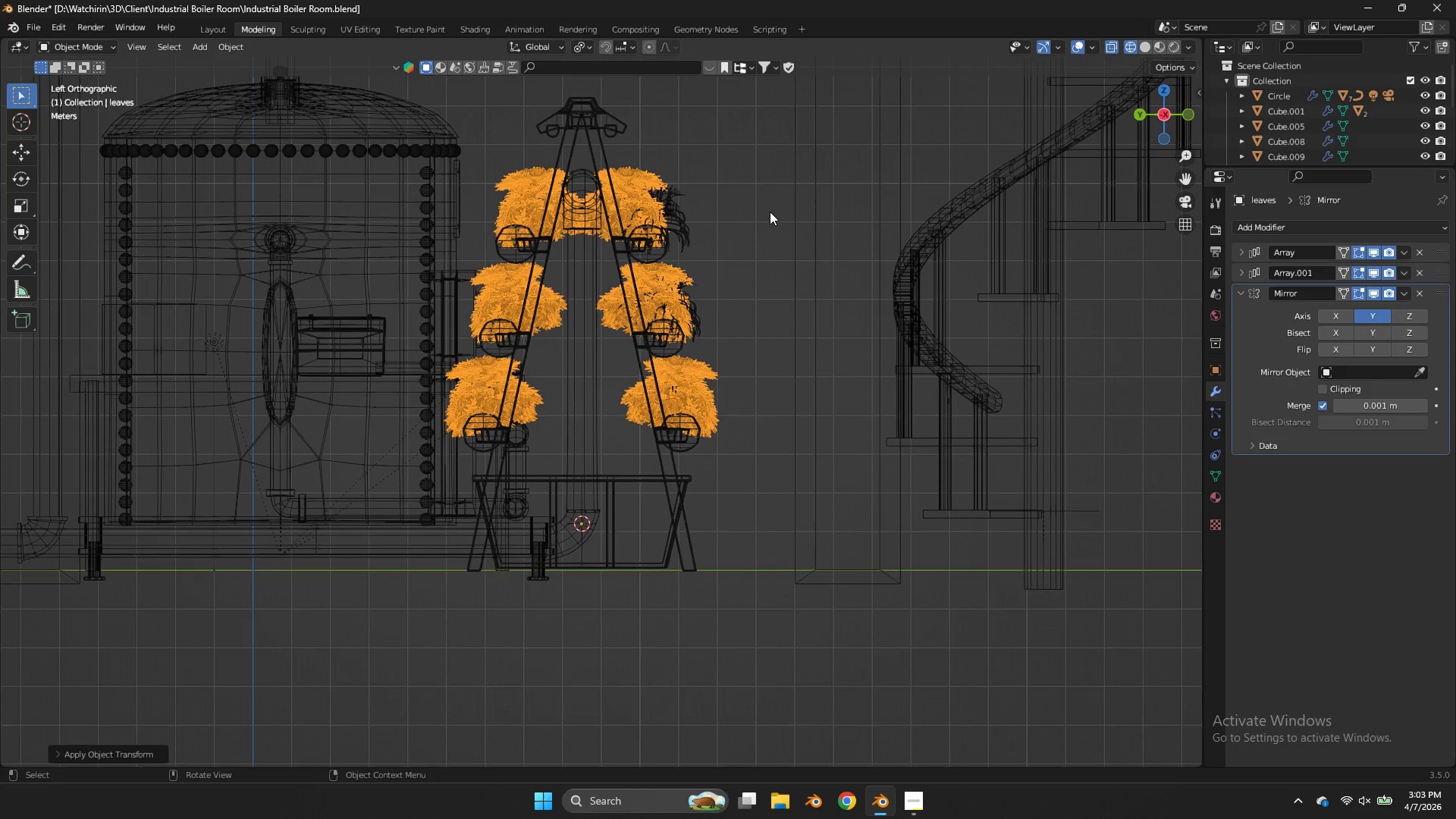 
wait(6.36)
 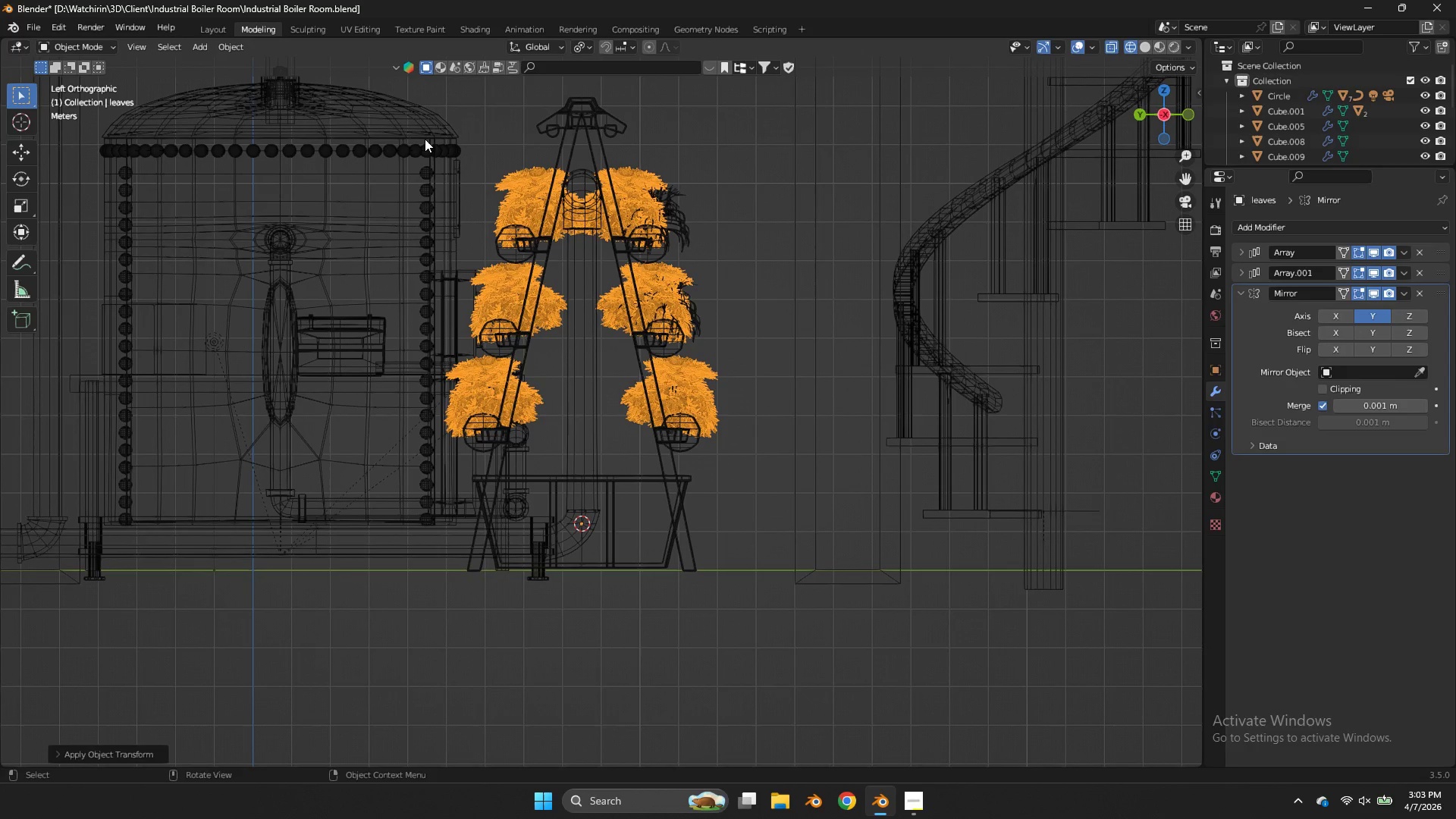 
scroll: coordinate [743, 313], scroll_direction: up, amount: 2.0
 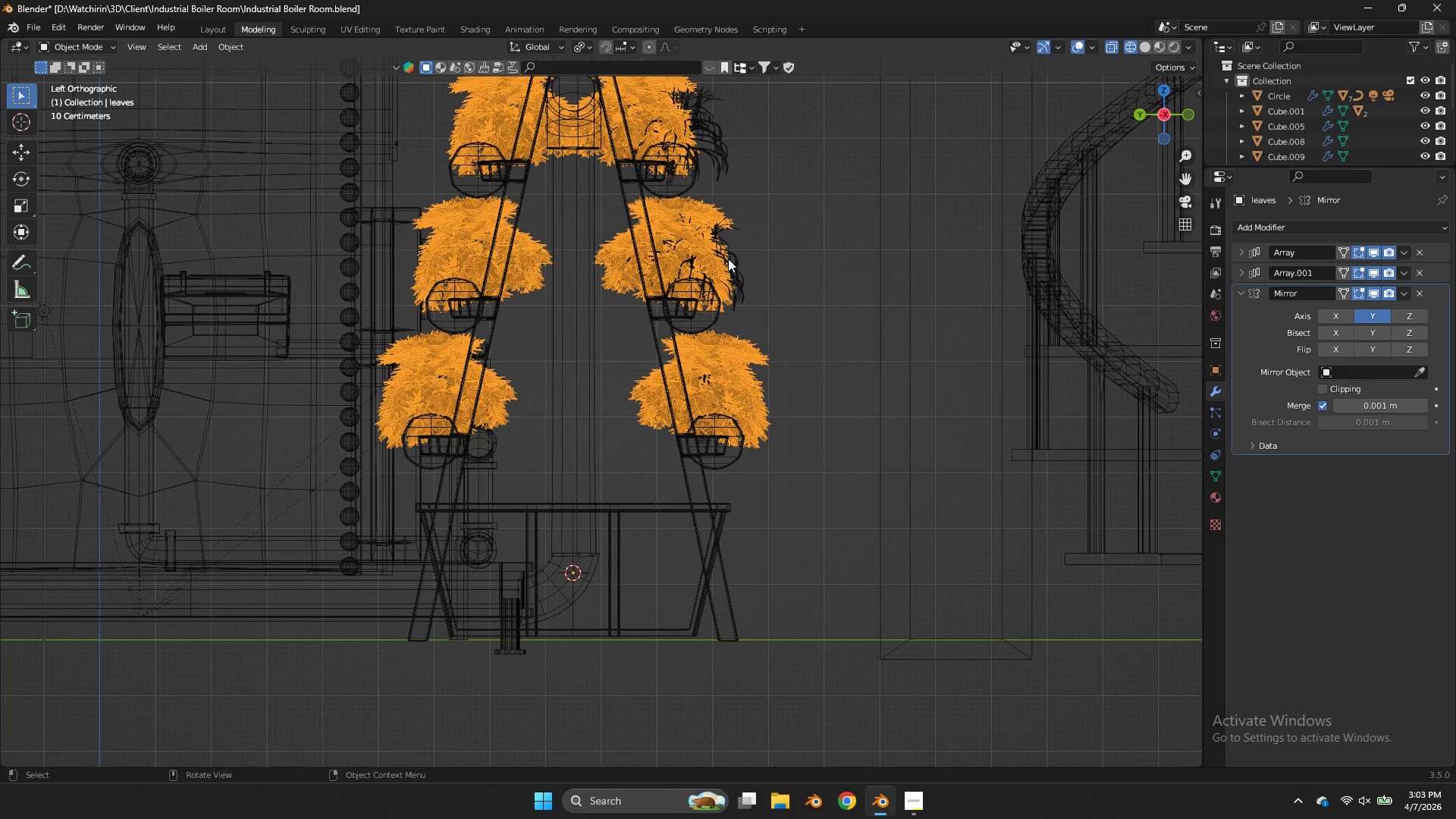 
left_click([728, 259])
 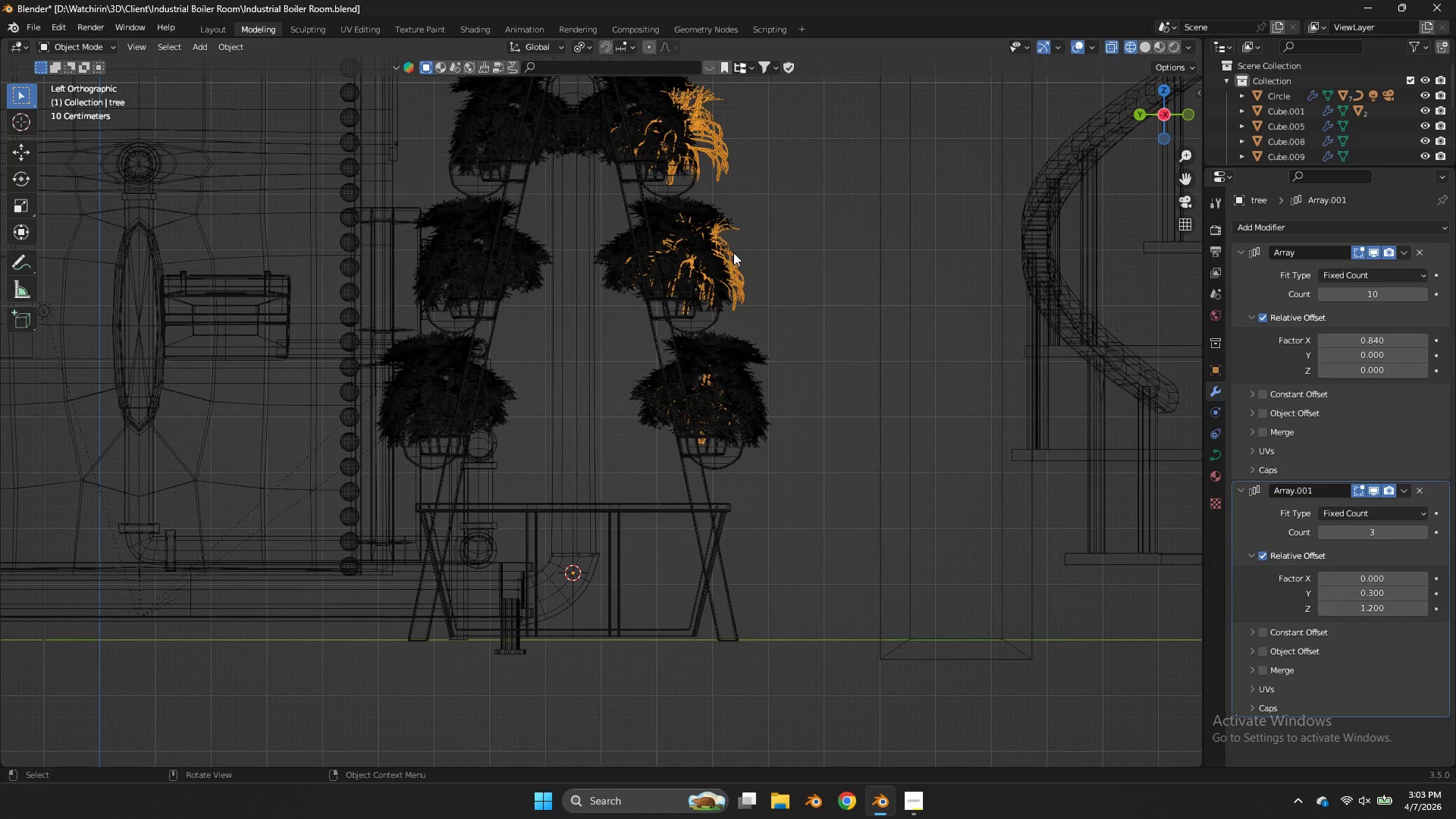 
scroll: coordinate [733, 253], scroll_direction: down, amount: 2.0
 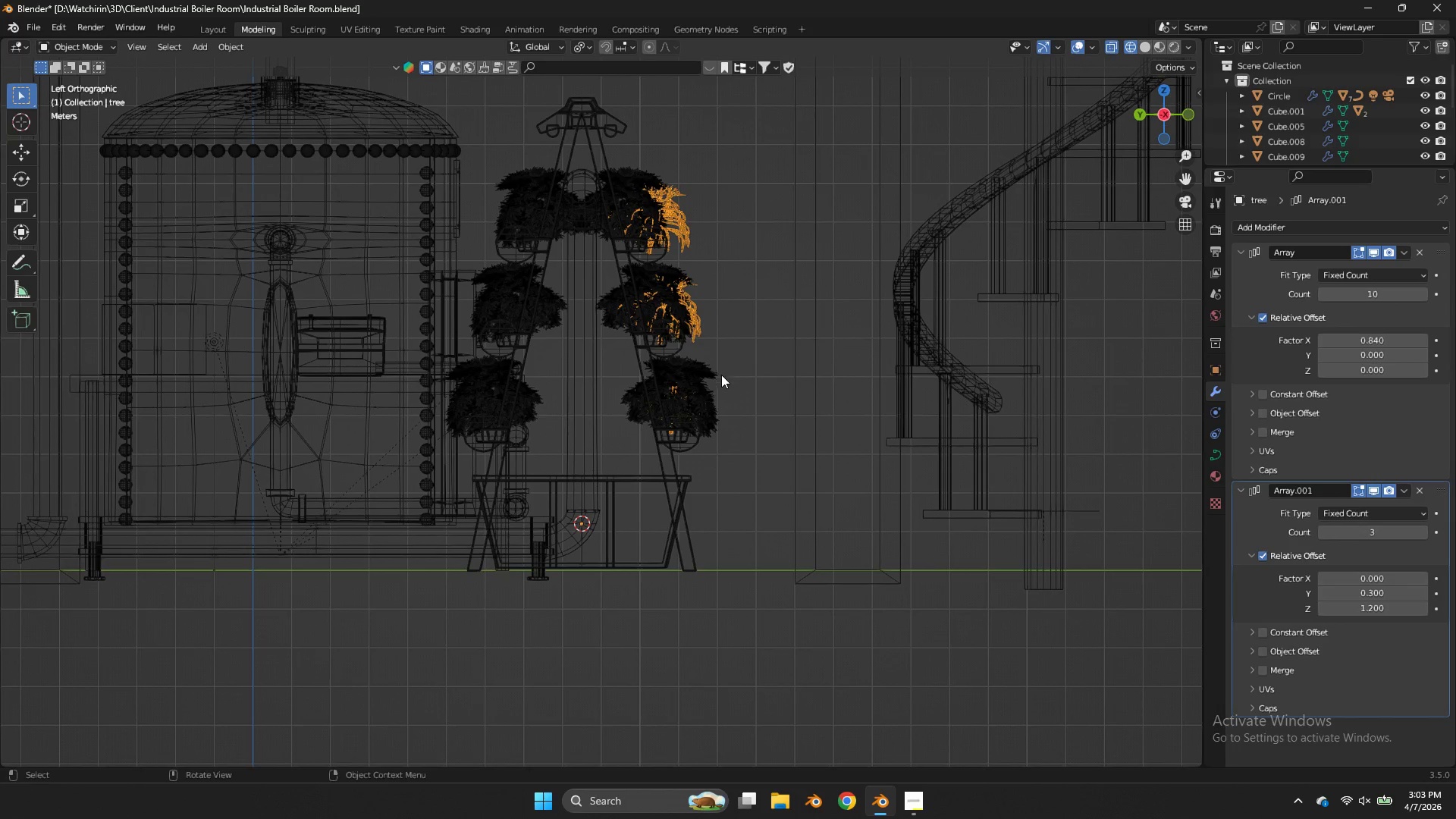 
left_click([708, 381])
 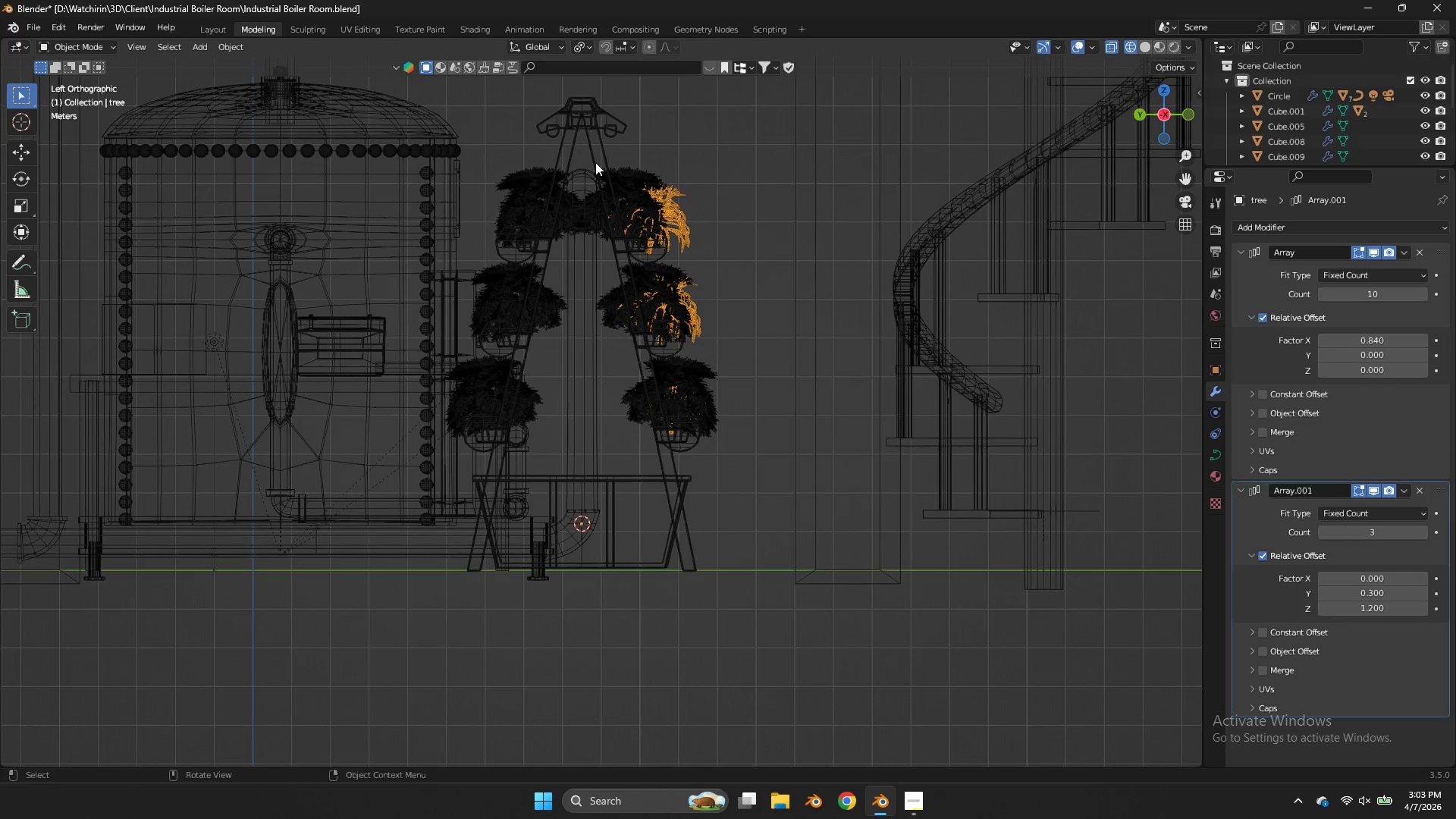 
left_click([634, 168])
 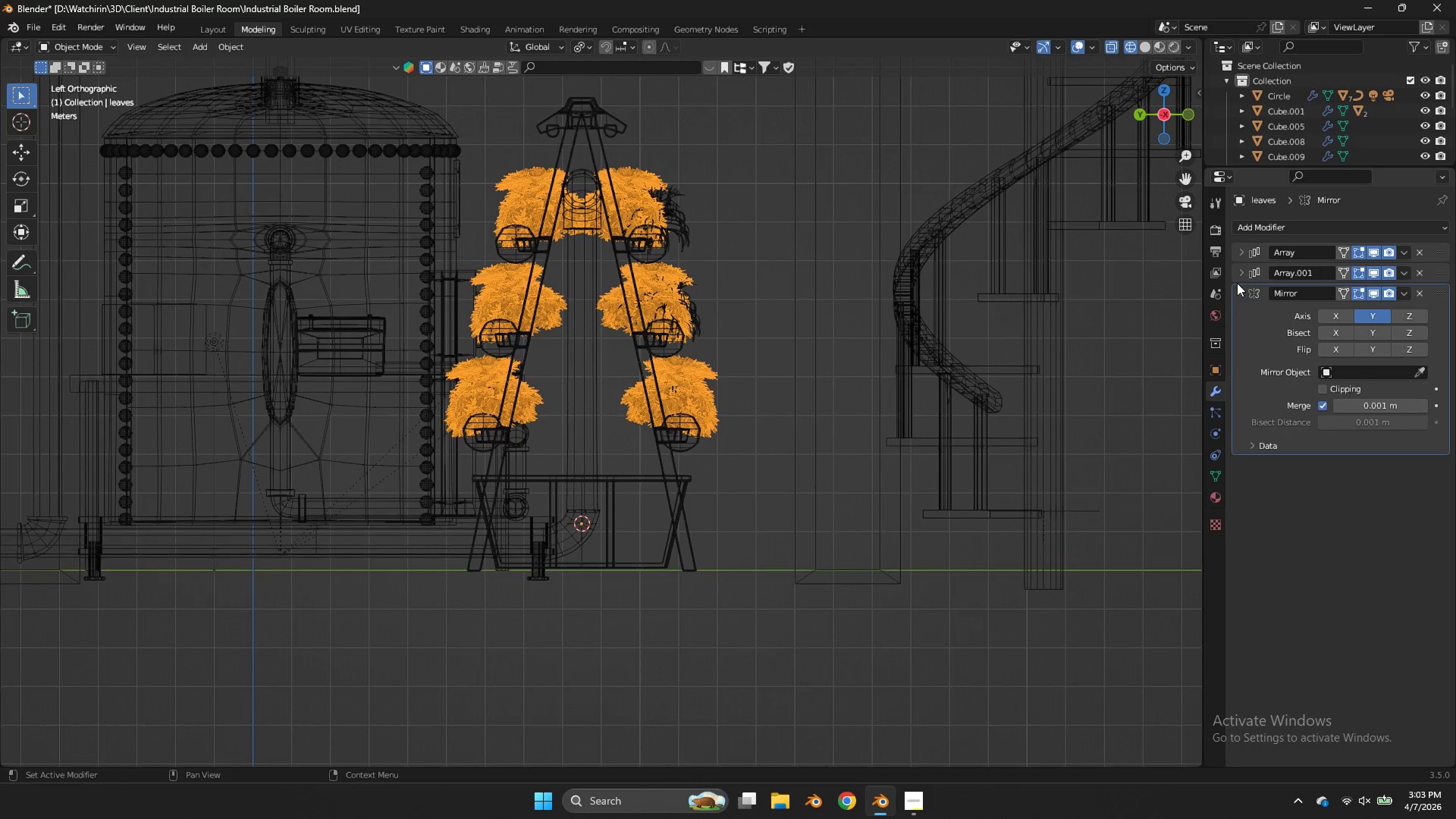 
double_click([1240, 270])
 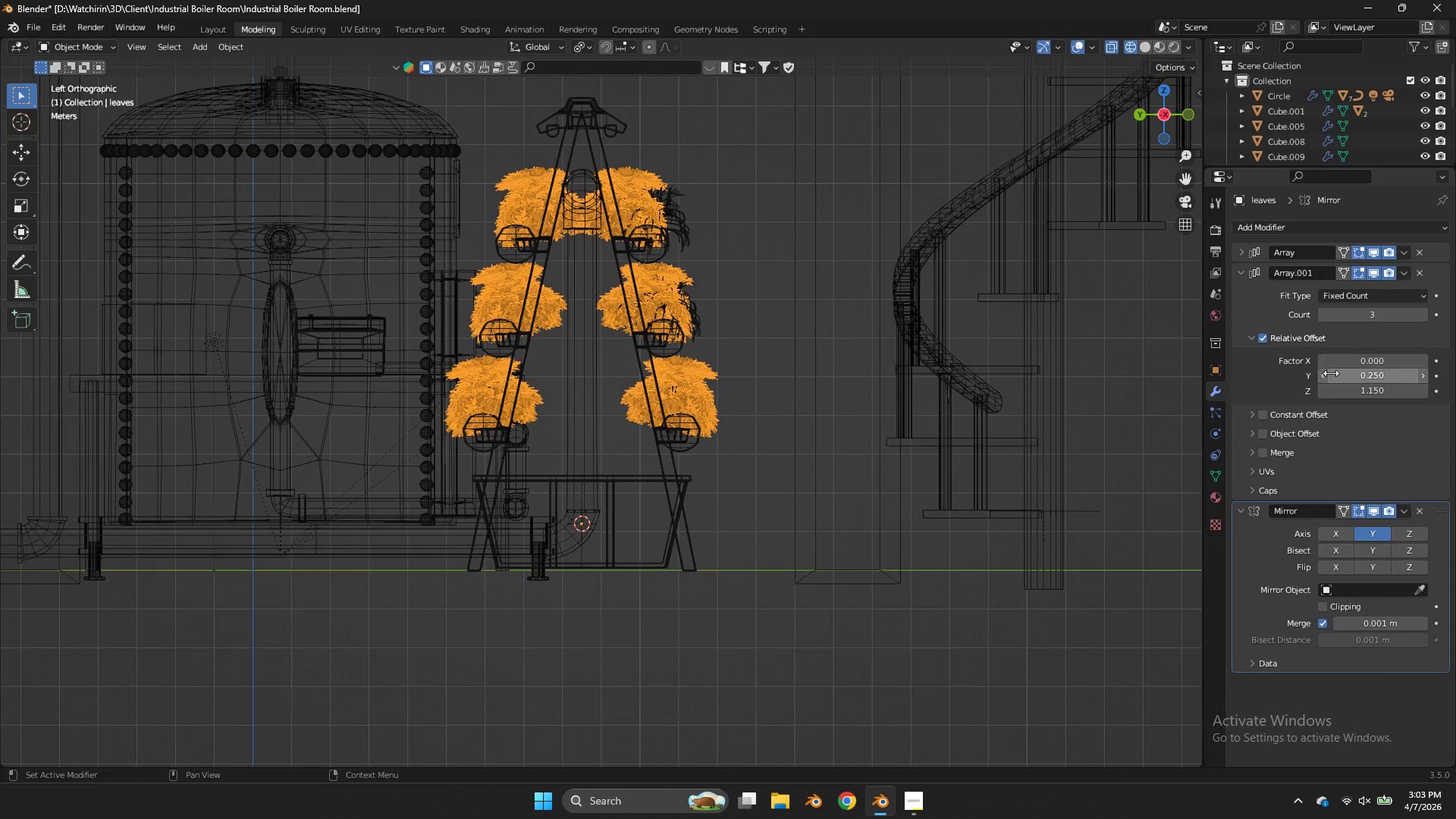 
left_click([1327, 374])
 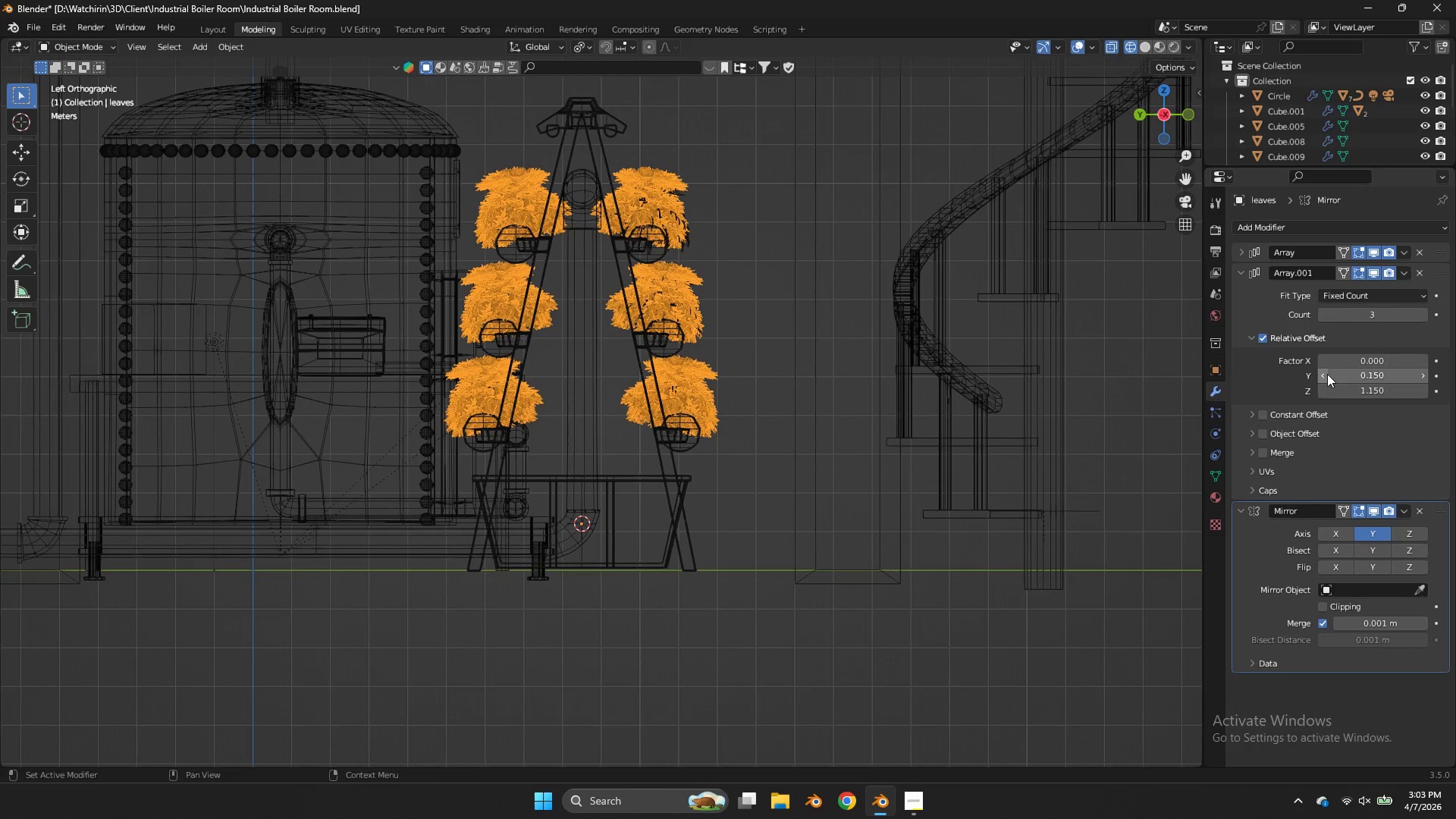 
left_click([1327, 374])
 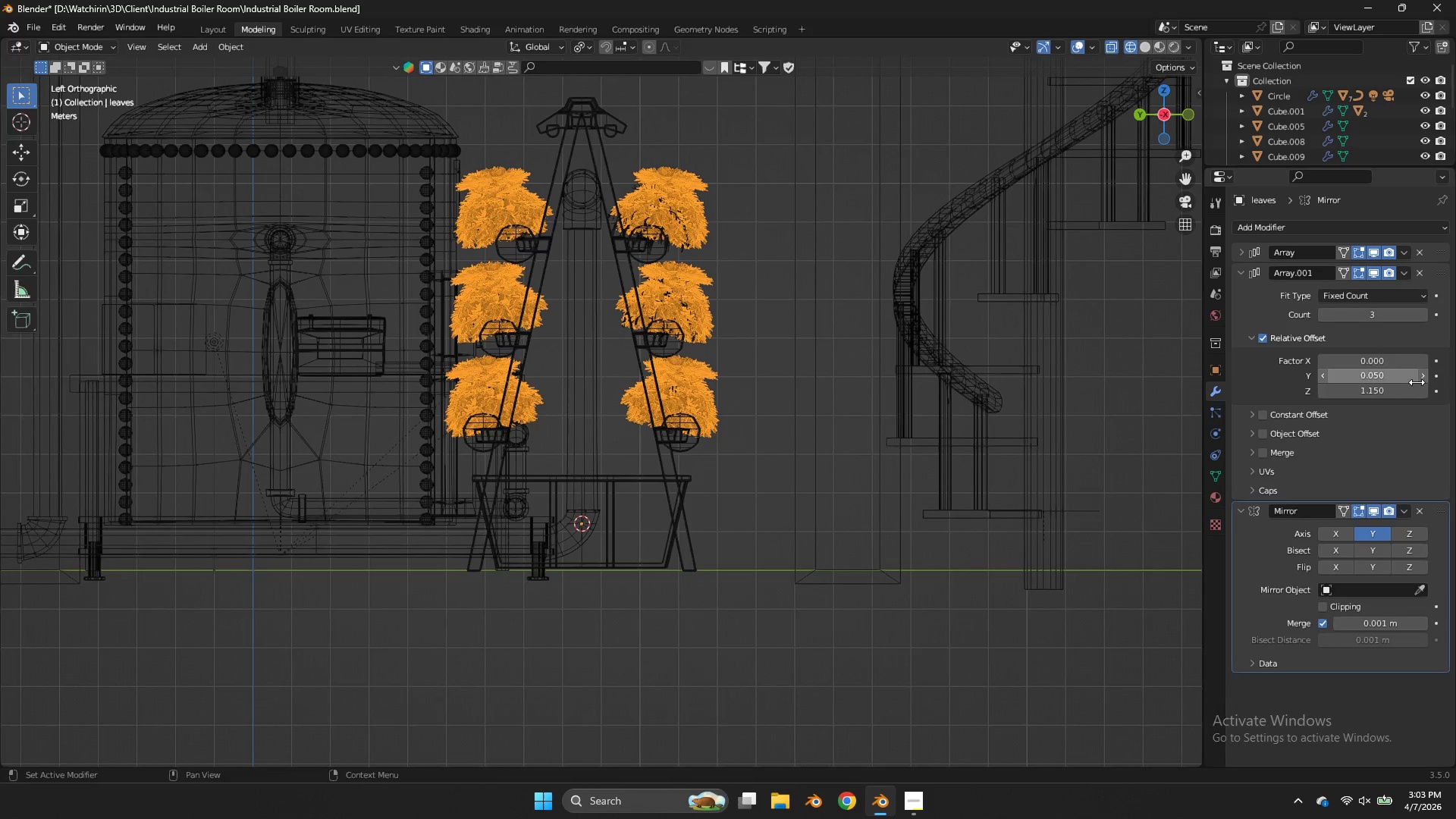 
left_click([1426, 372])
 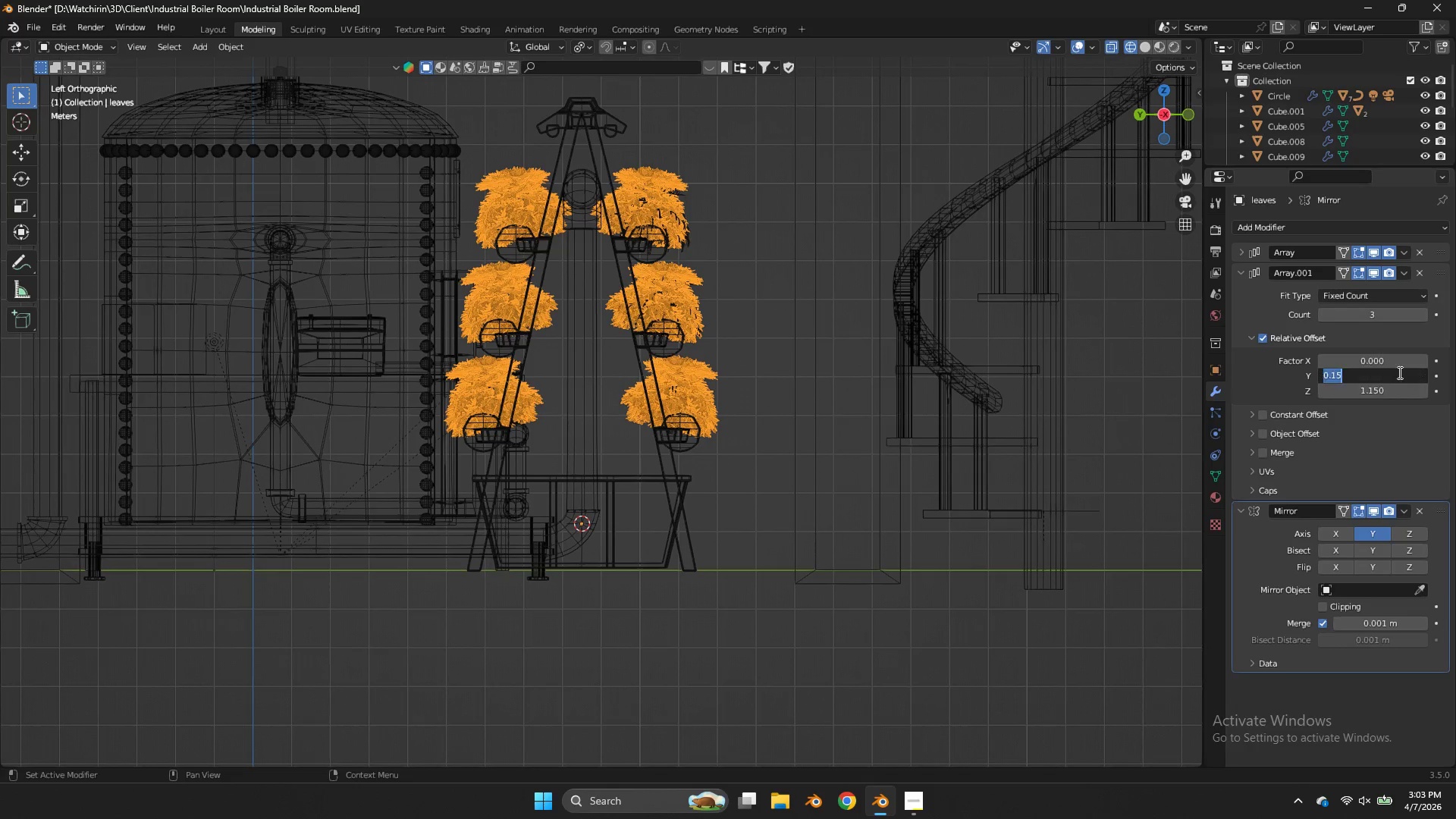 
double_click([1398, 372])
 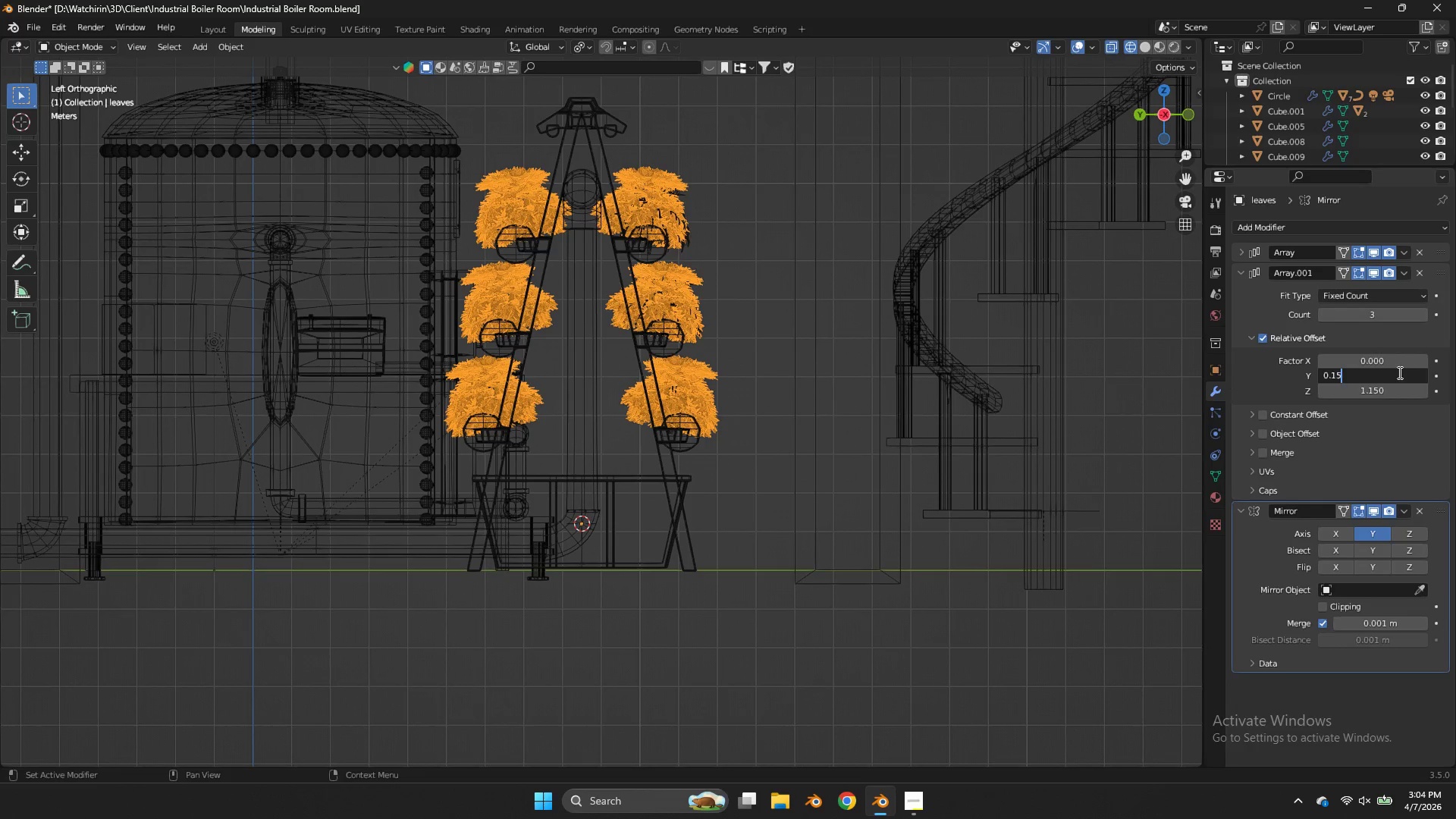 
key(Backspace)
 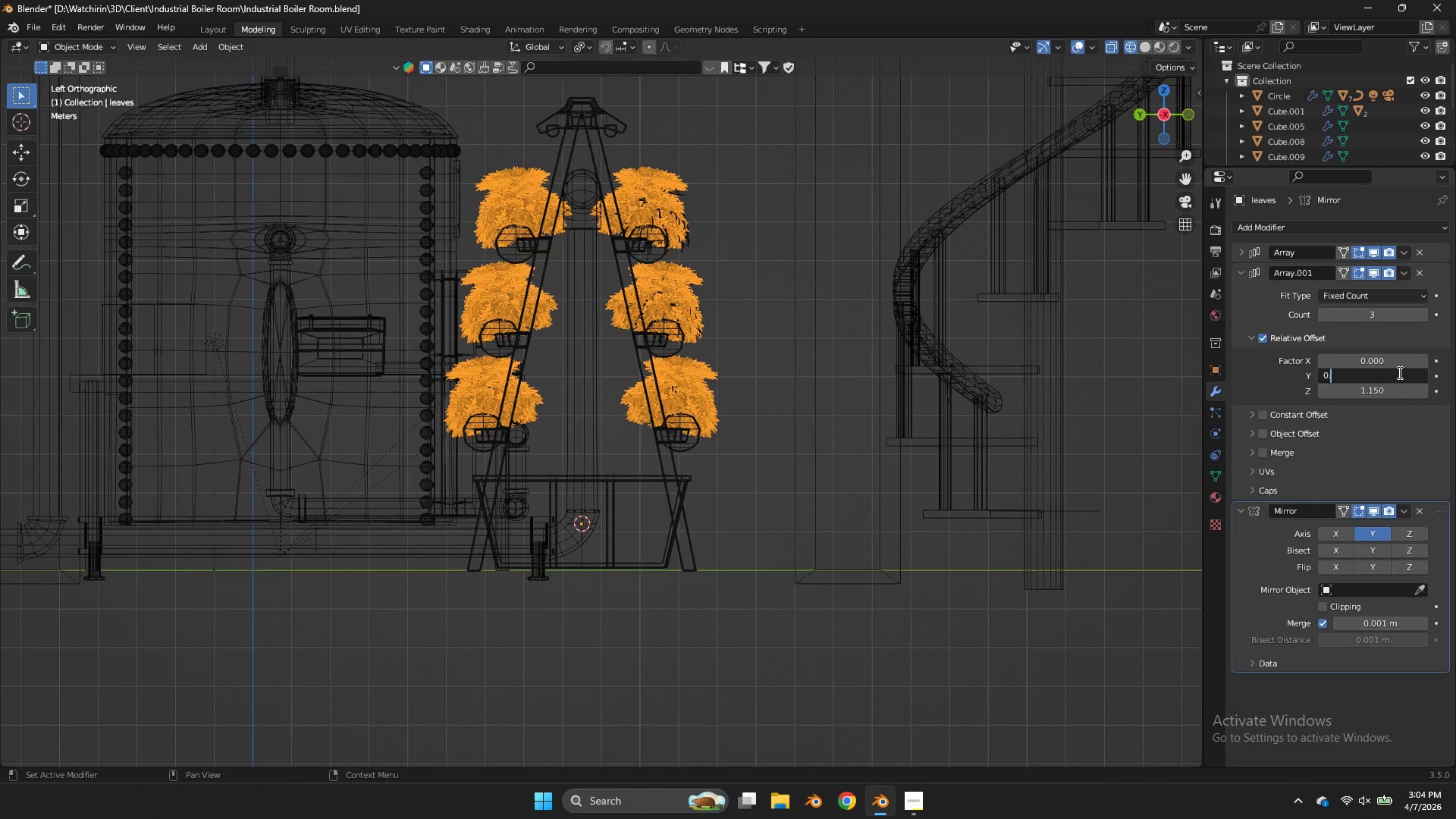 
key(Backspace)
 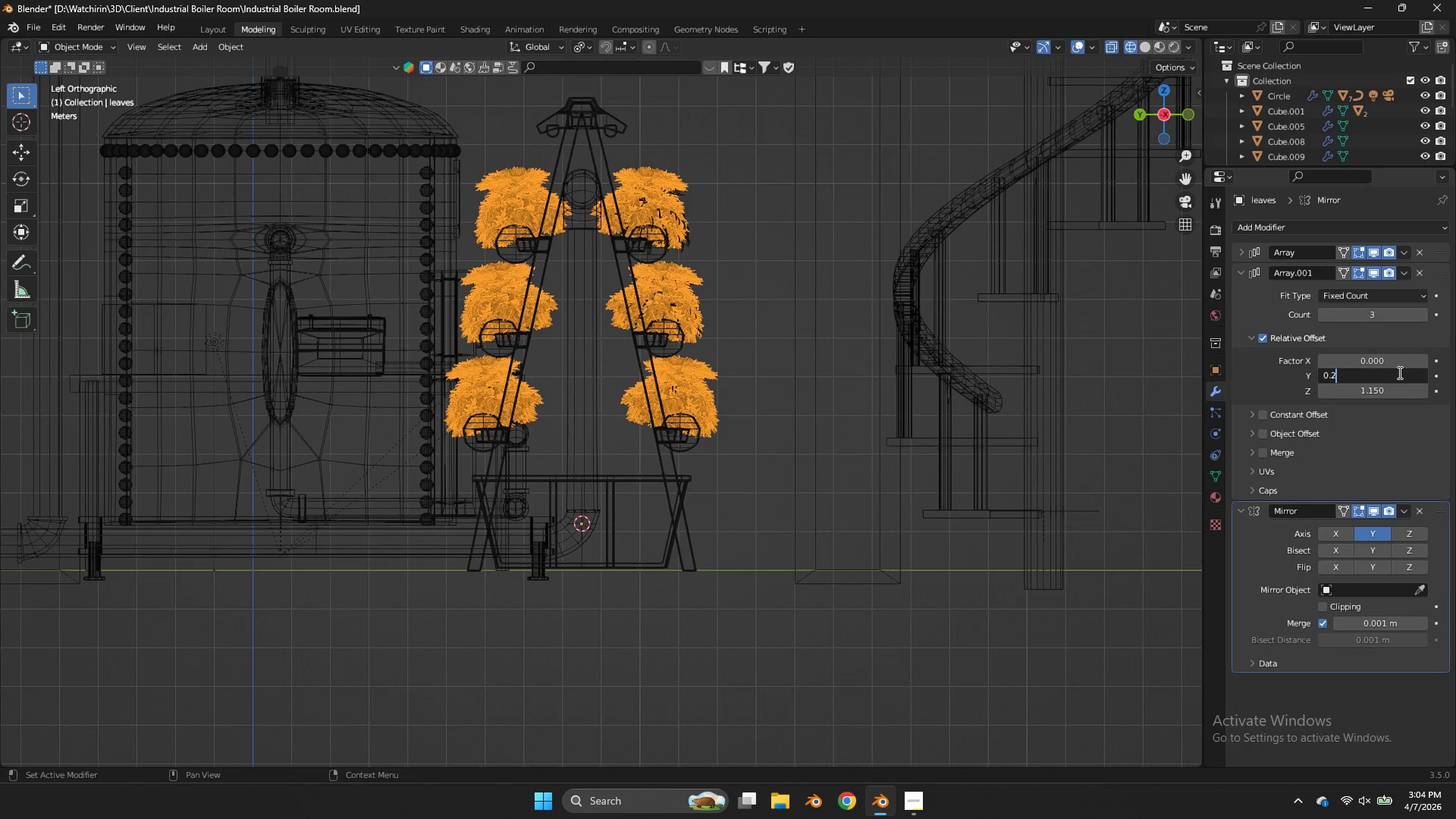 
key(2)
 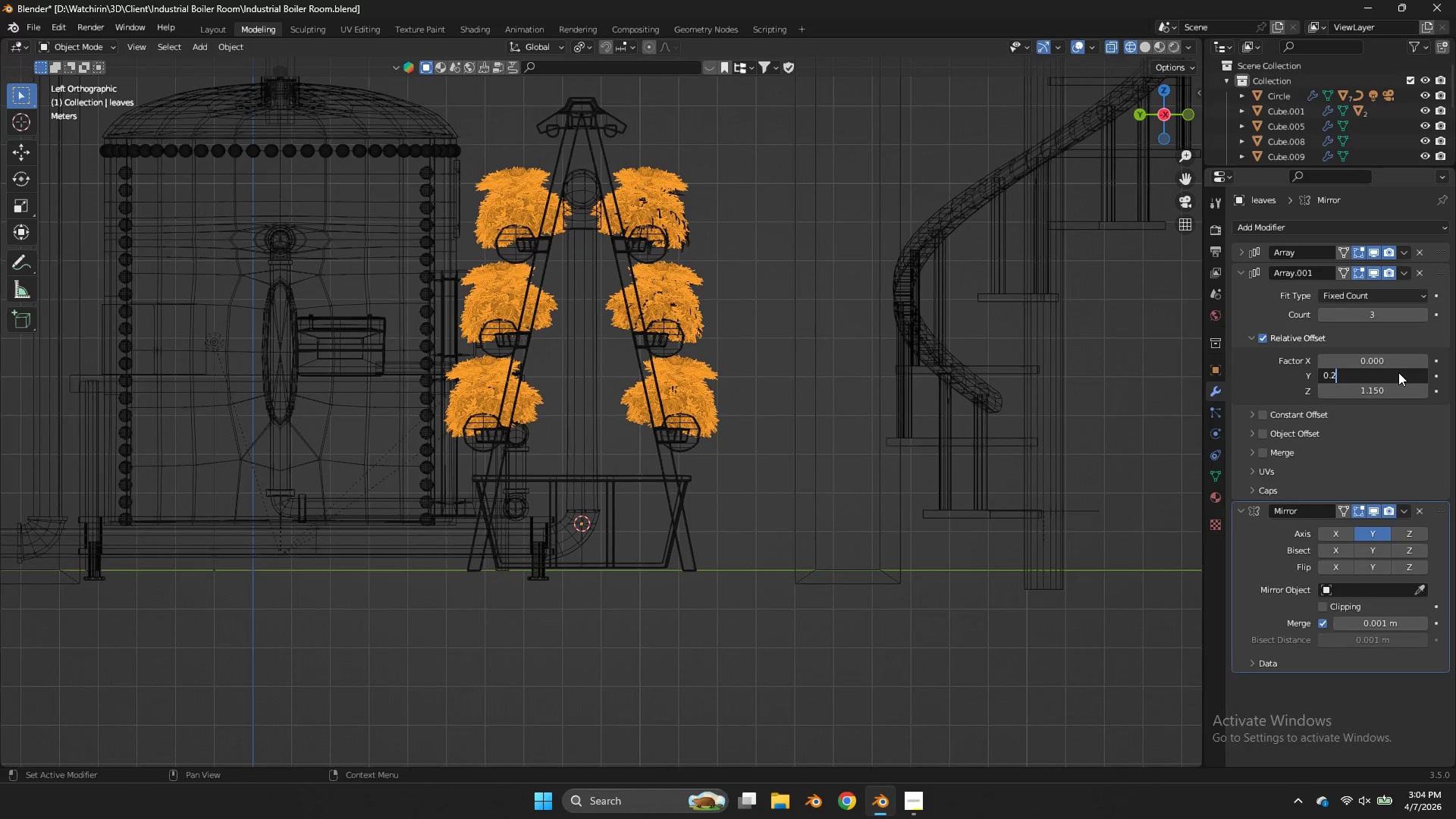 
key(Enter)
 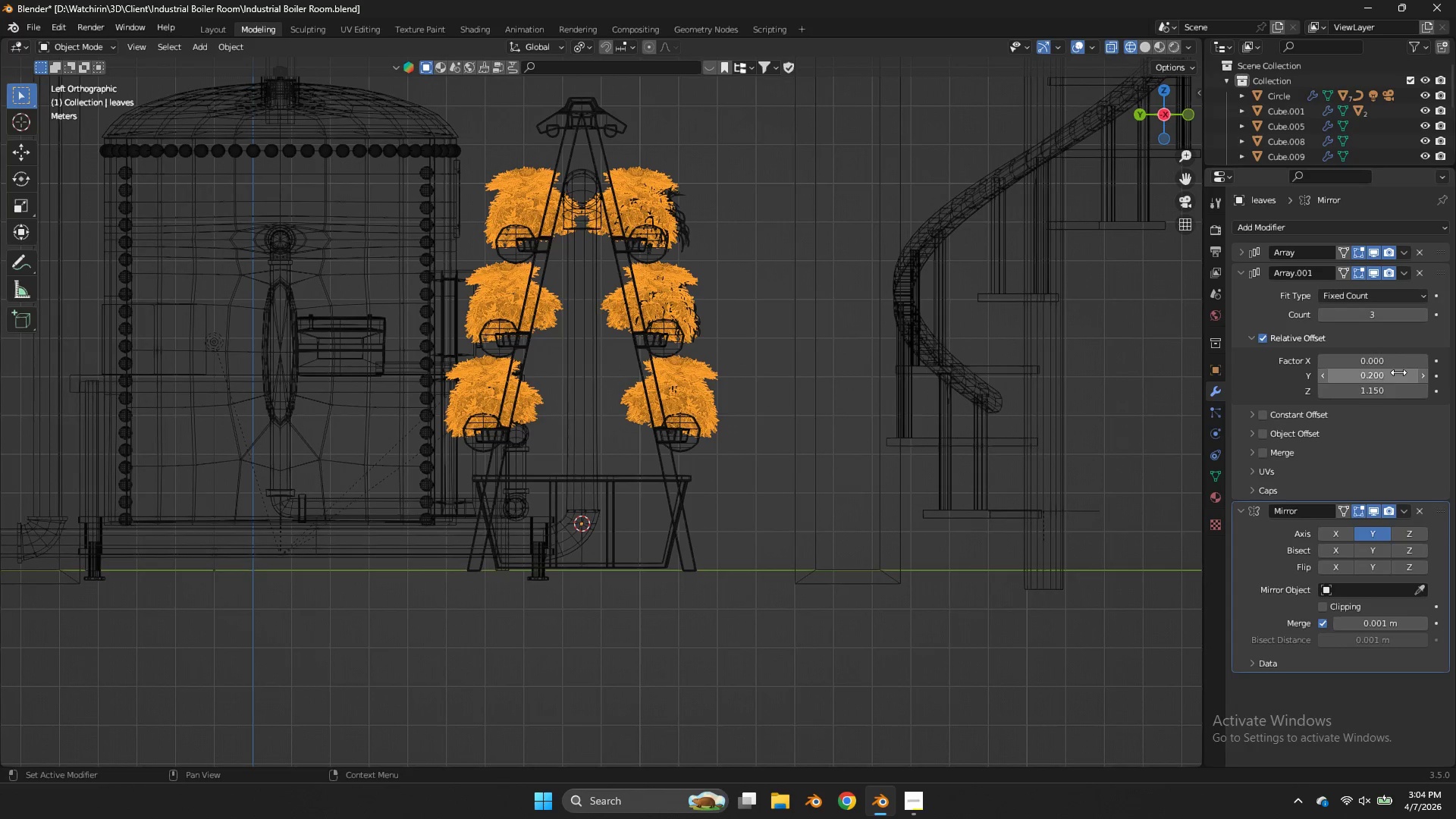 
double_click([1398, 372])
 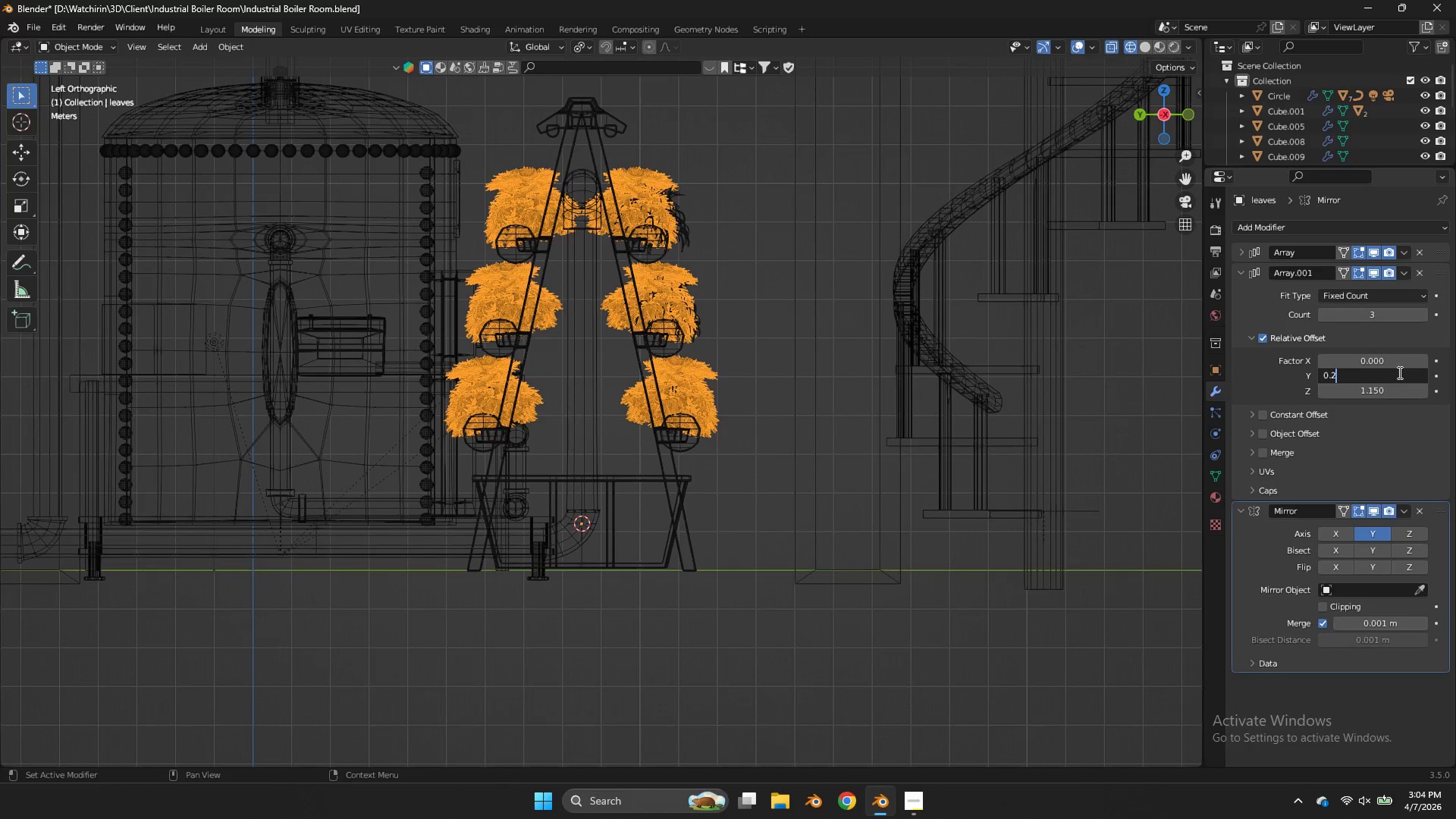 
key(Backspace)
 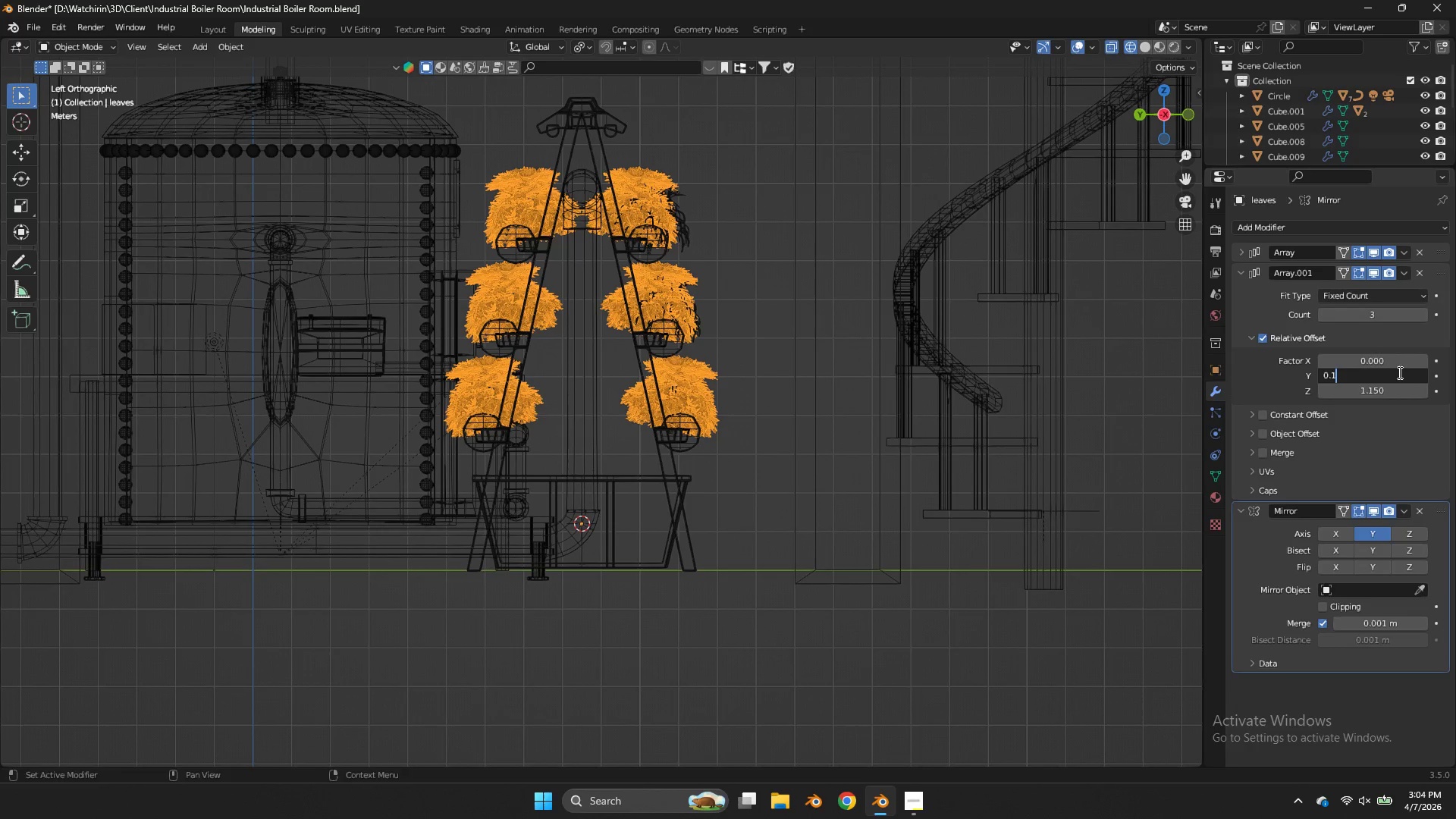 
key(1)
 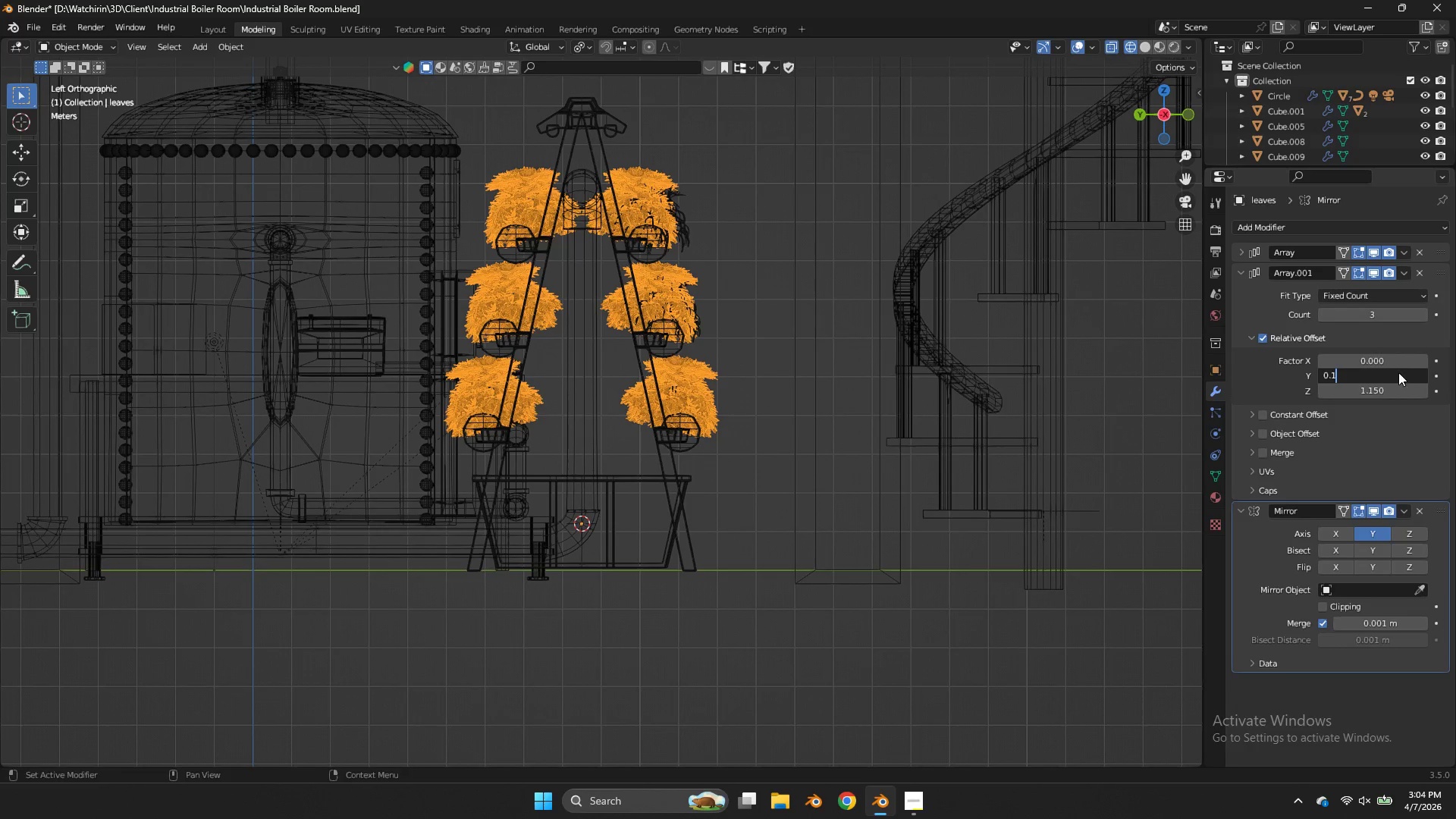 
key(Enter)
 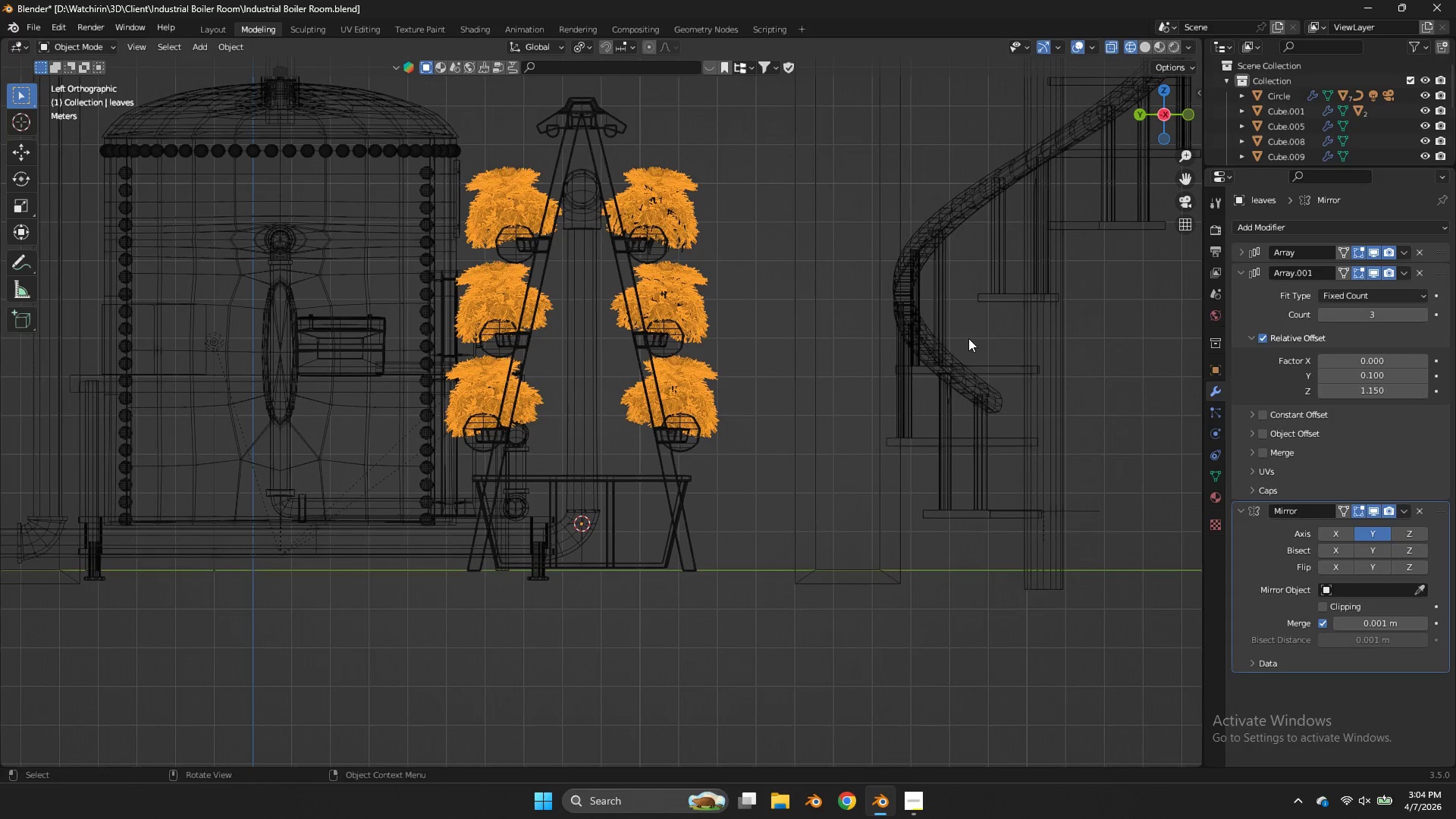 
left_click([864, 287])
 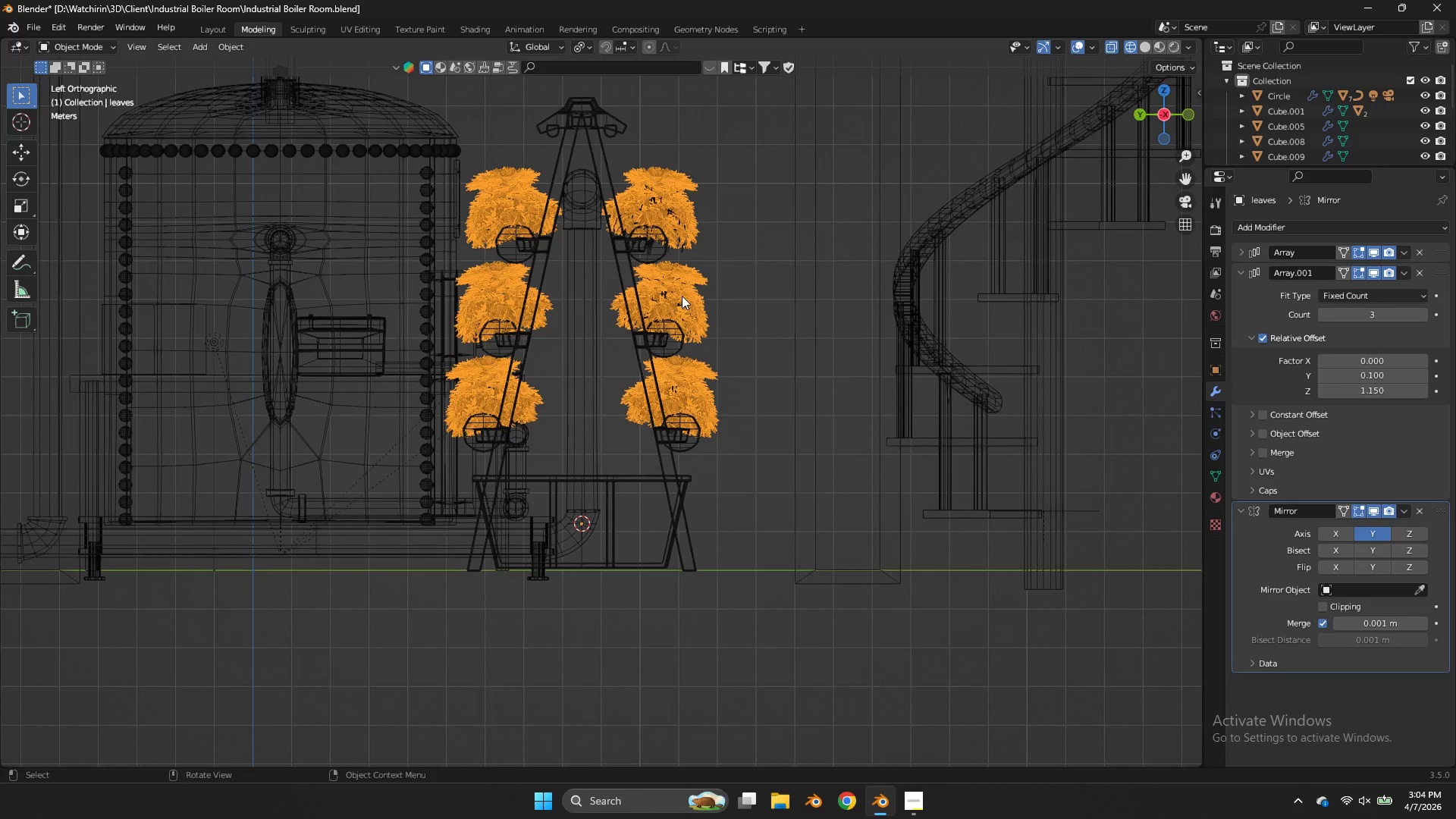 
double_click([680, 299])
 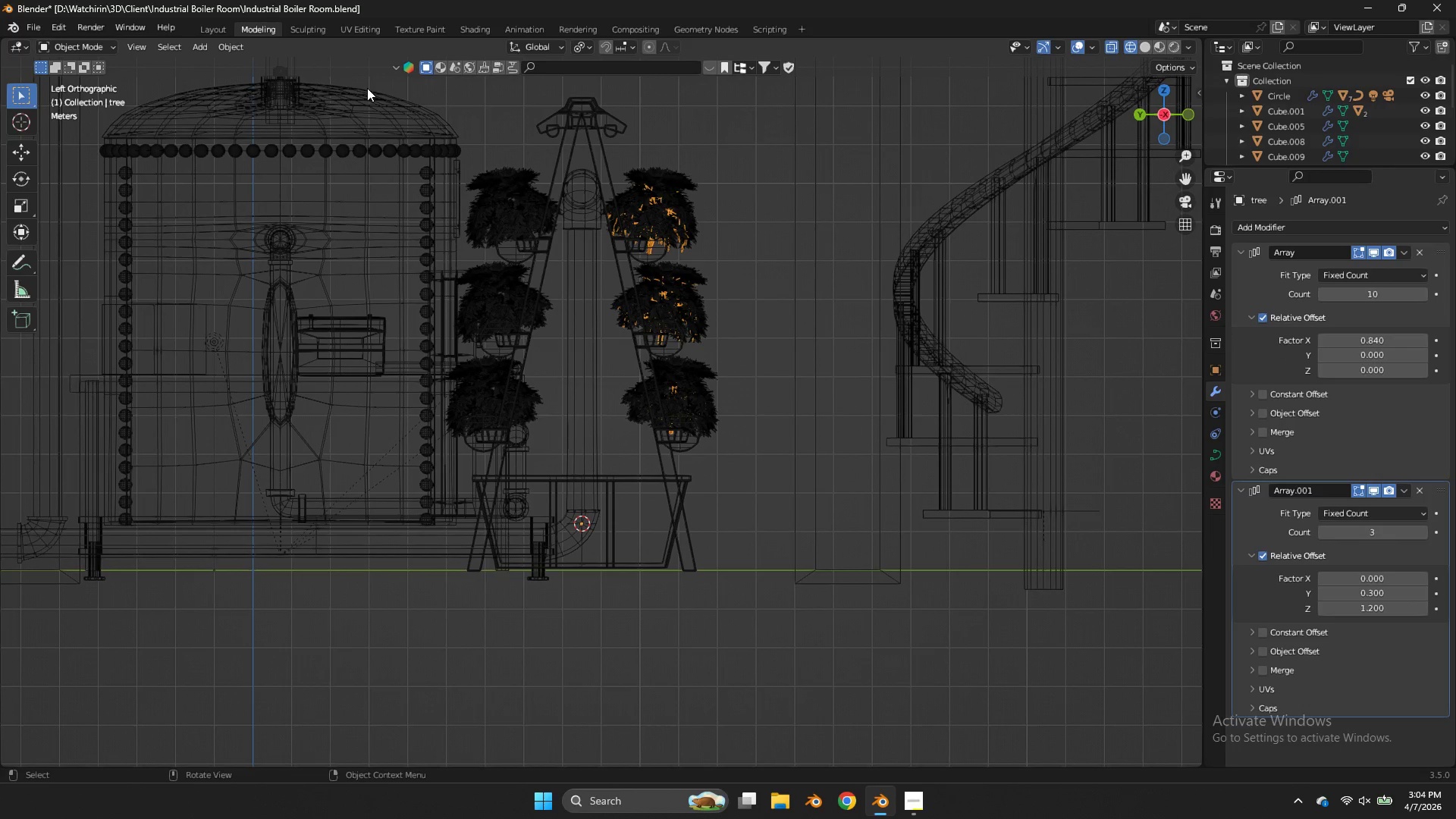 
left_click([221, 41])
 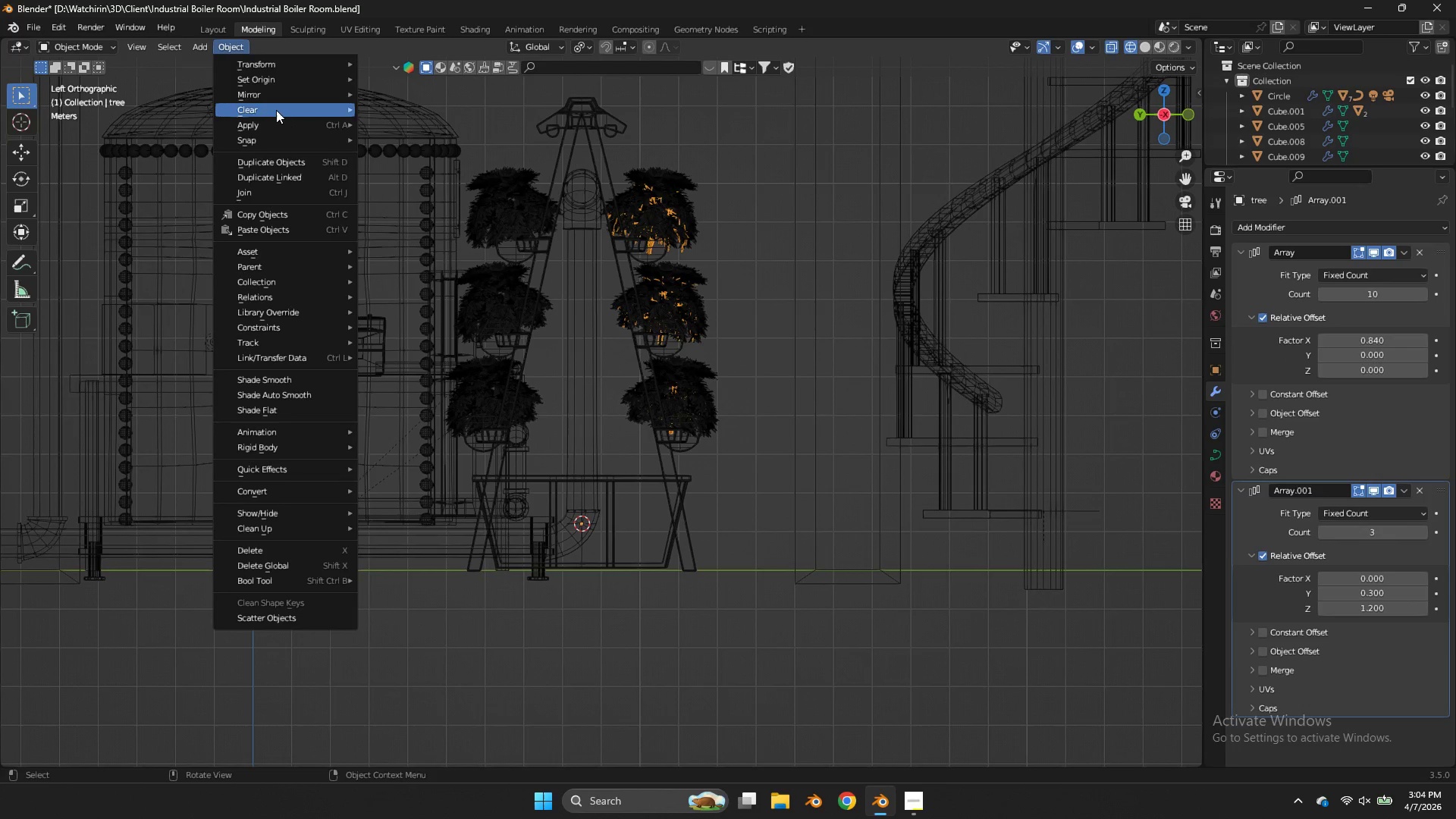 
left_click([281, 125])
 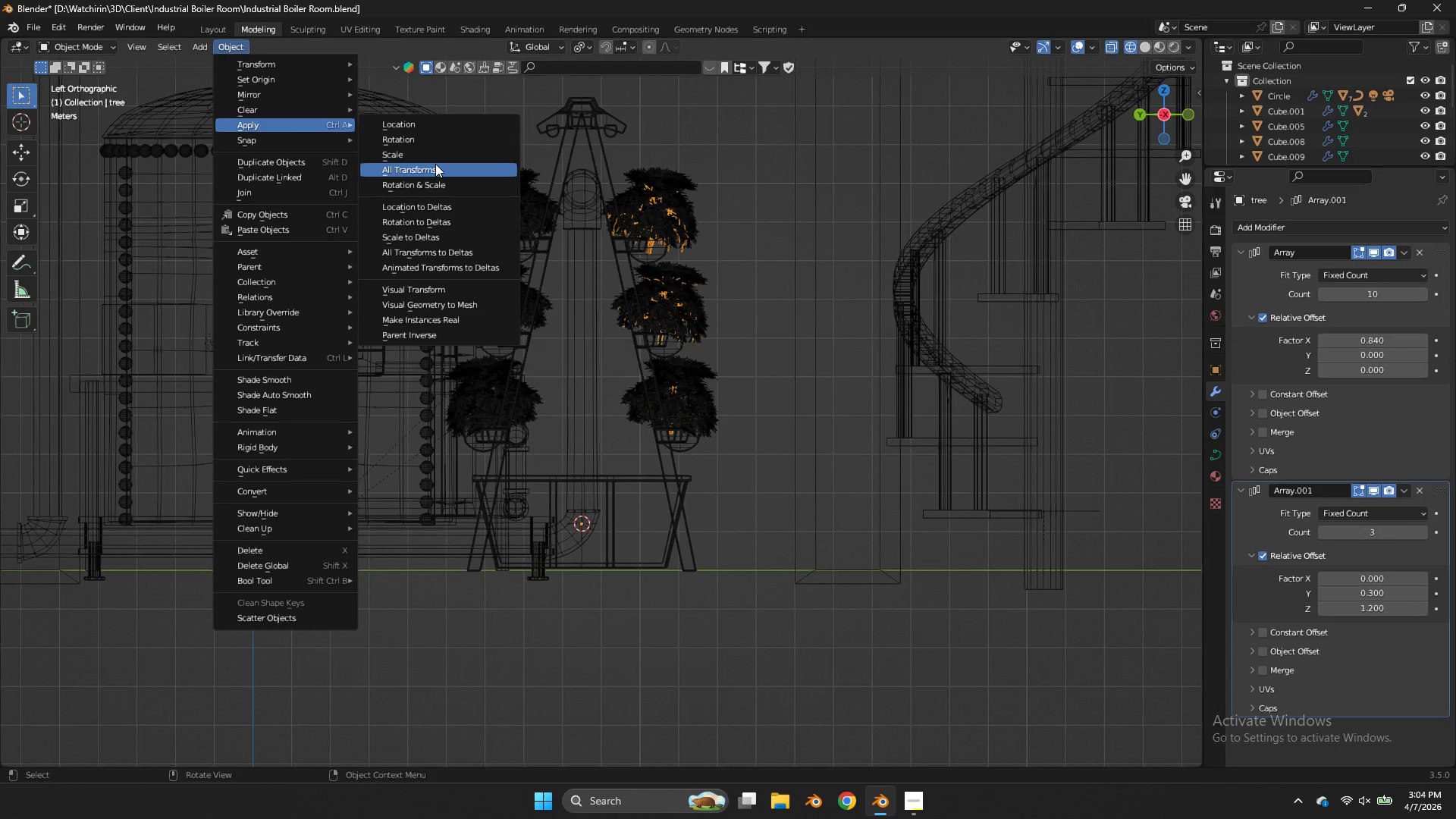 
left_click([435, 164])
 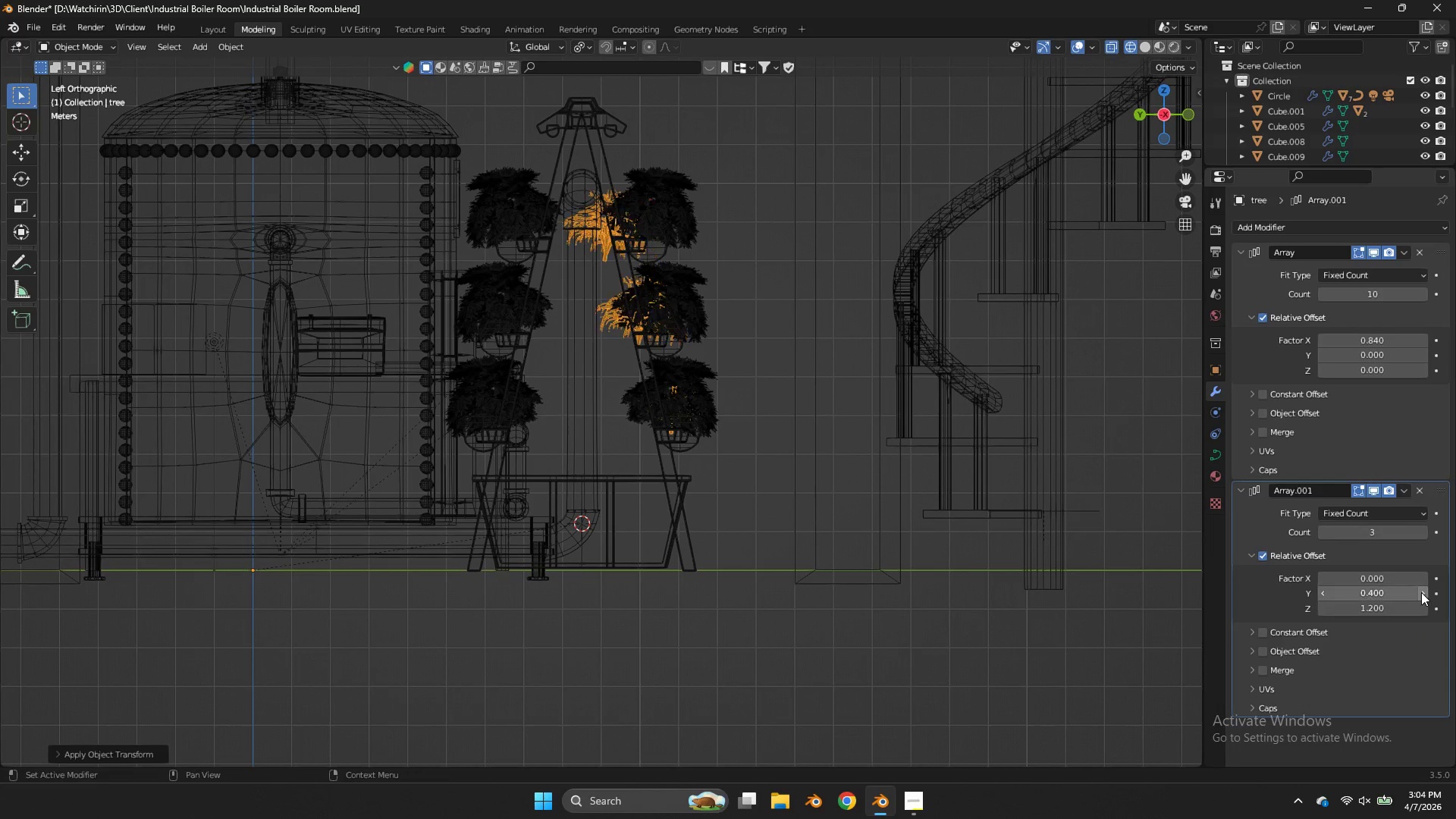 
wait(5.64)
 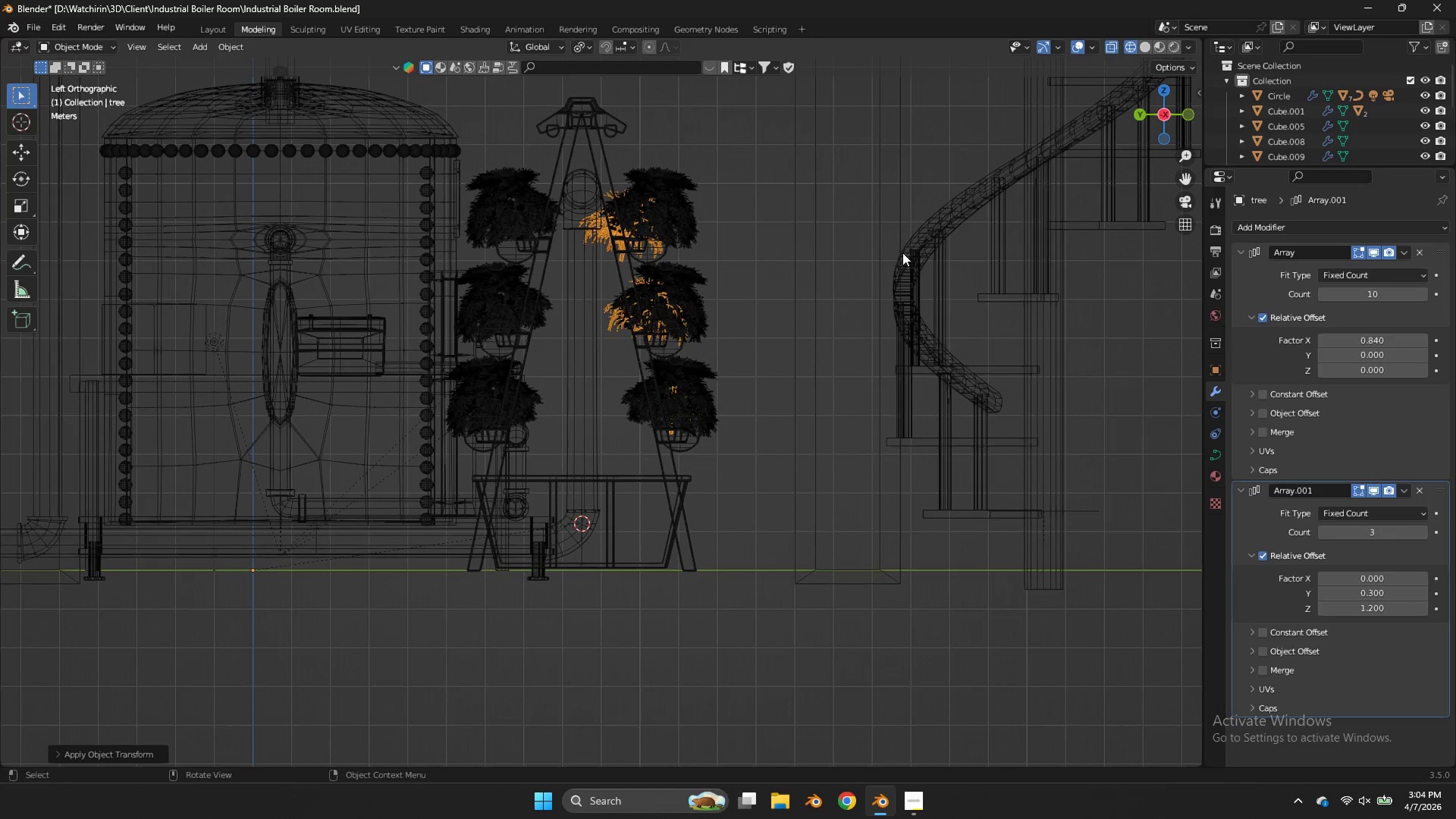 
double_click([1323, 593])
 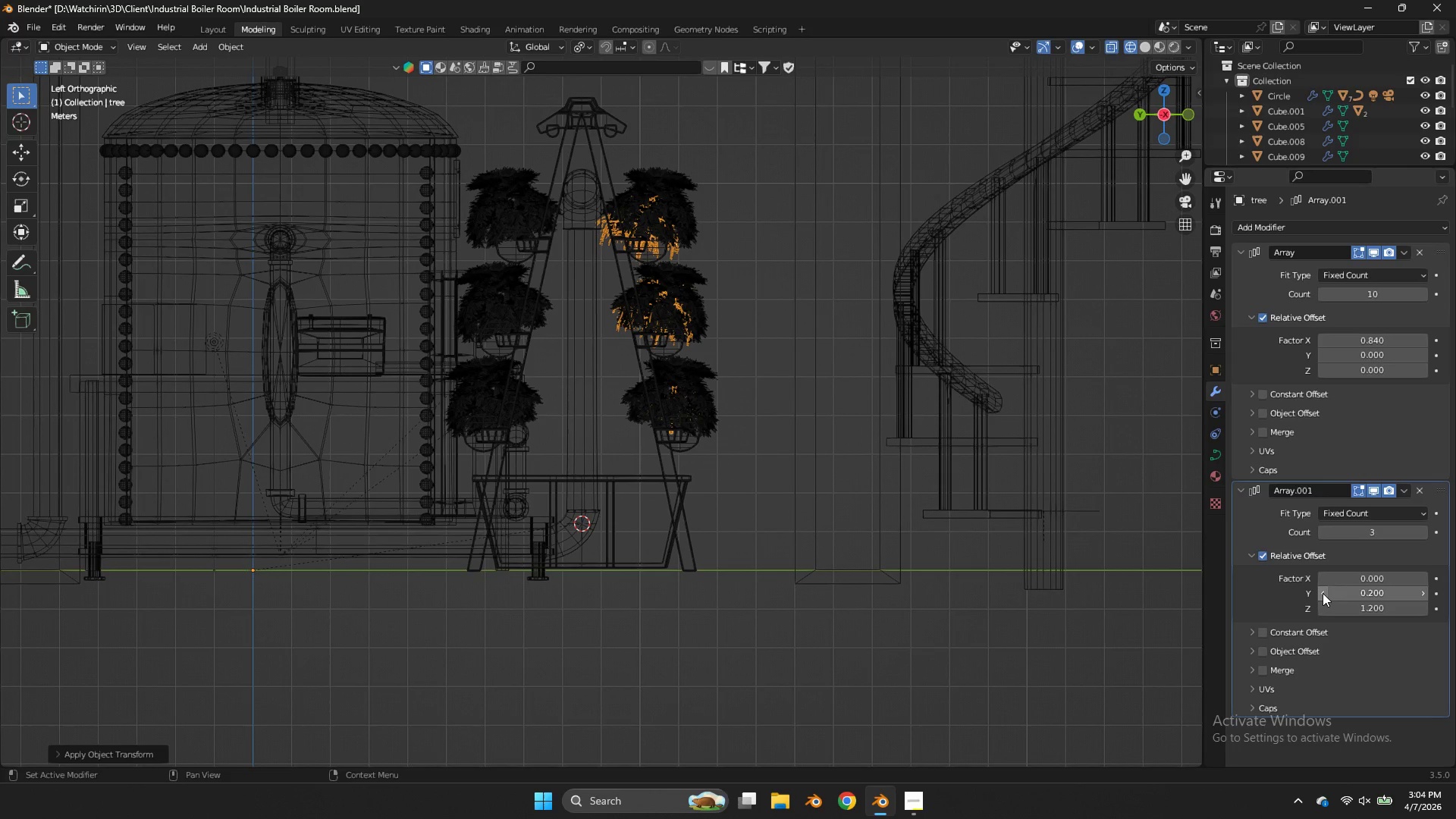 
left_click([1323, 593])
 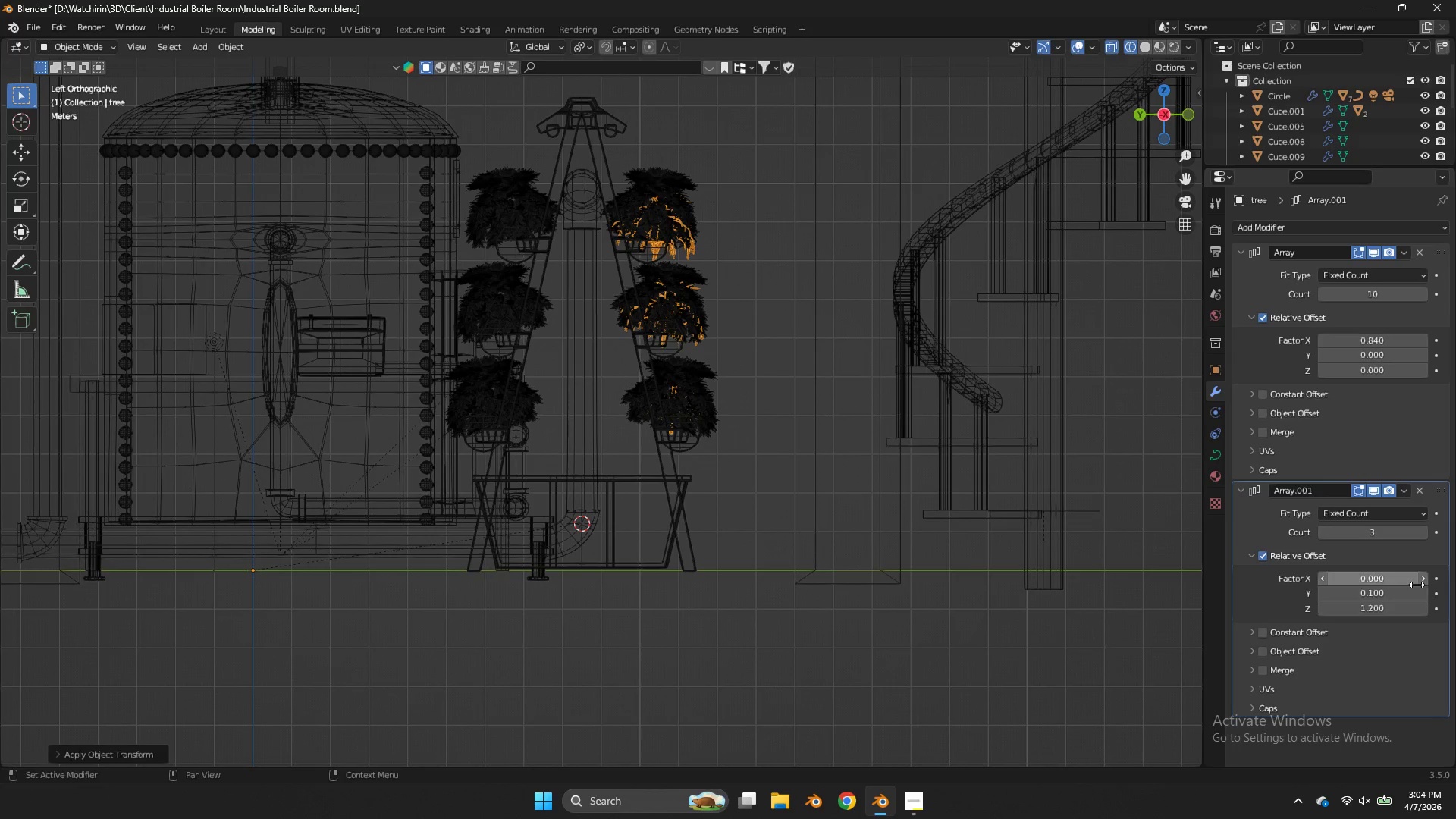 
left_click([1420, 609])
 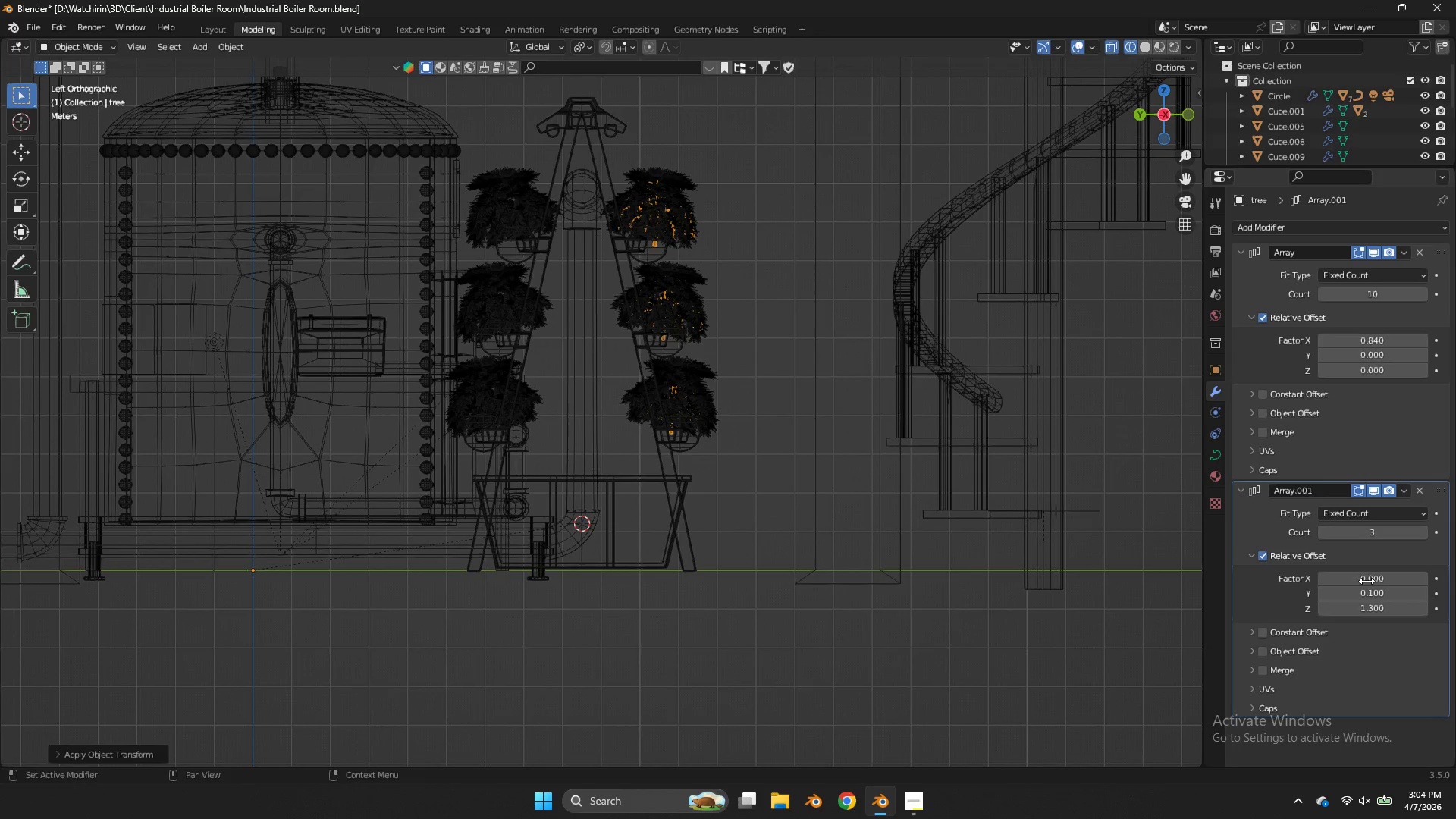 
left_click([793, 268])
 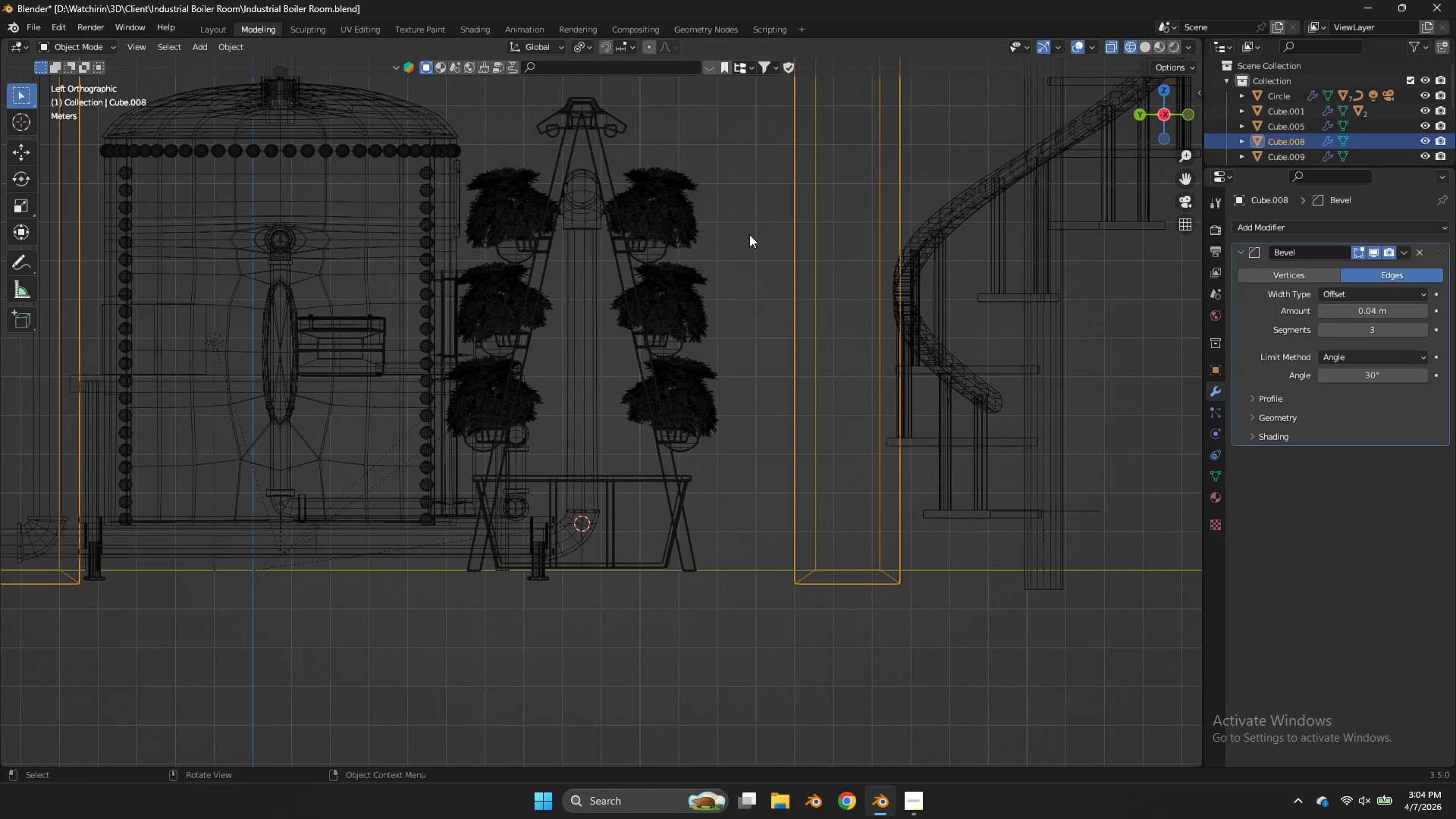 
key(Control+S)
 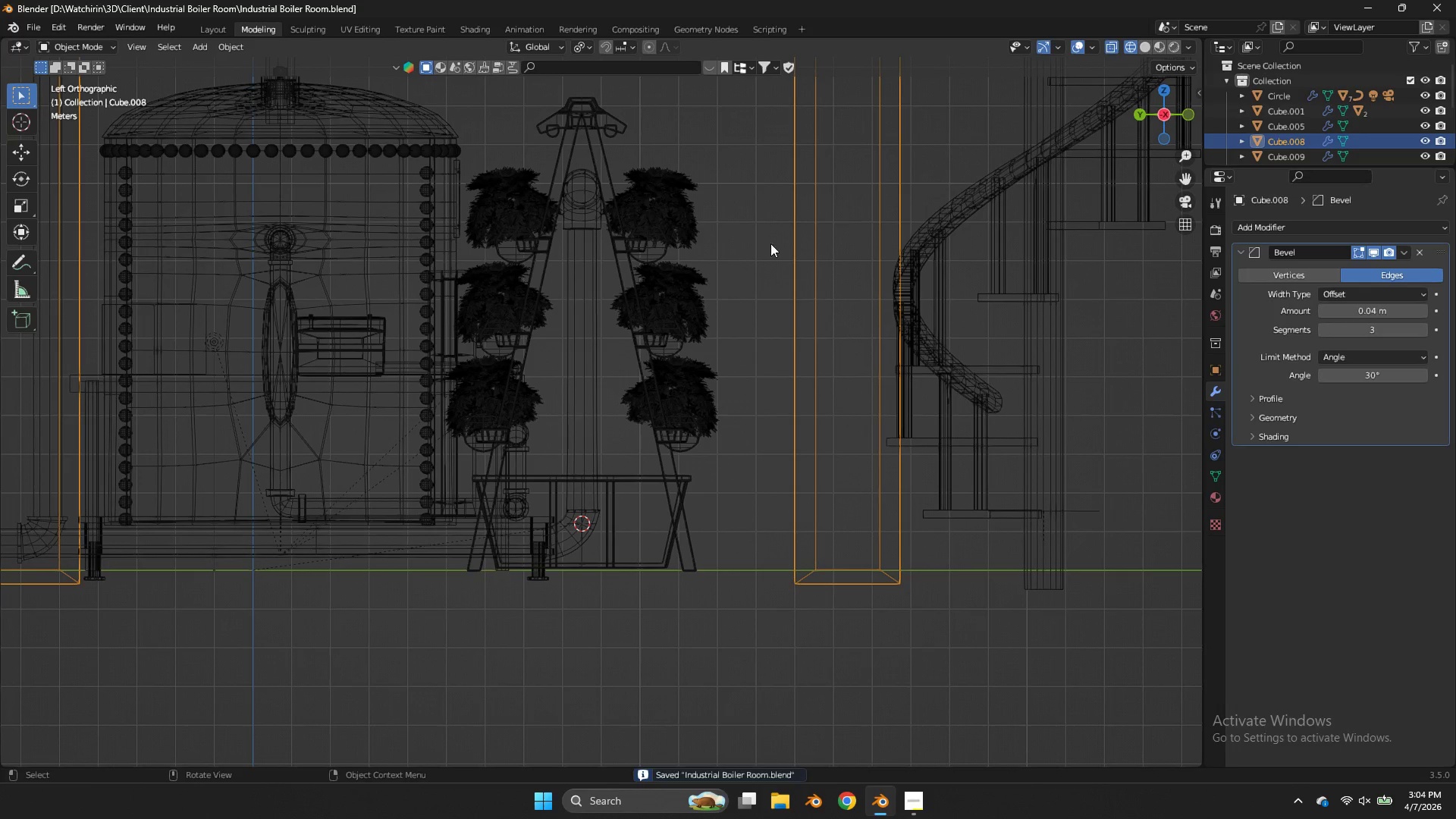 
key(Z)
 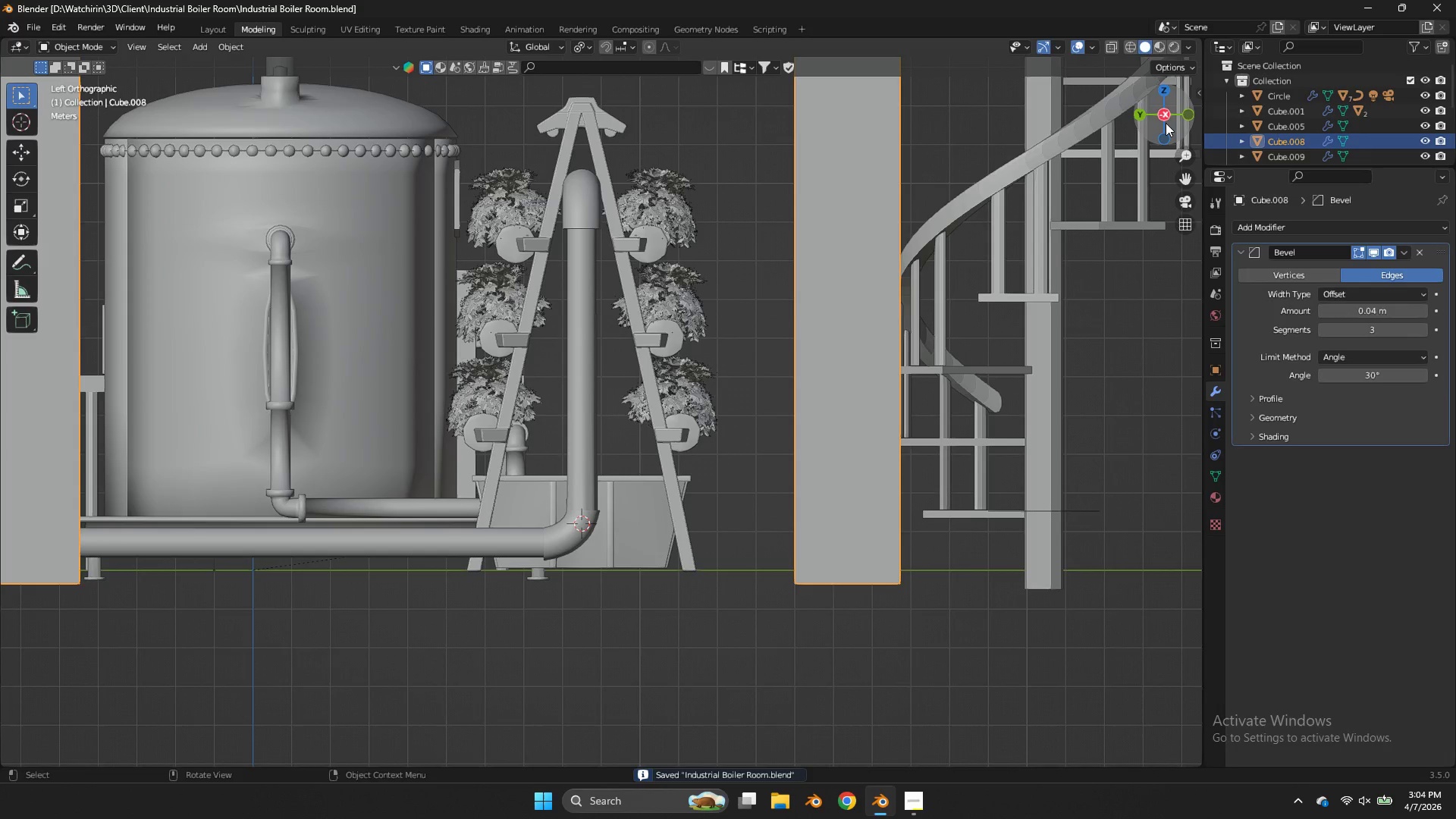 
left_click_drag(start_coordinate=[1166, 123], to_coordinate=[306, 158])
 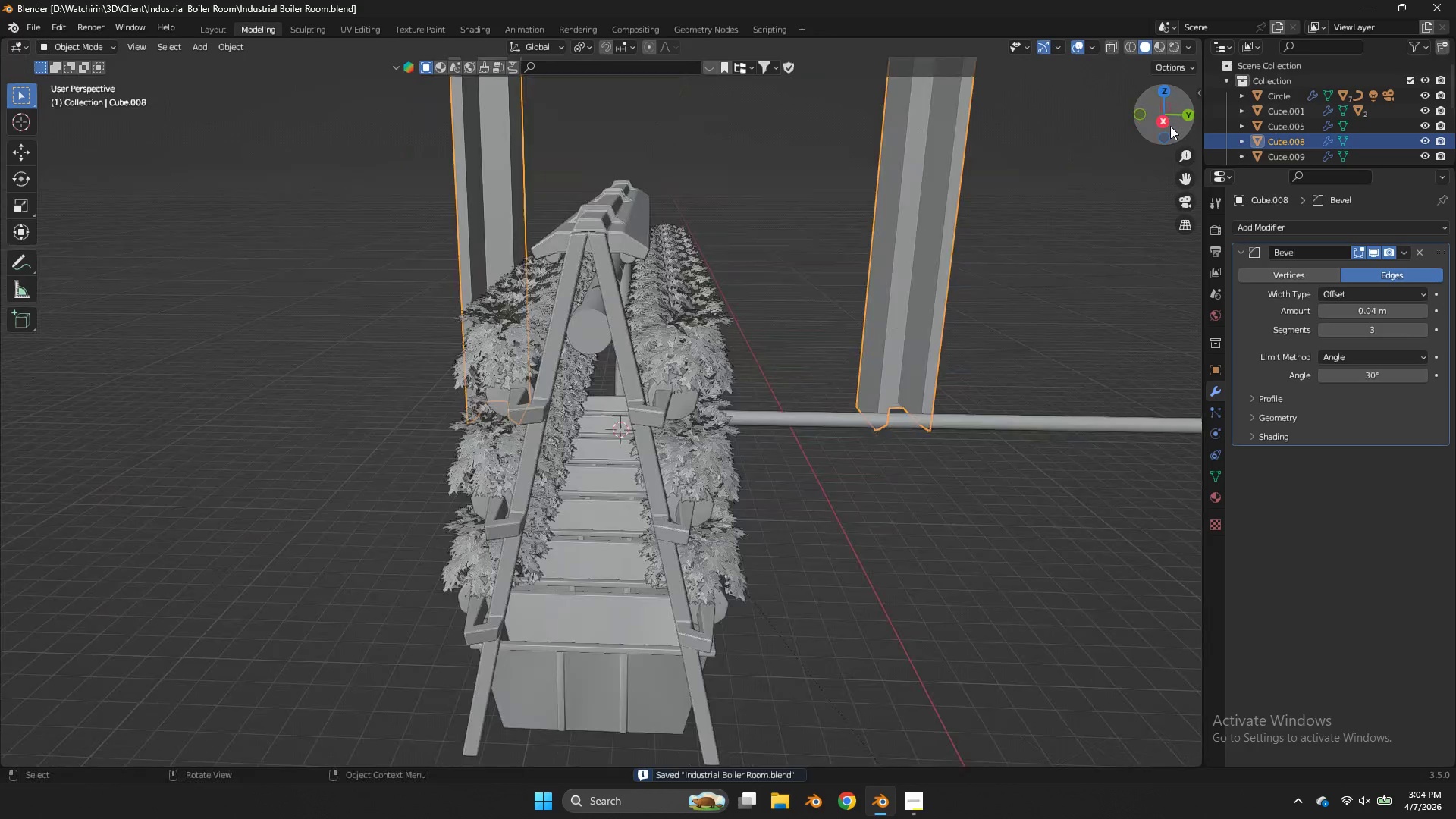 
left_click_drag(start_coordinate=[1170, 126], to_coordinate=[8, 131])
 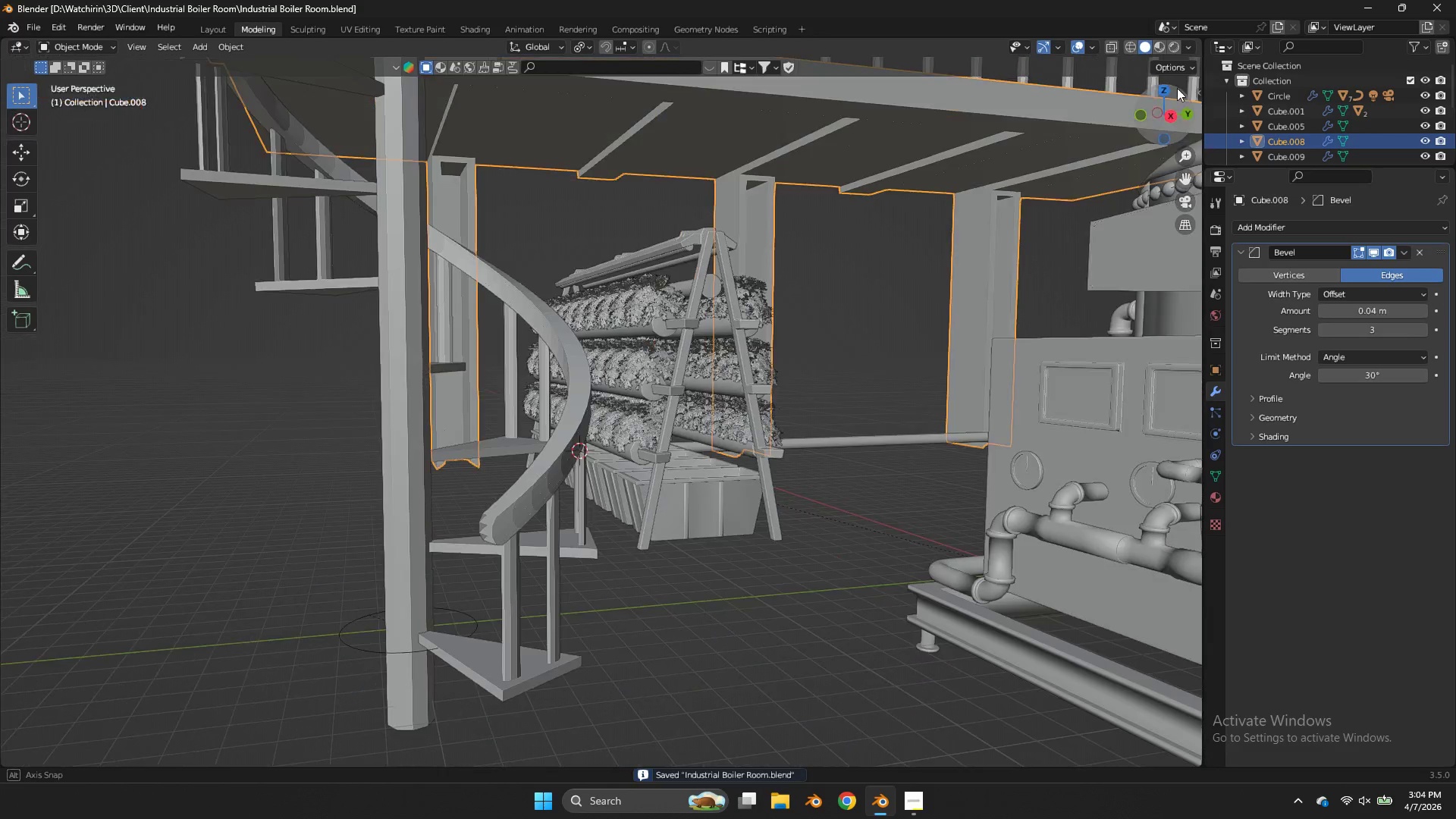 
scroll: coordinate [1170, 126], scroll_direction: down, amount: 4.0
 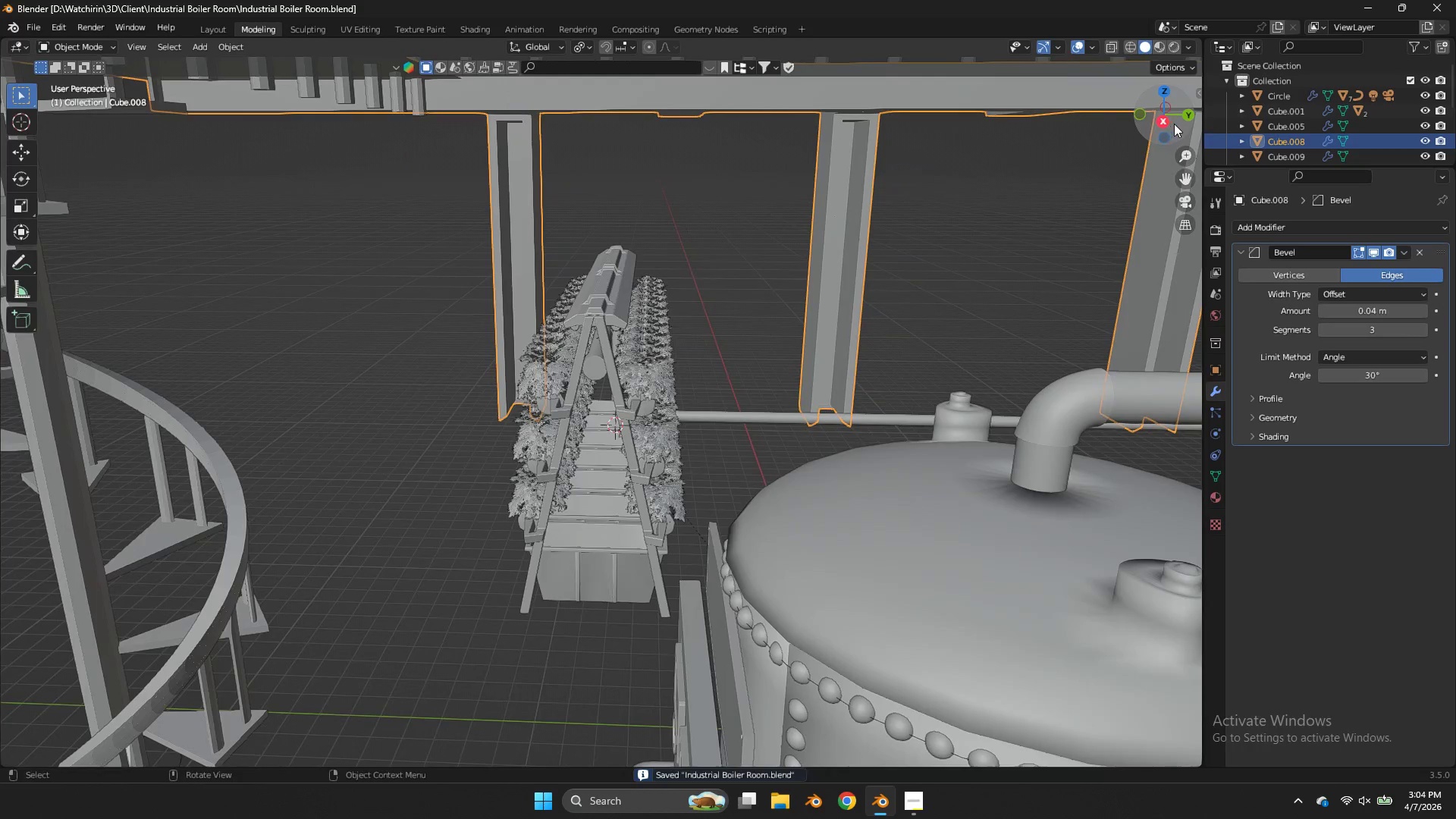 
key(Control+ControlLeft)
 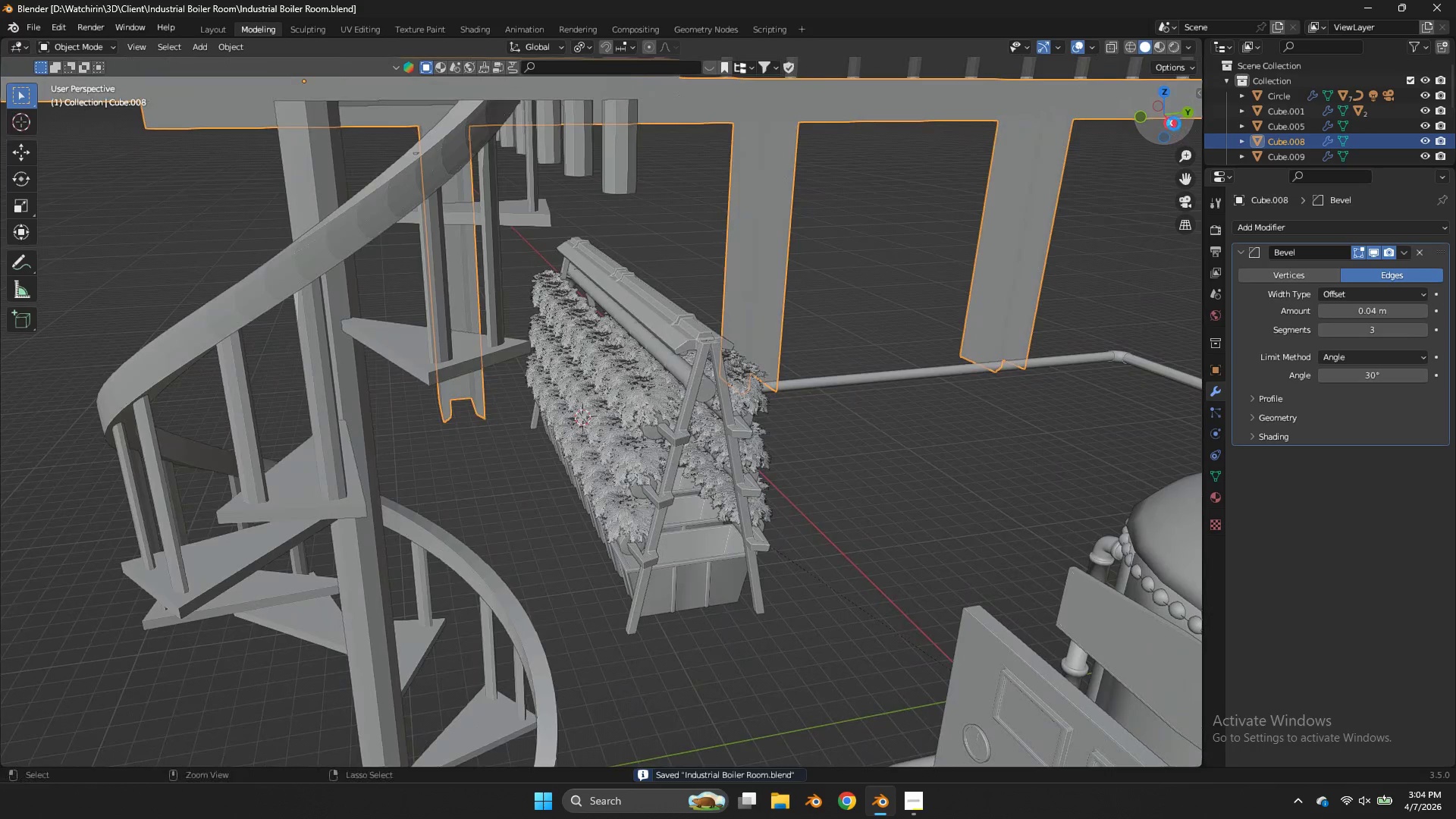 
key(Control+S)
 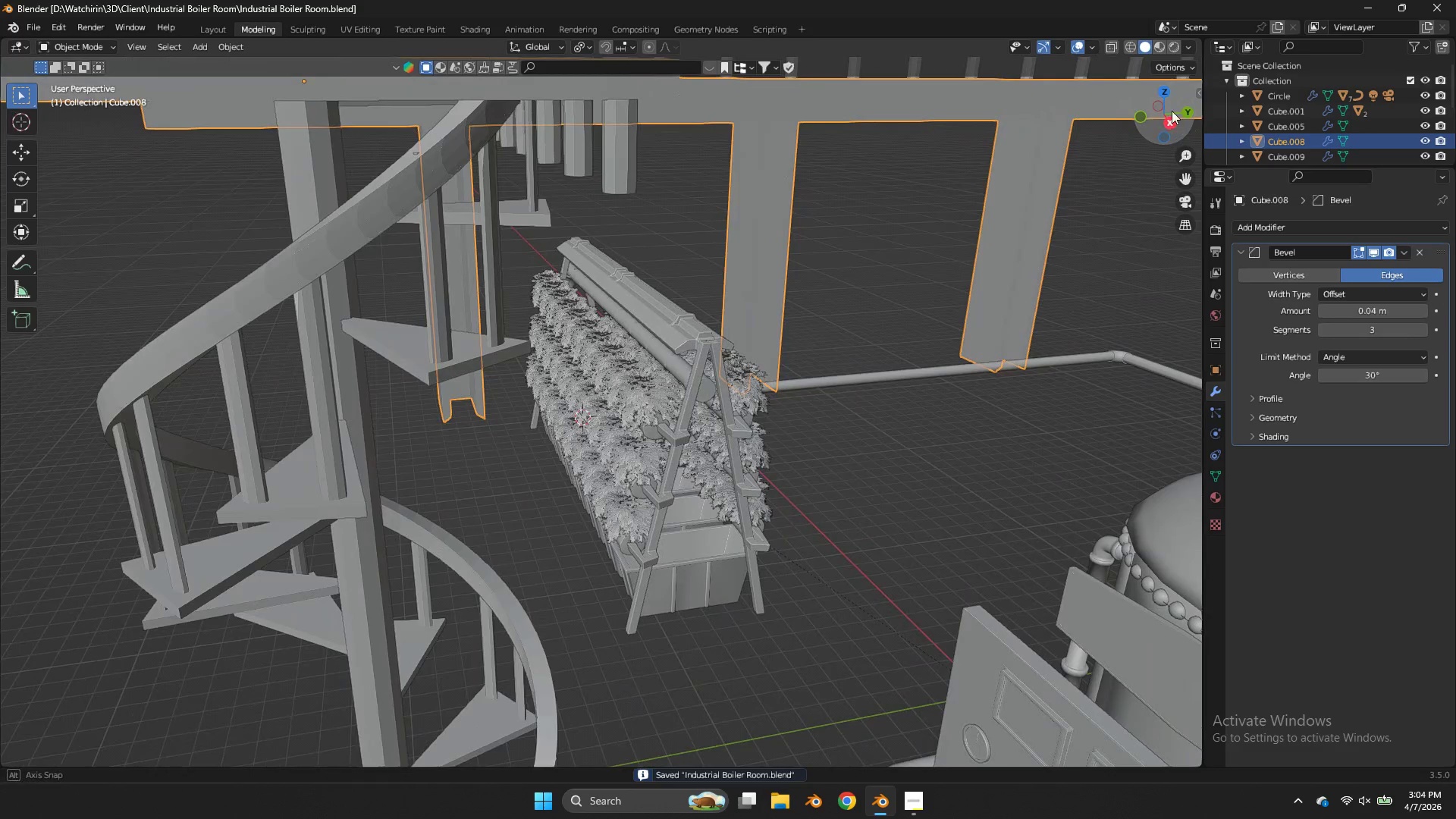 
left_click_drag(start_coordinate=[1174, 124], to_coordinate=[1177, 88])
 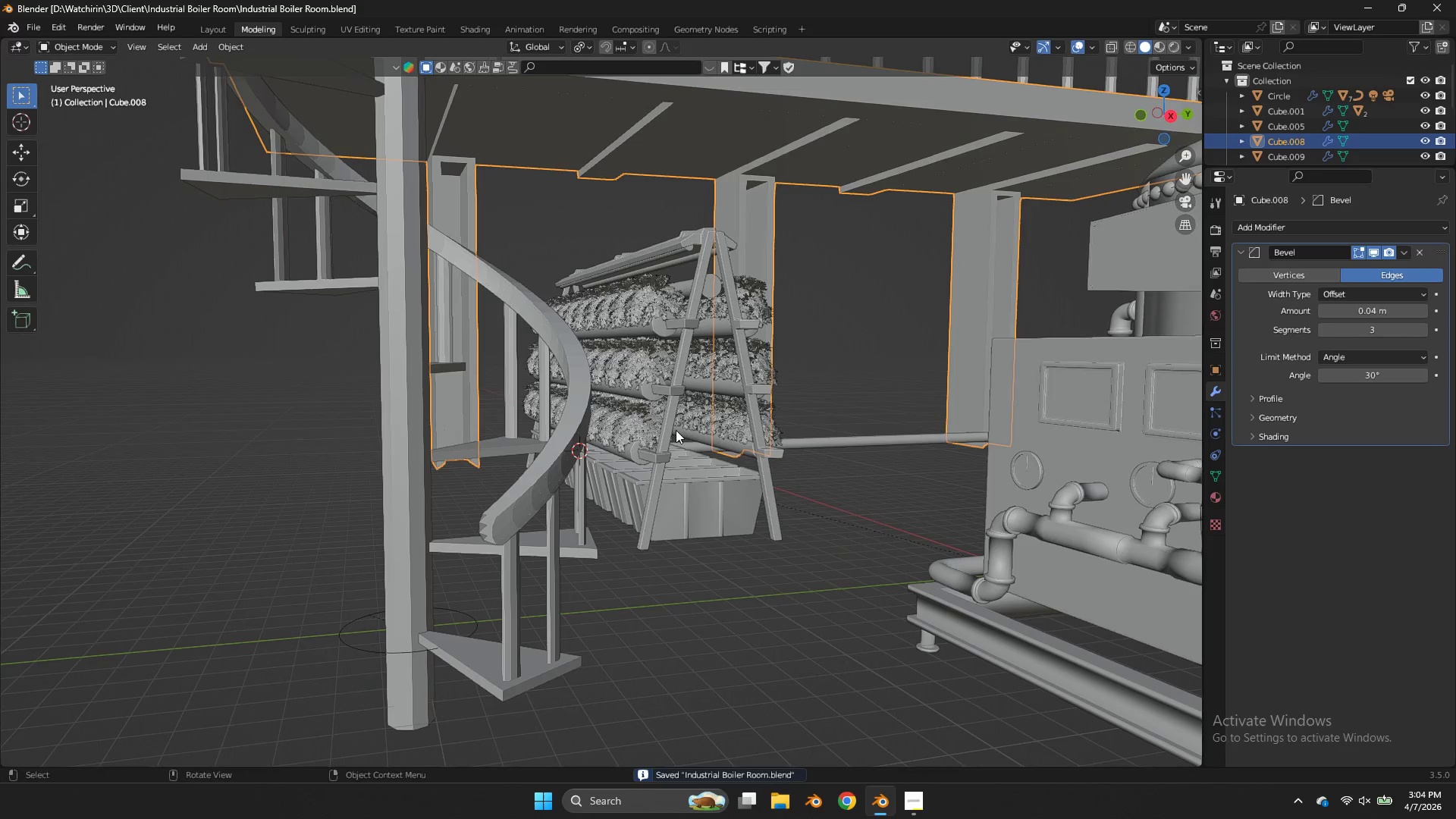 
left_click([676, 428])
 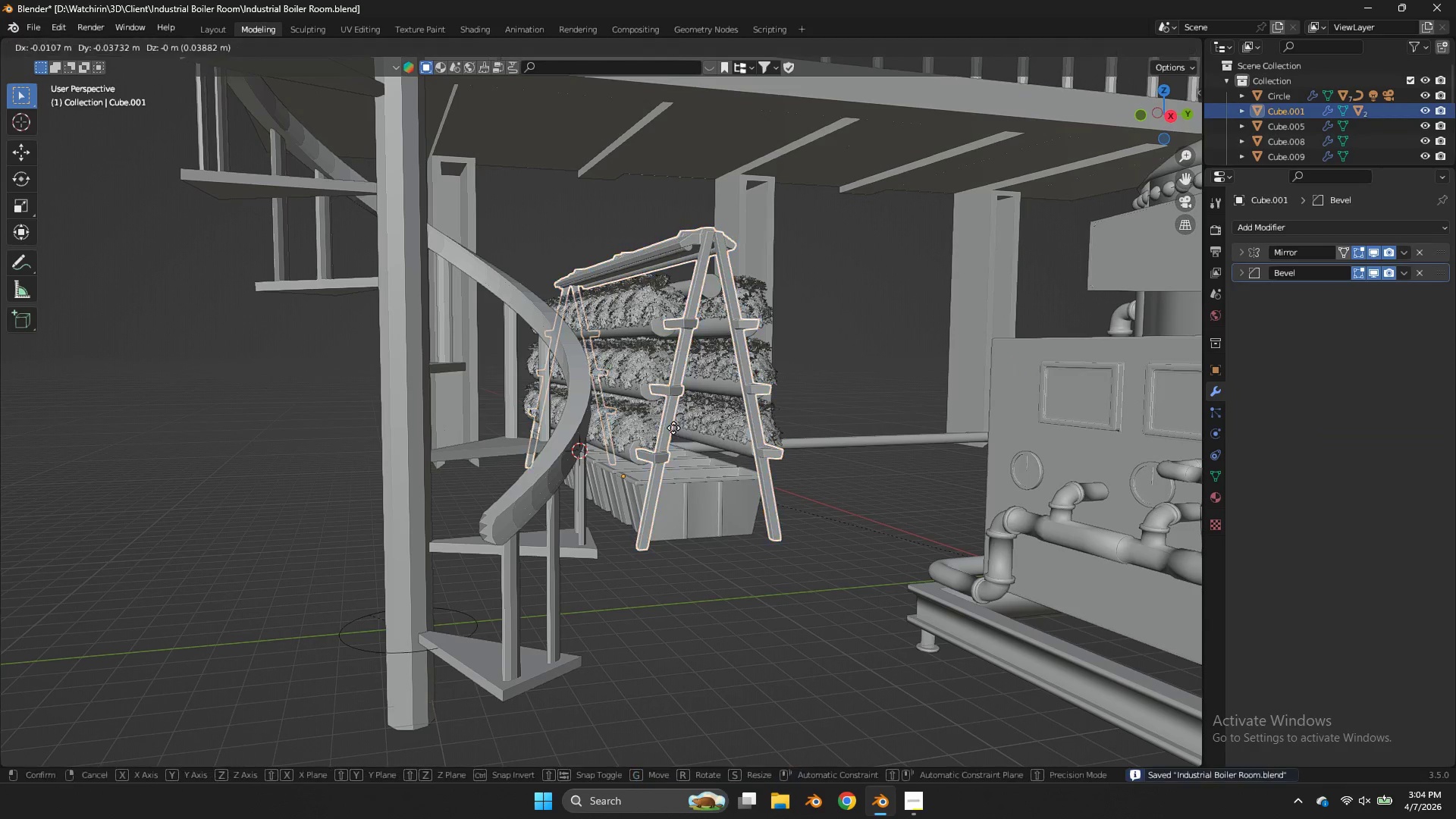 
key(G)
 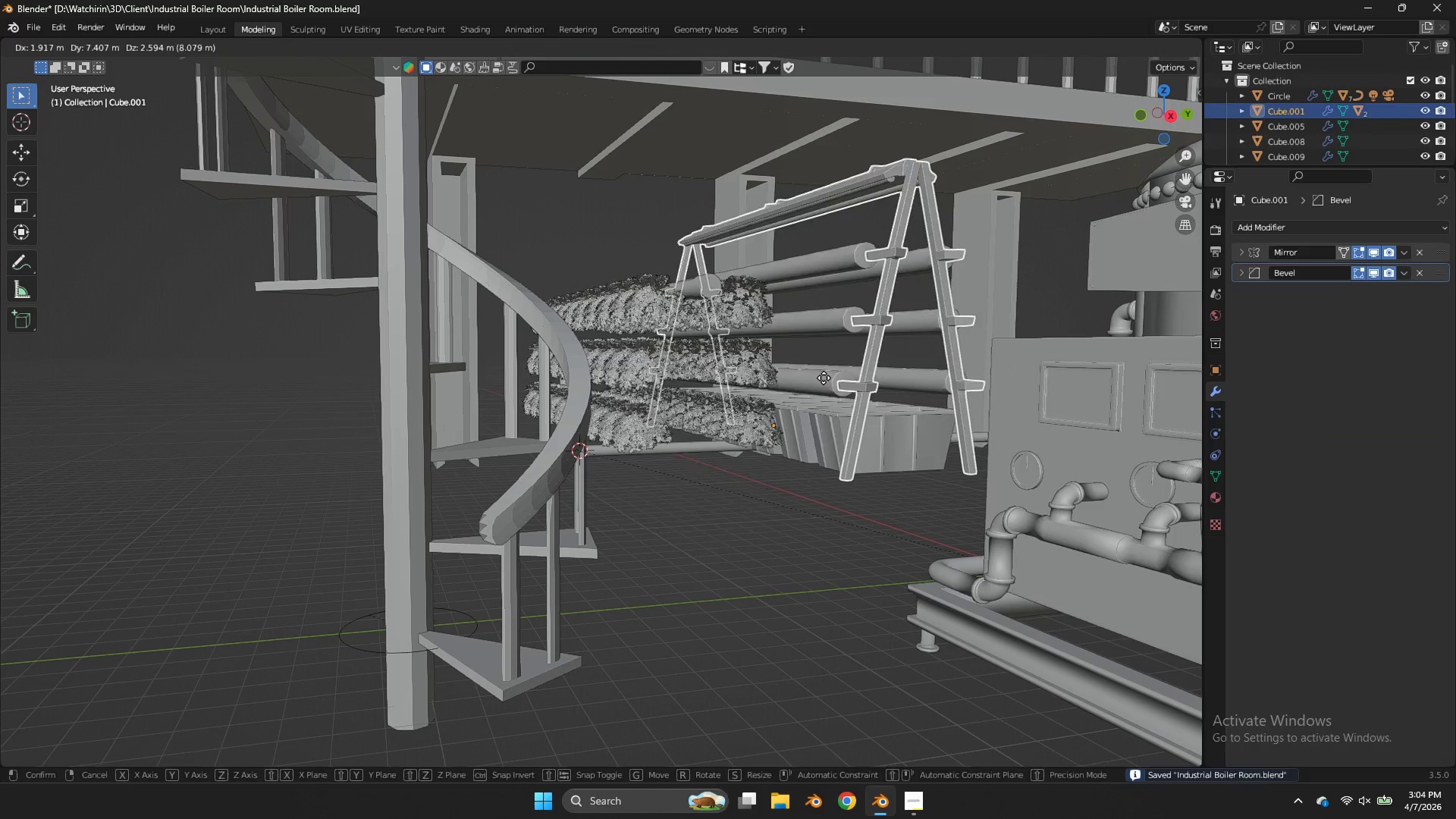 
right_click([824, 378])
 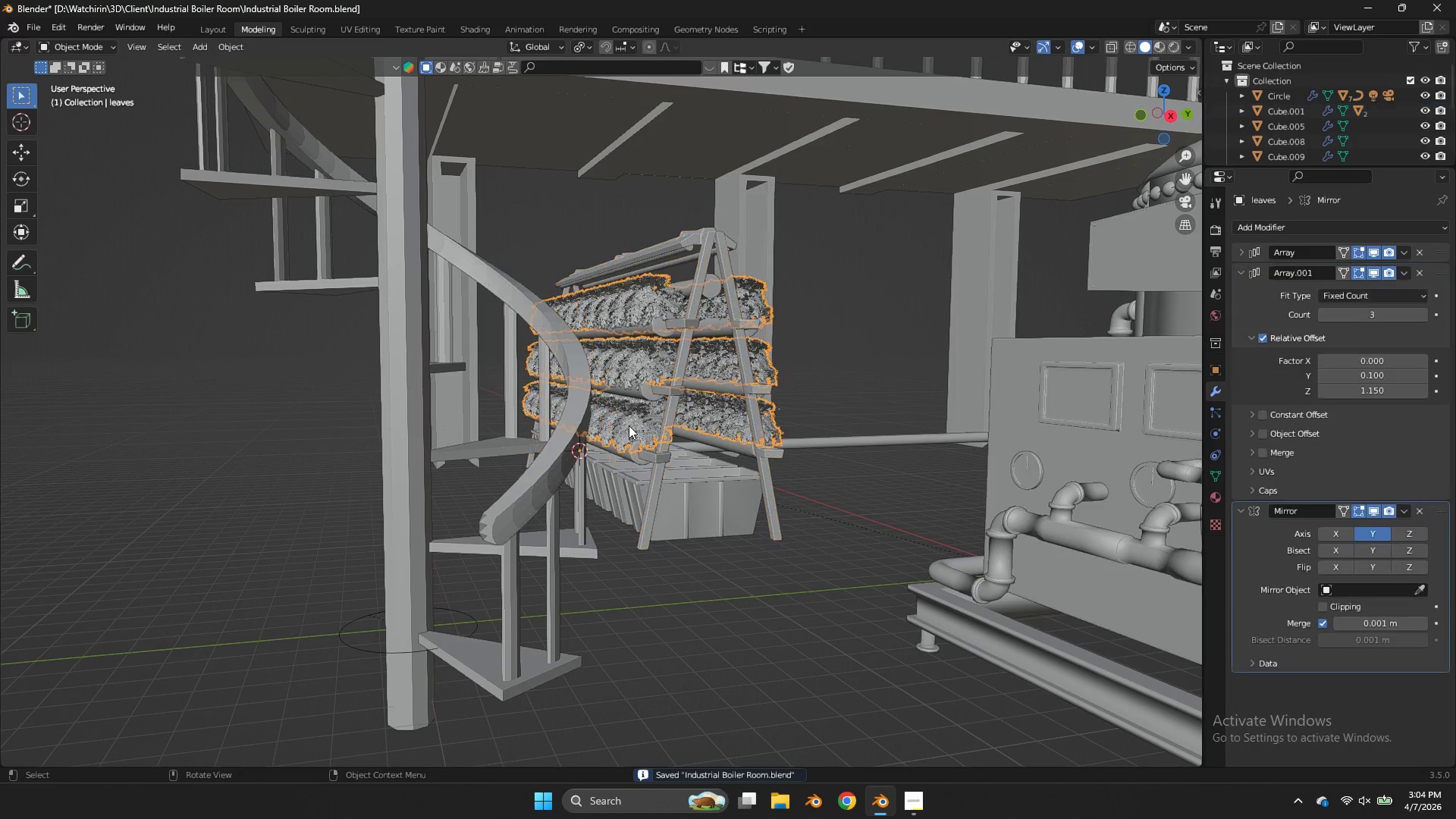 
double_click([632, 425])
 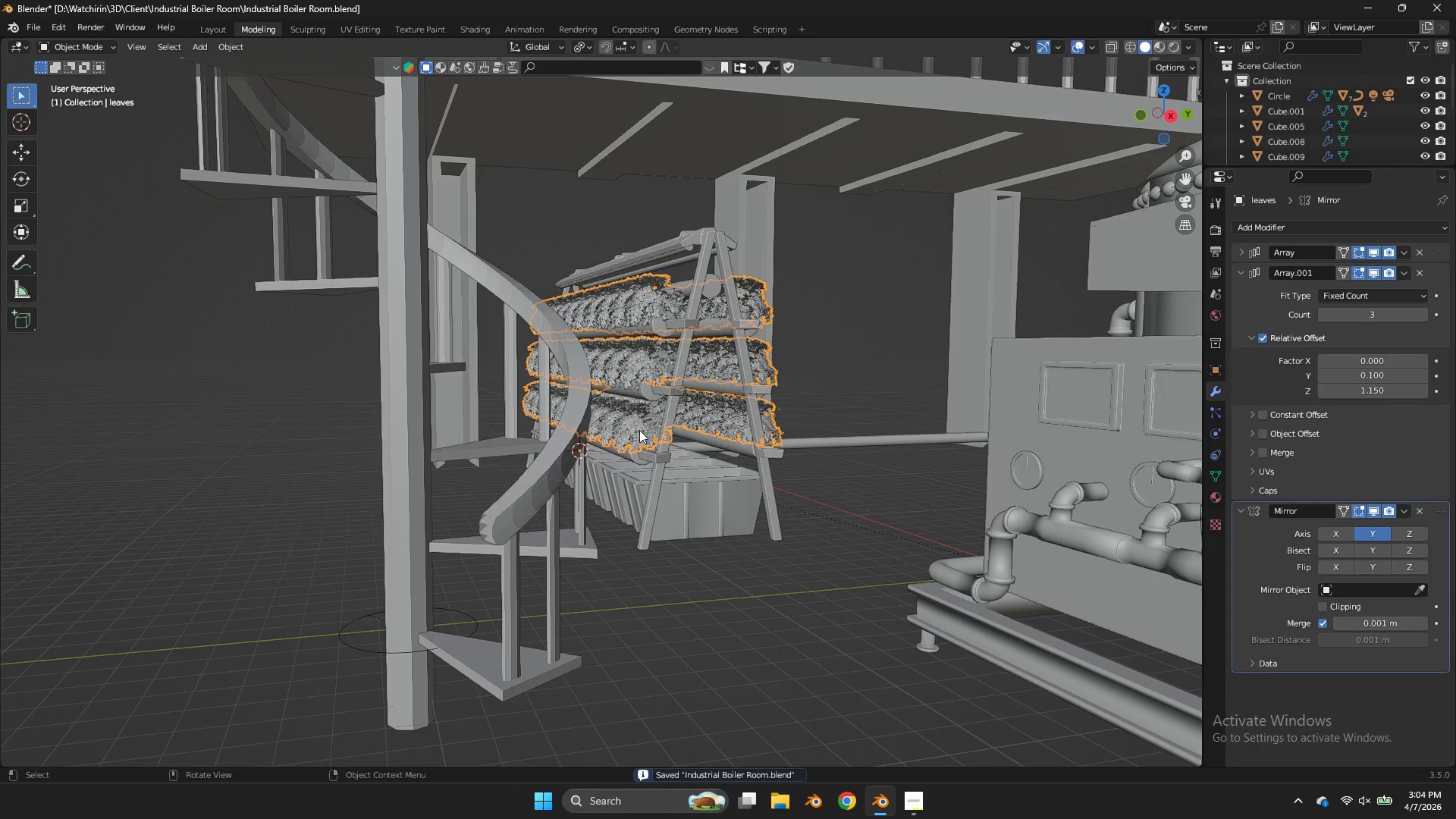 
triple_click([639, 430])
 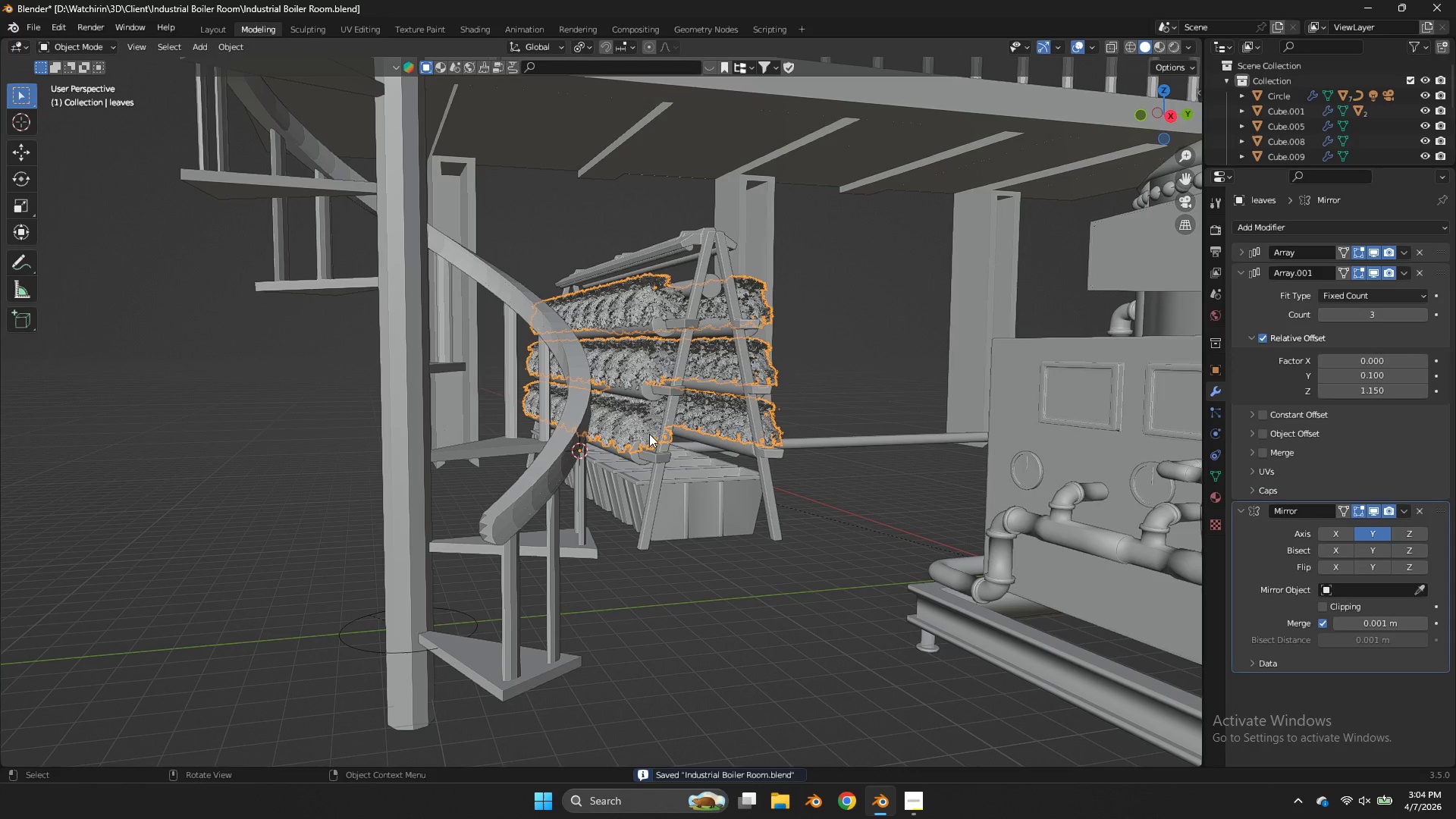 
triple_click([649, 434])
 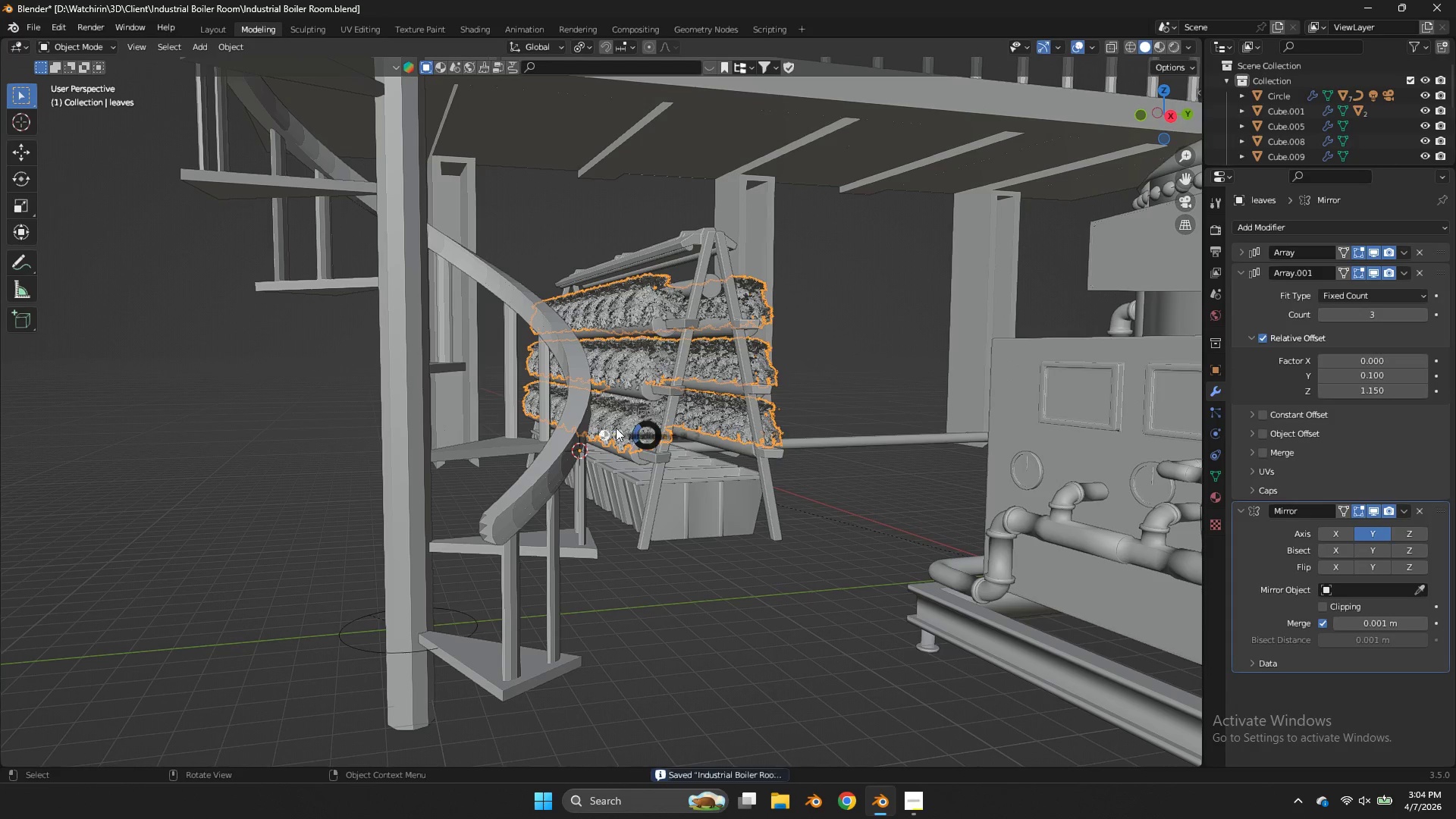 
key(Z)
 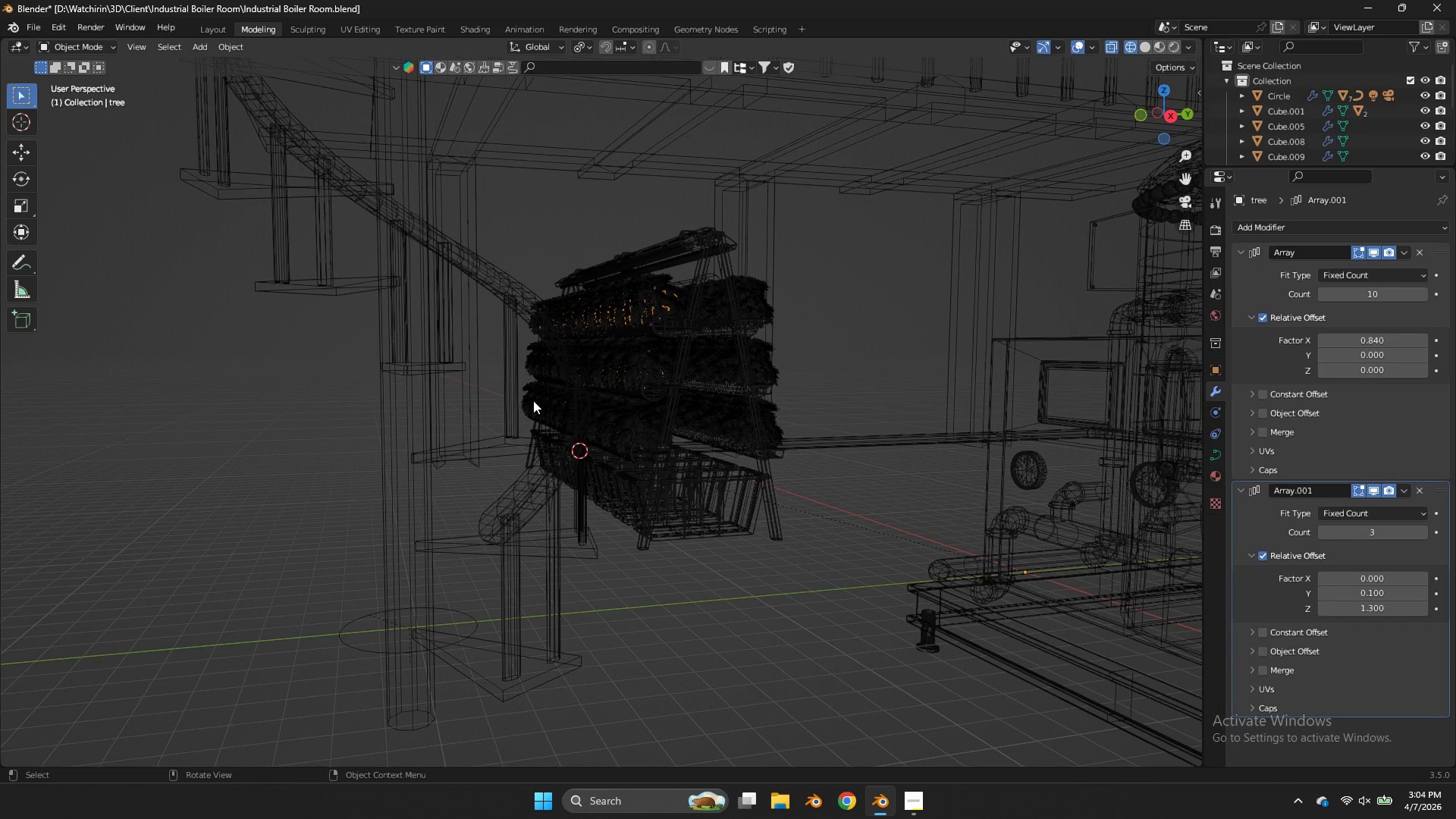 
scroll: coordinate [582, 389], scroll_direction: up, amount: 4.0
 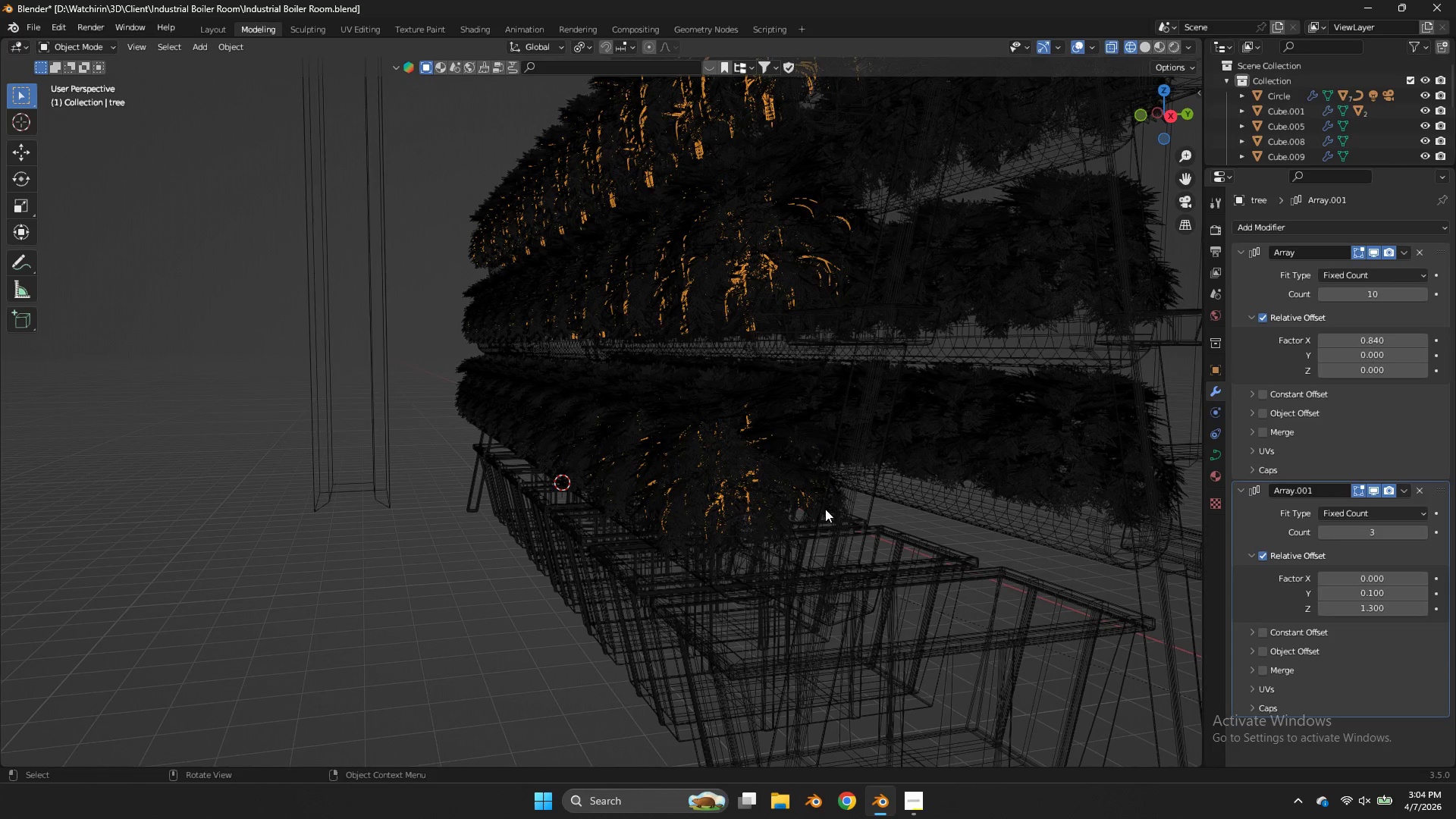 
key(Z)
 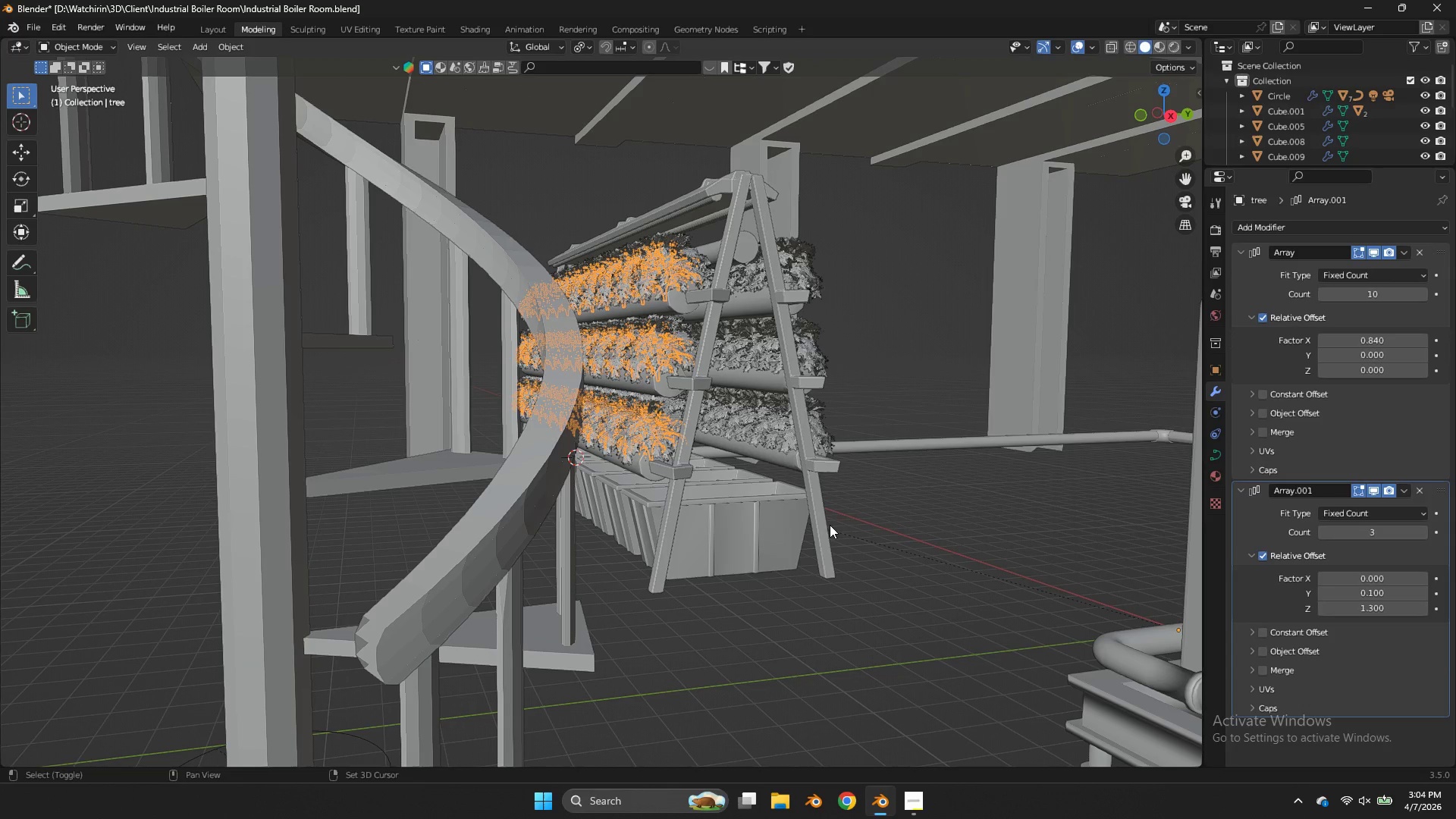 
scroll: coordinate [829, 519], scroll_direction: down, amount: 3.0
 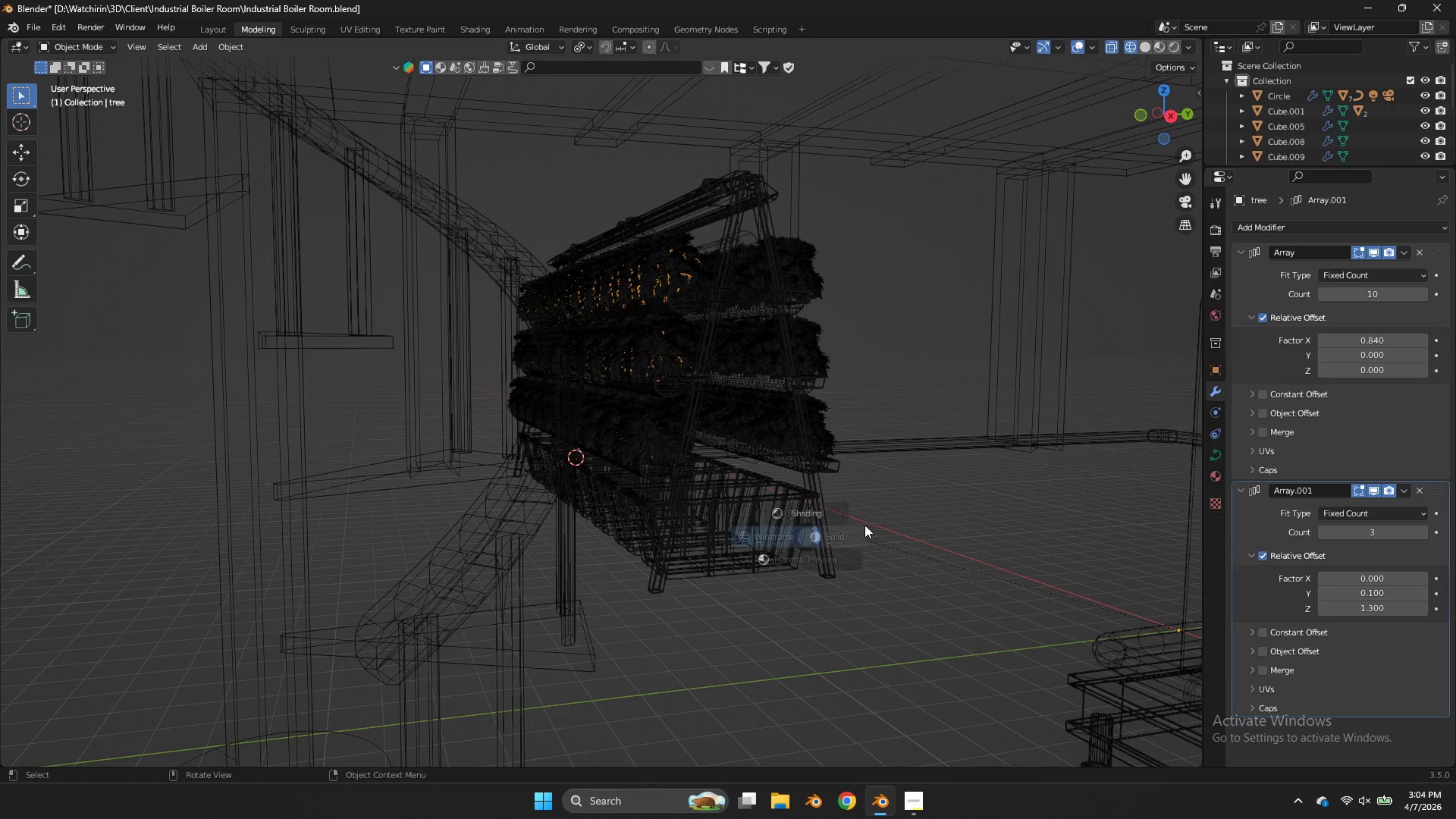 
hold_key(key=ShiftLeft, duration=0.44)
left_click([824, 524])
 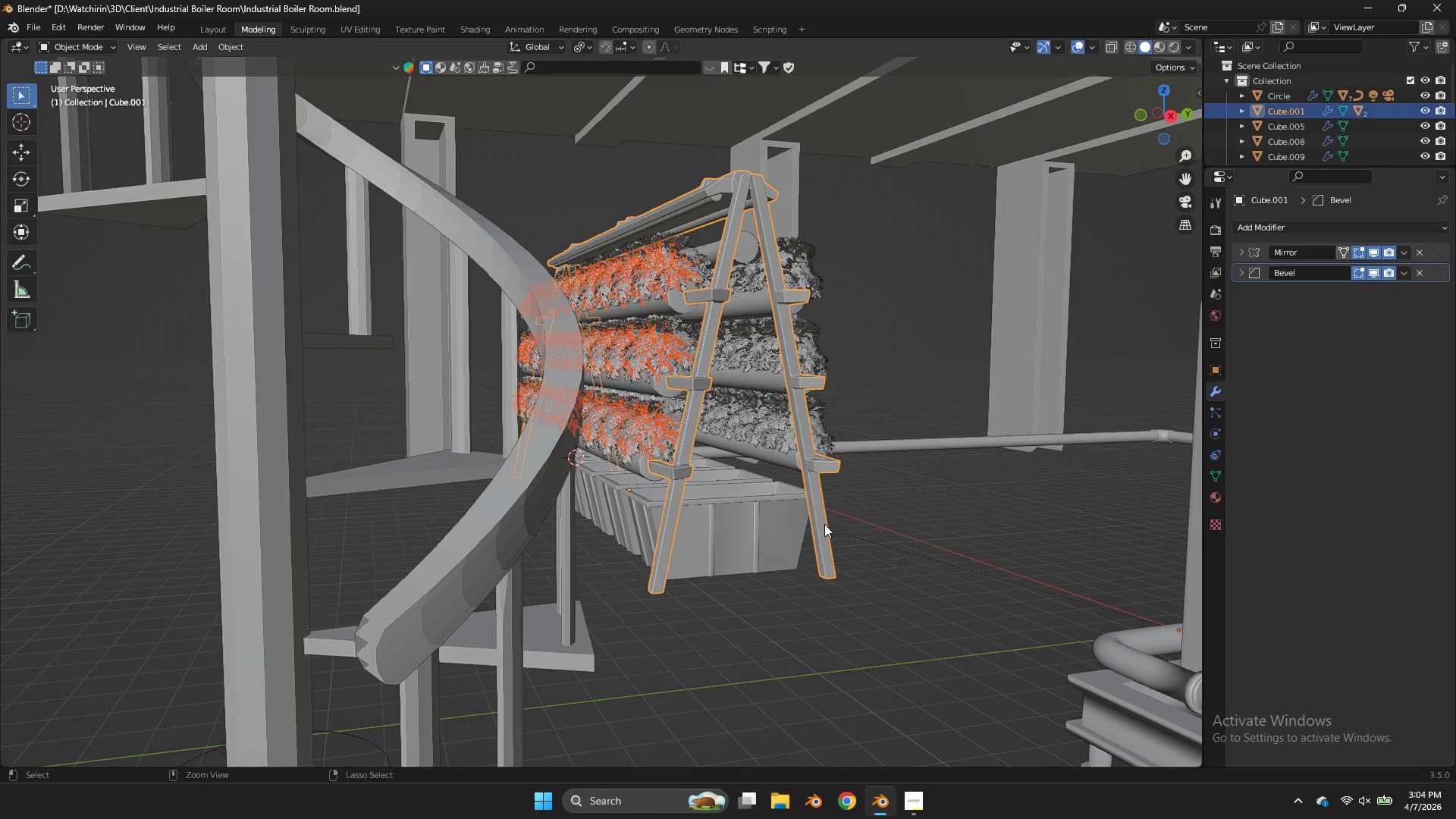 
key(Control+P)
 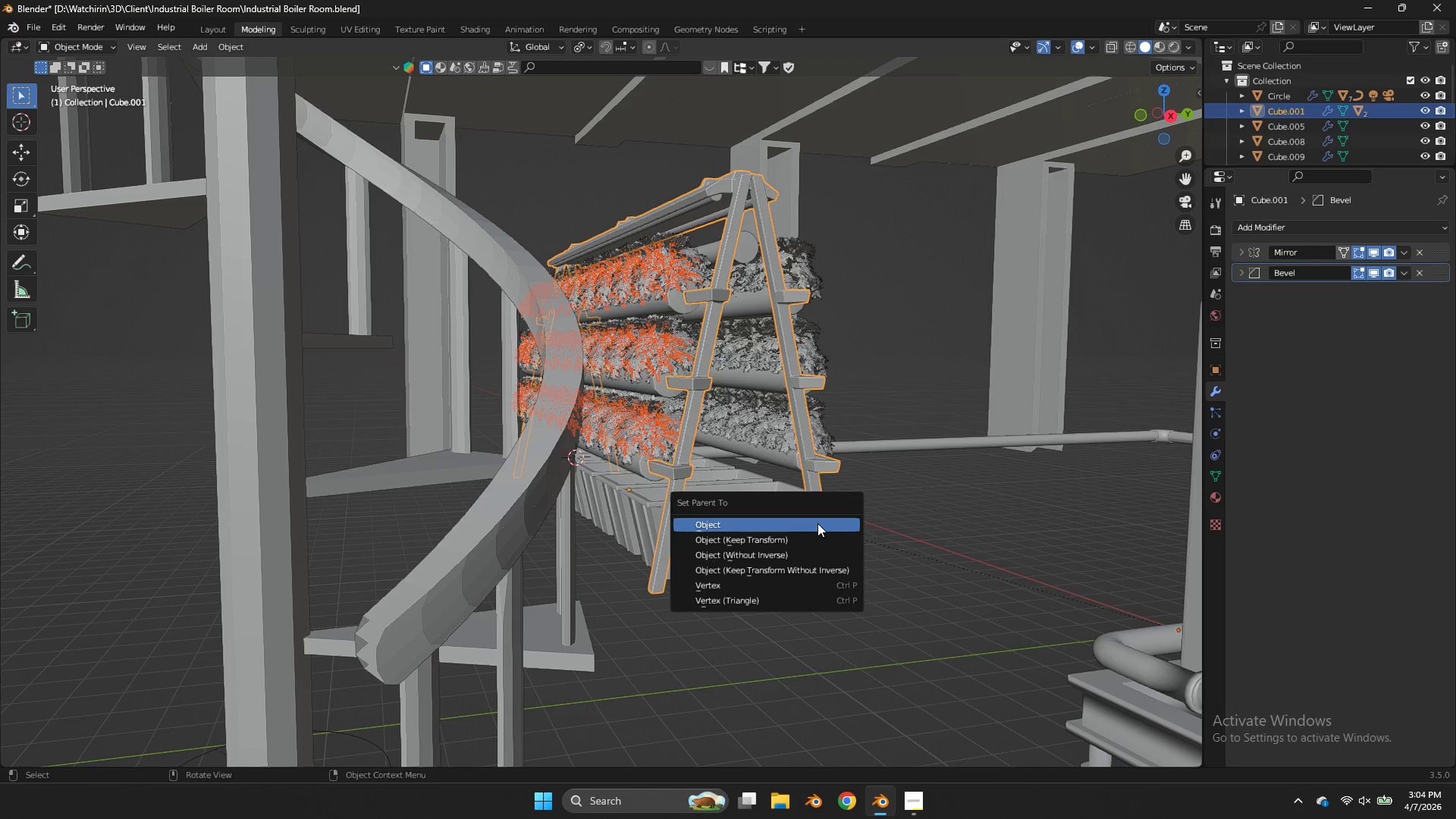 
left_click([817, 523])
 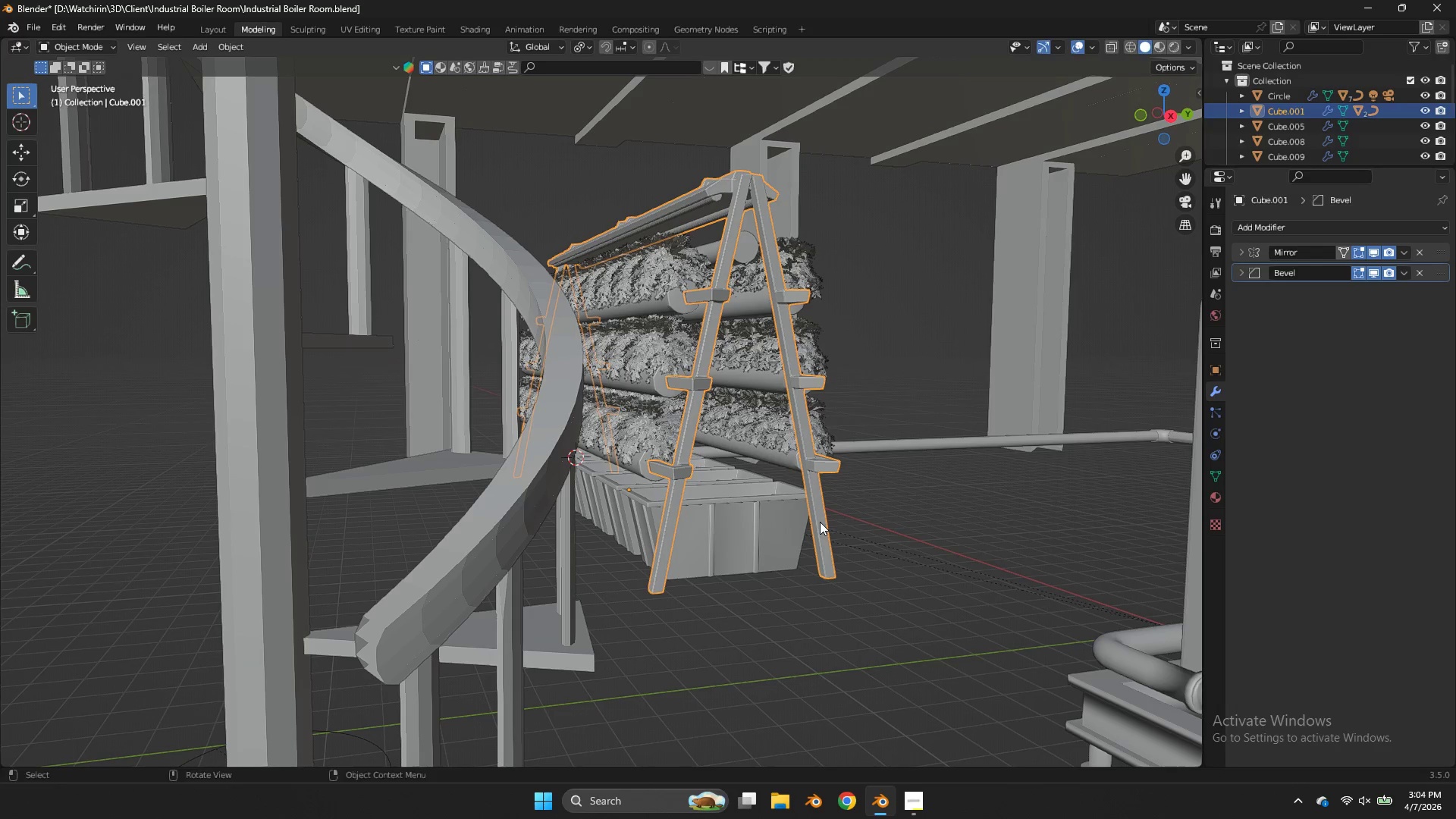 
key(G)
 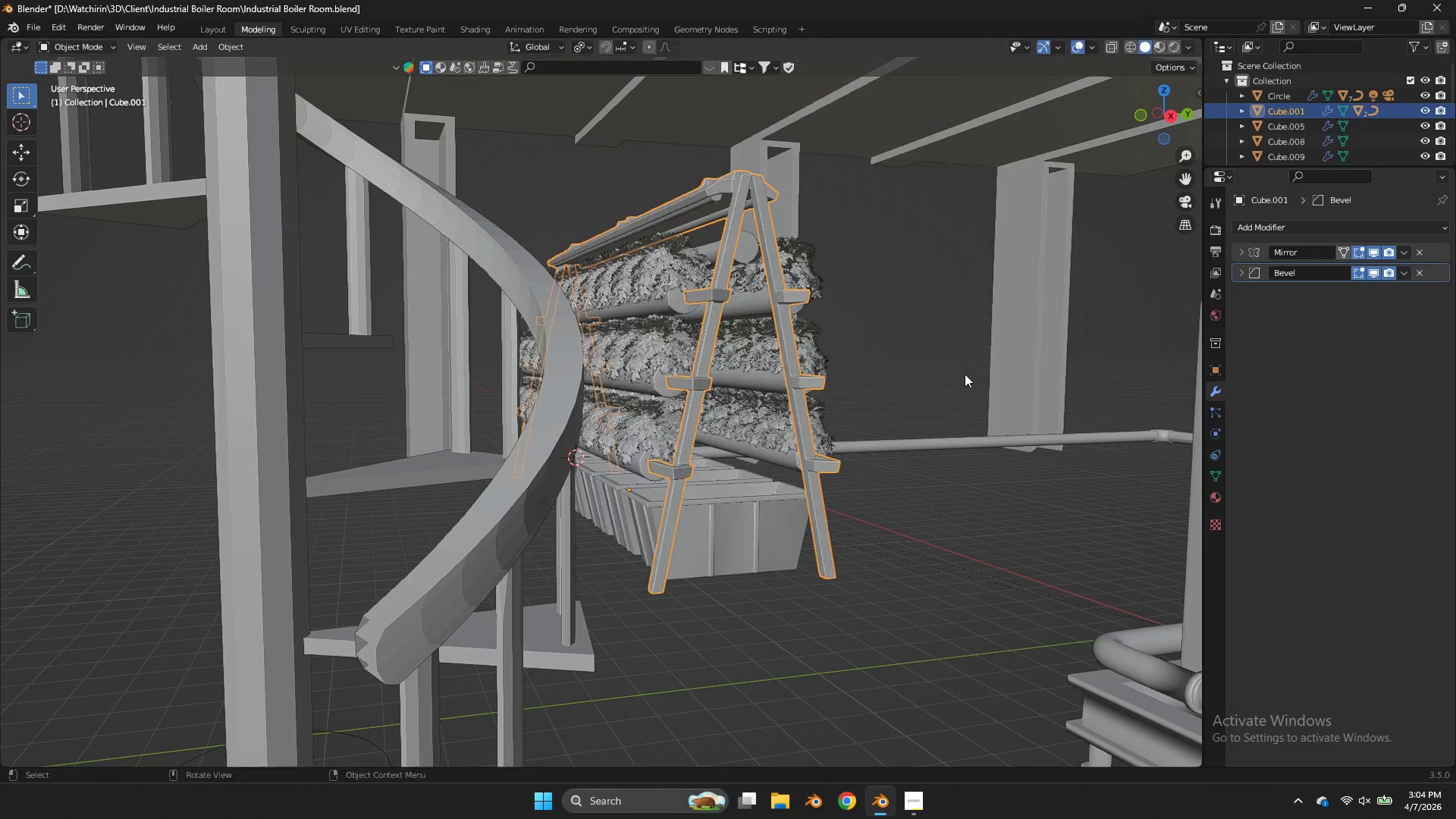 
key(G)
 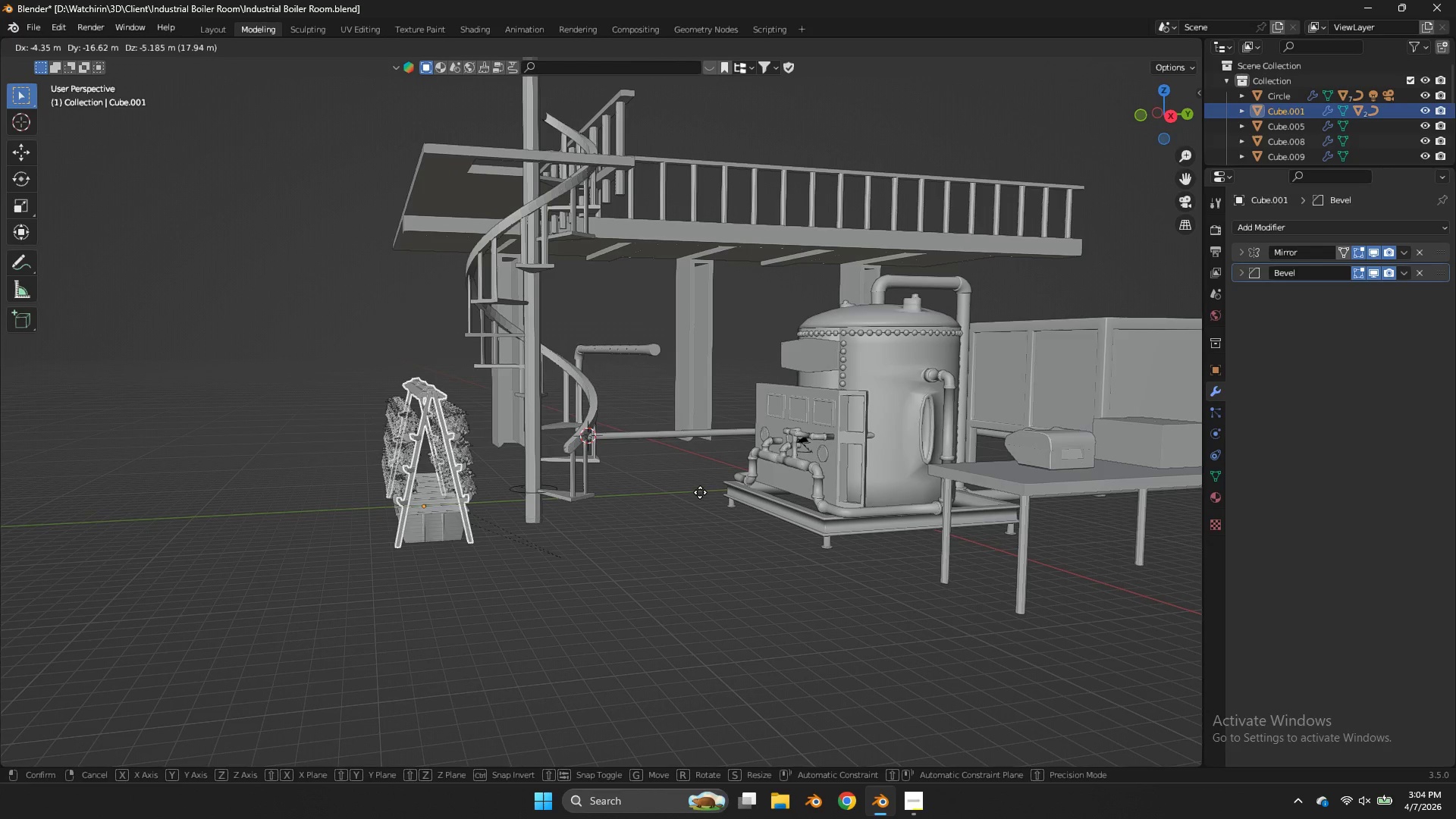 
scroll: coordinate [965, 374], scroll_direction: down, amount: 4.0
 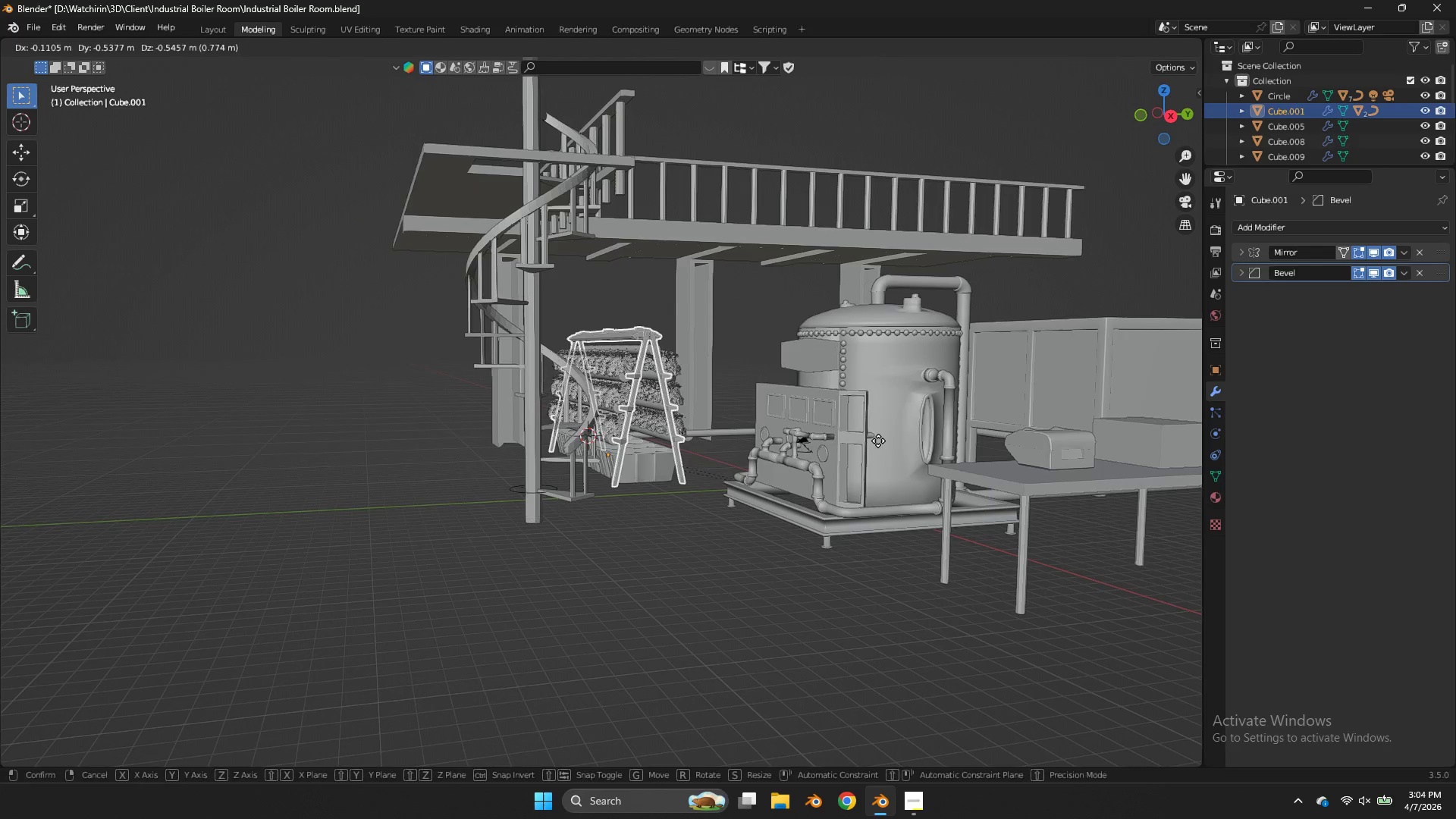 
right_click([737, 471])
 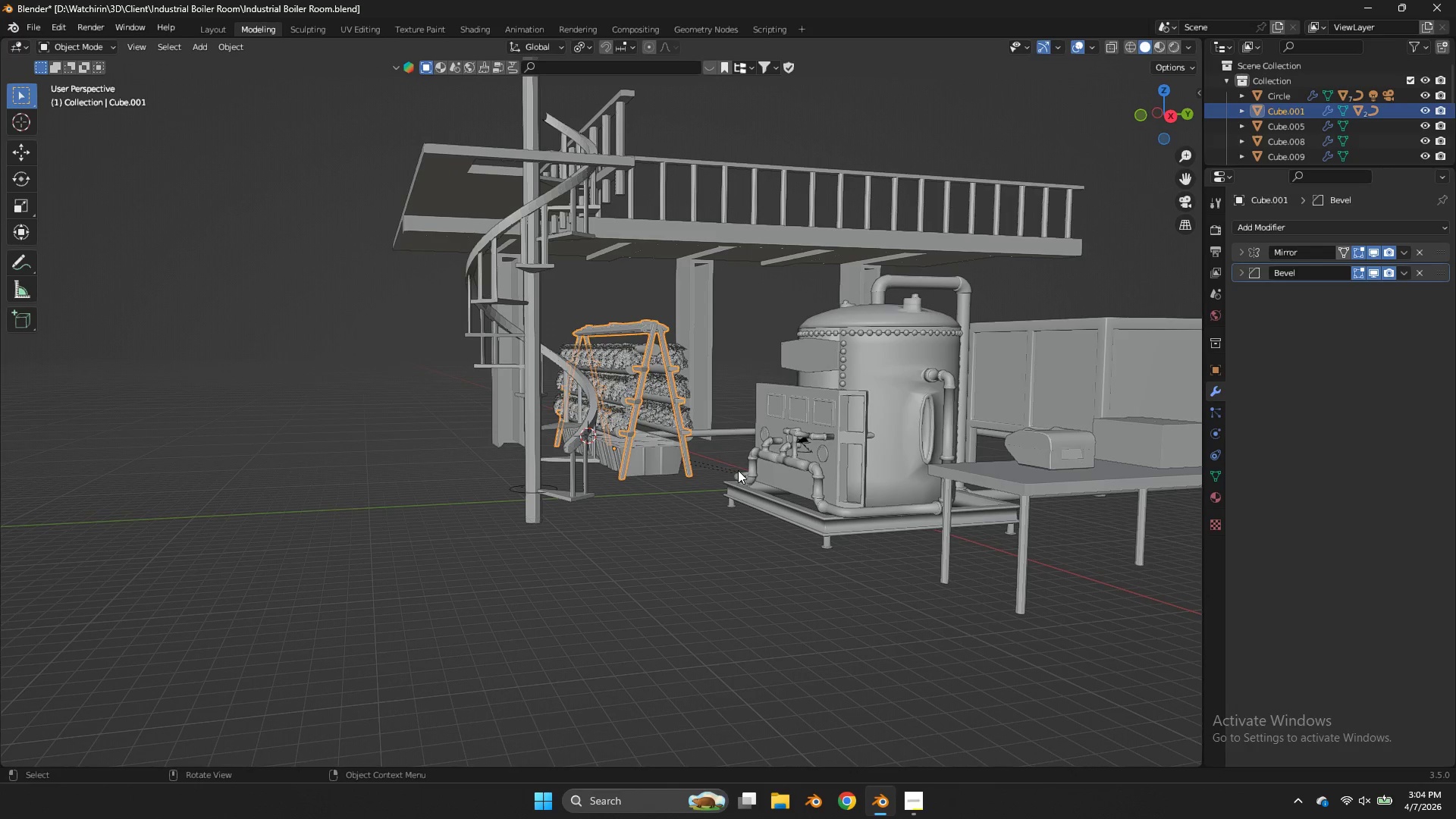 
key(Z)
 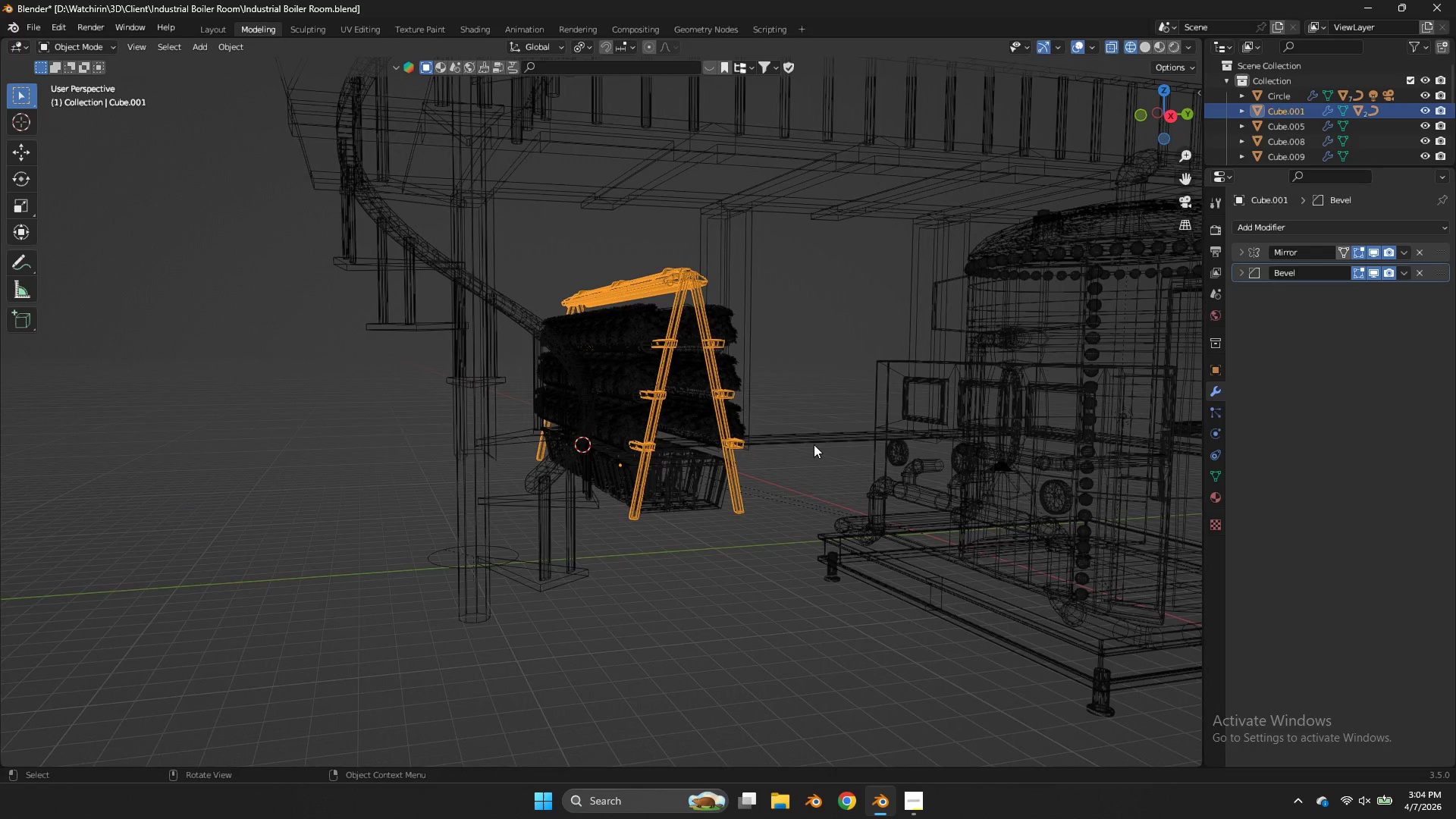 
scroll: coordinate [738, 470], scroll_direction: down, amount: 1.0
 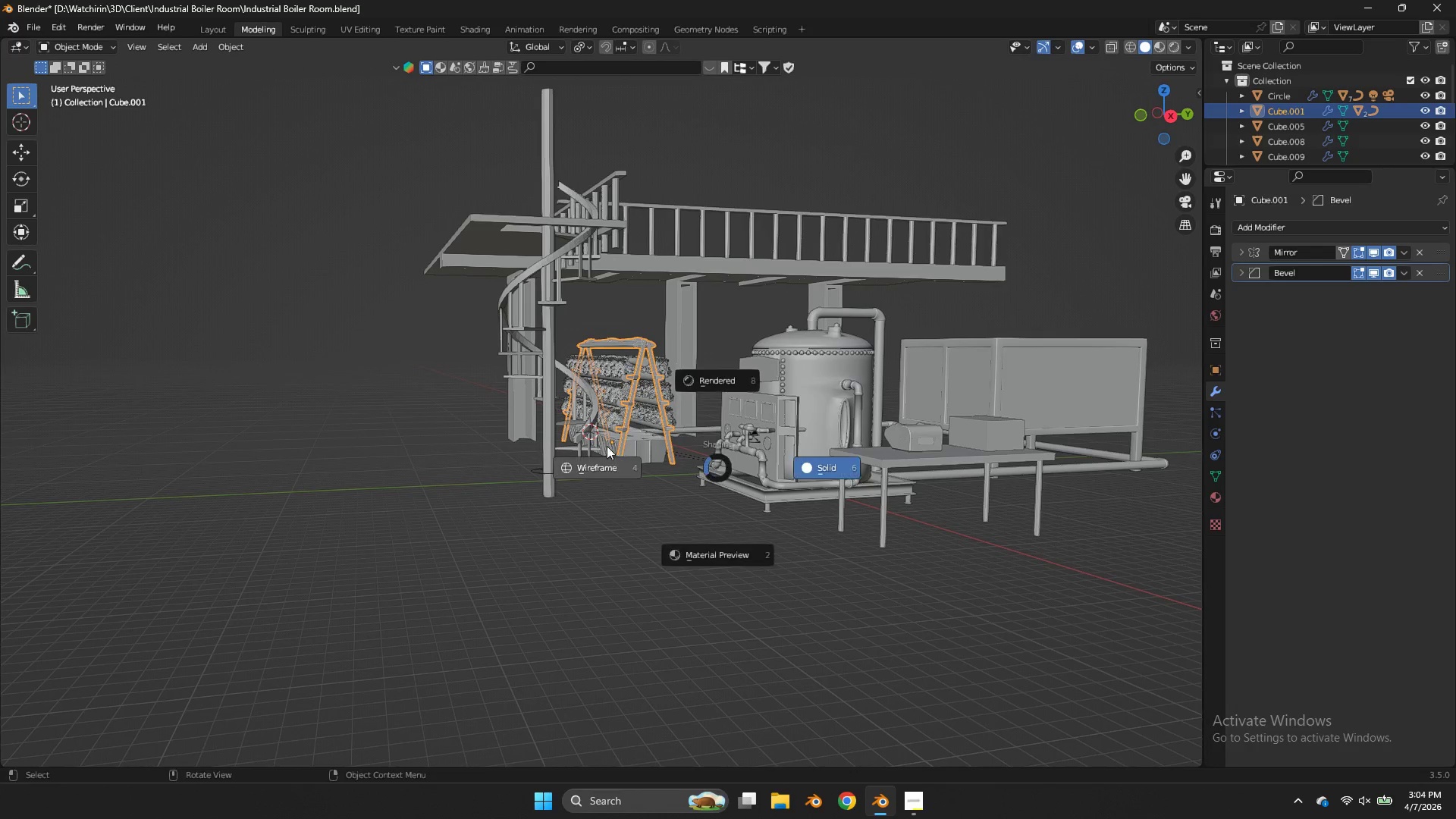 
key(G)
 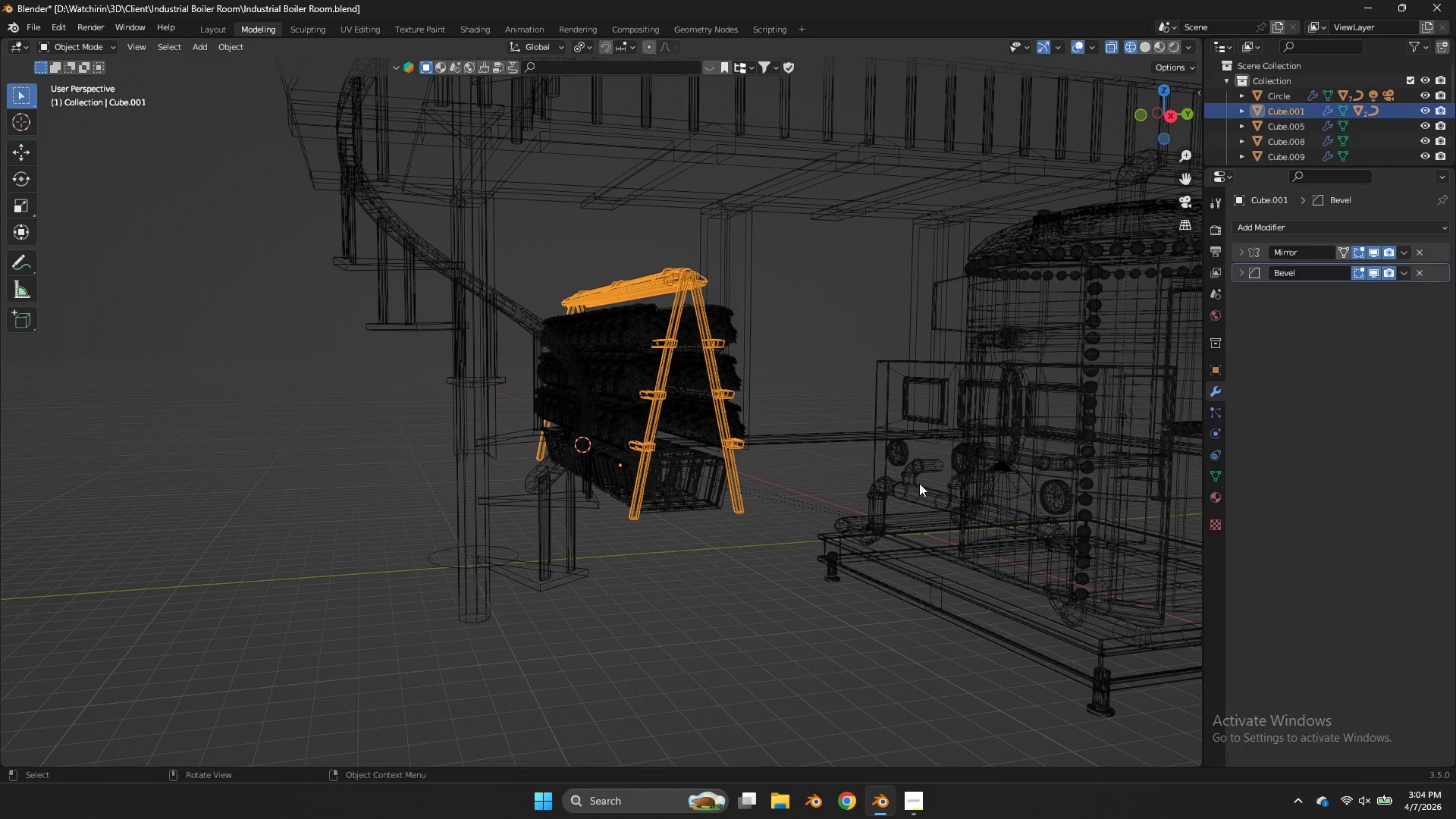 
scroll: coordinate [814, 444], scroll_direction: up, amount: 3.0
 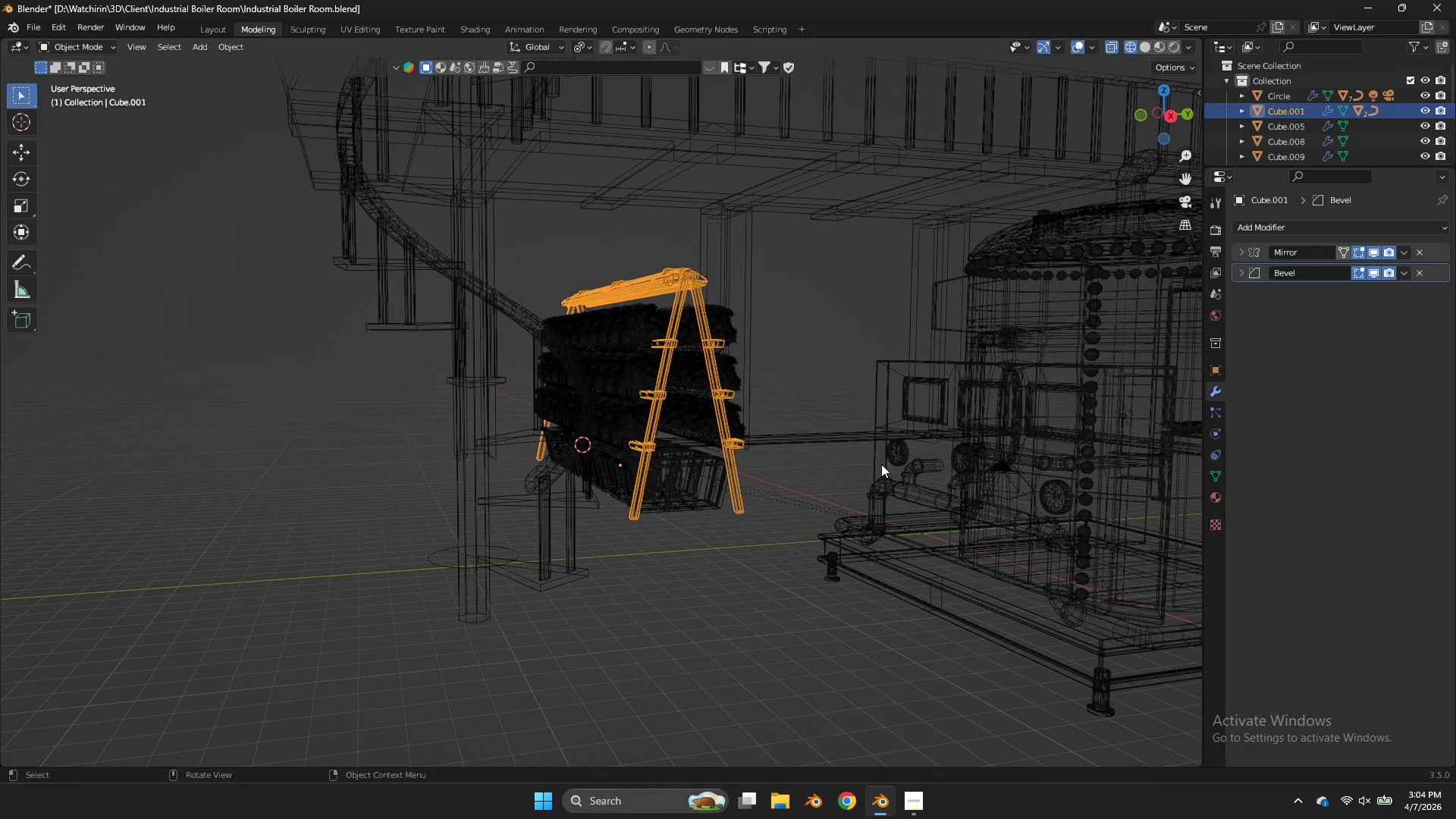 
left_click_drag(start_coordinate=[1006, 534], to_coordinate=[1009, 541])
 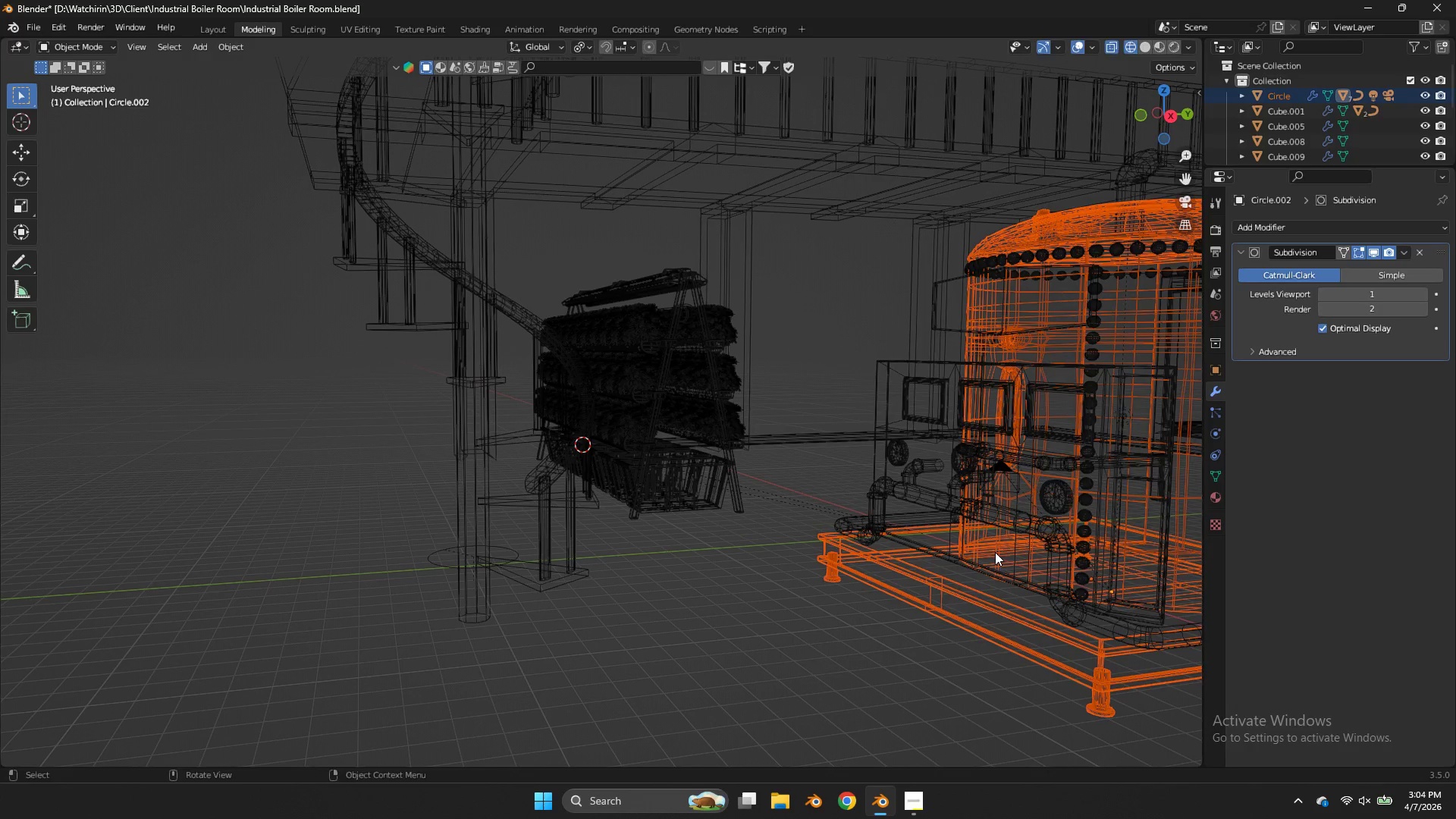 
type(gg)
 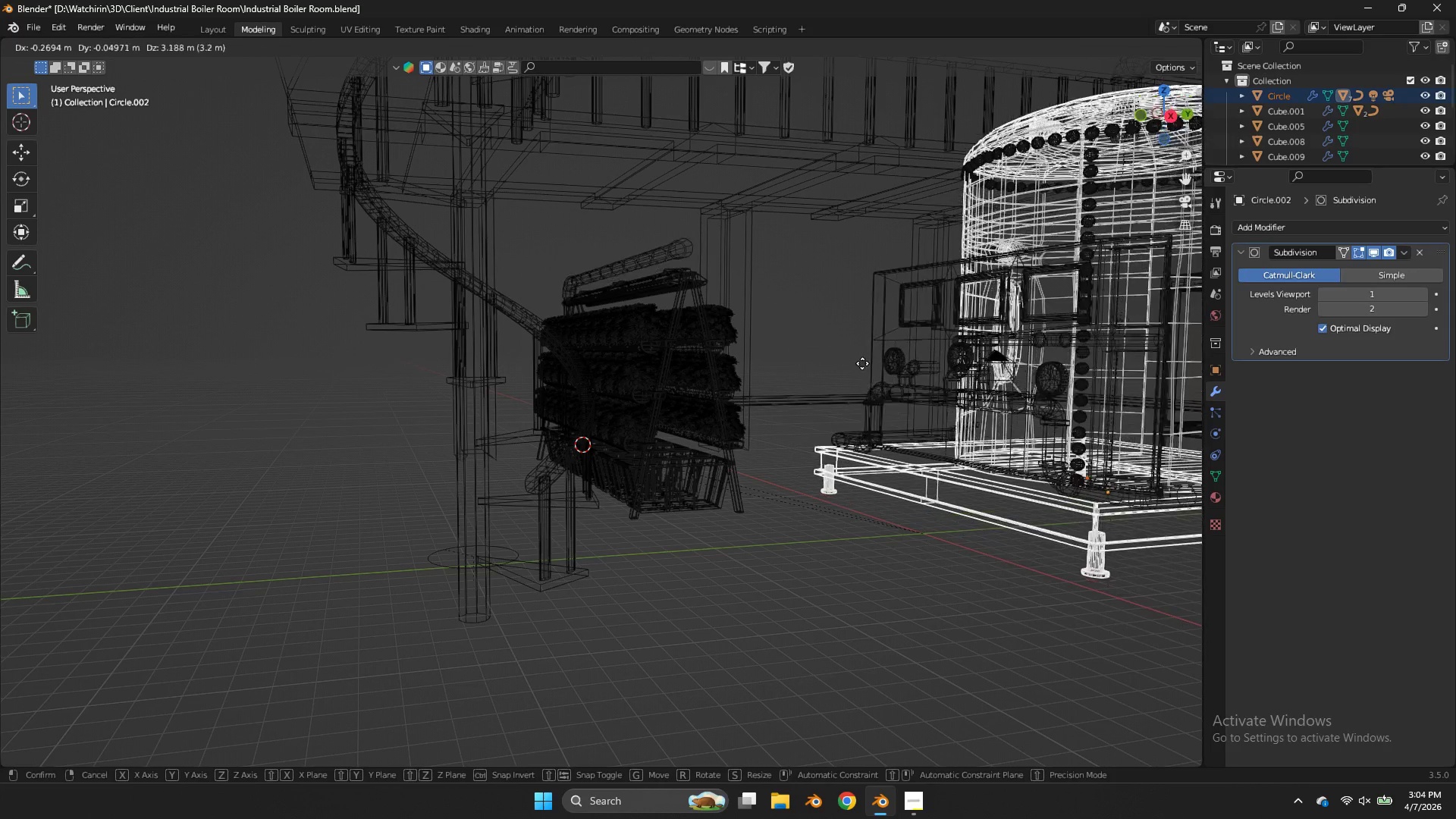 
right_click([852, 359])
 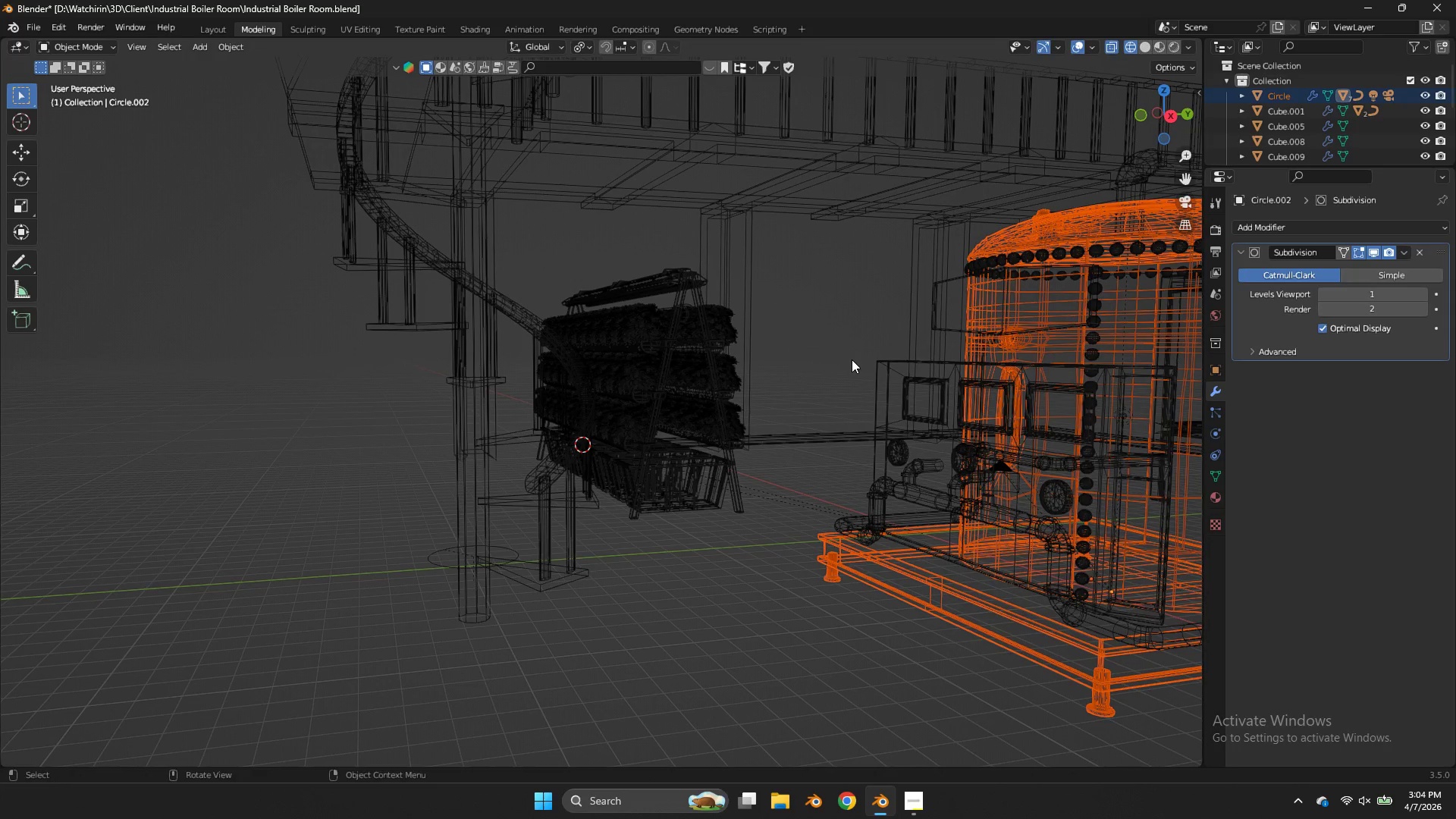 
key(Control+ControlLeft)
 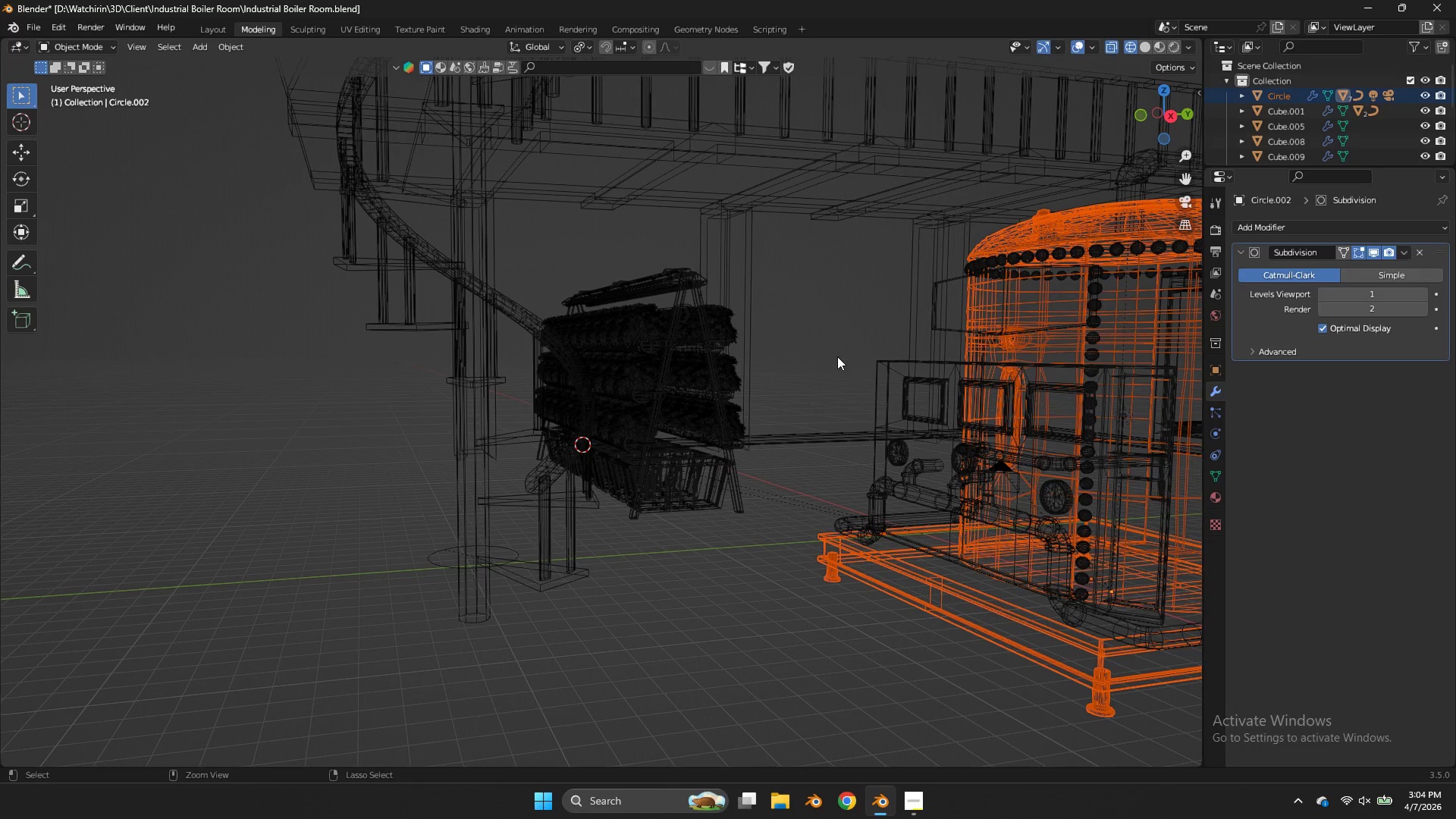 
key(Control+S)
 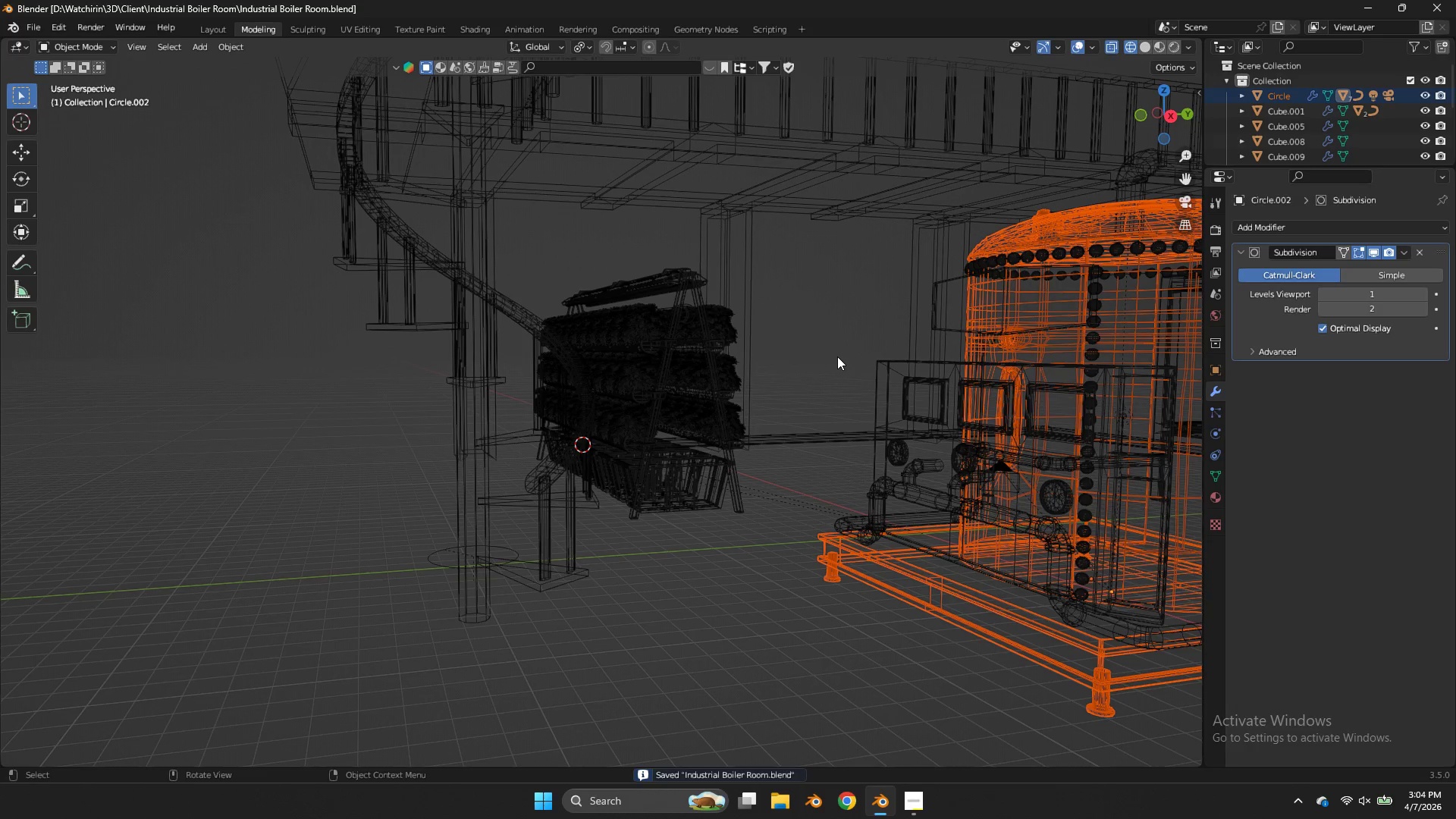 
wait(5.88)
 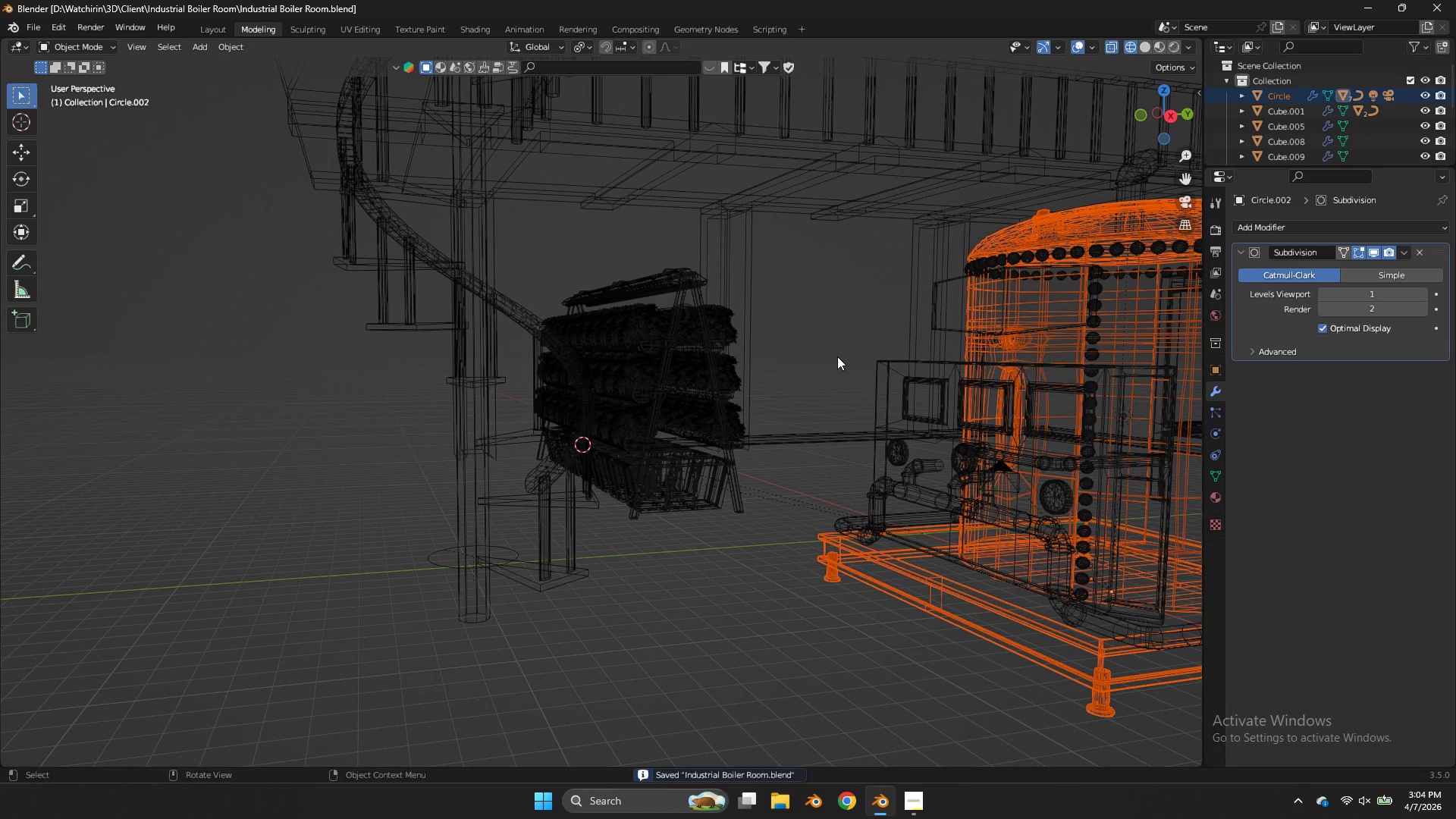 
key(Control+ControlLeft)
 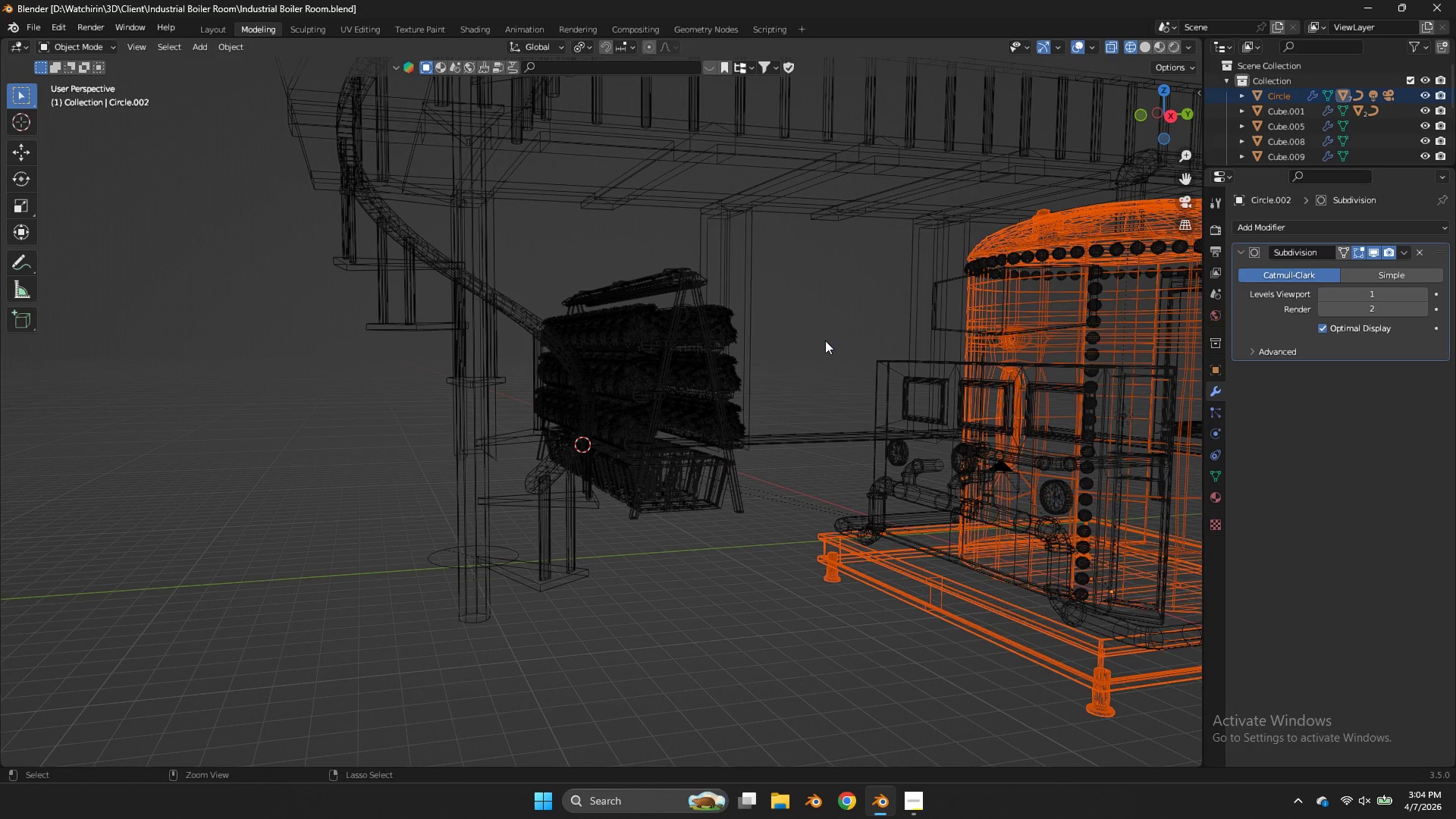 
key(Control+S)
 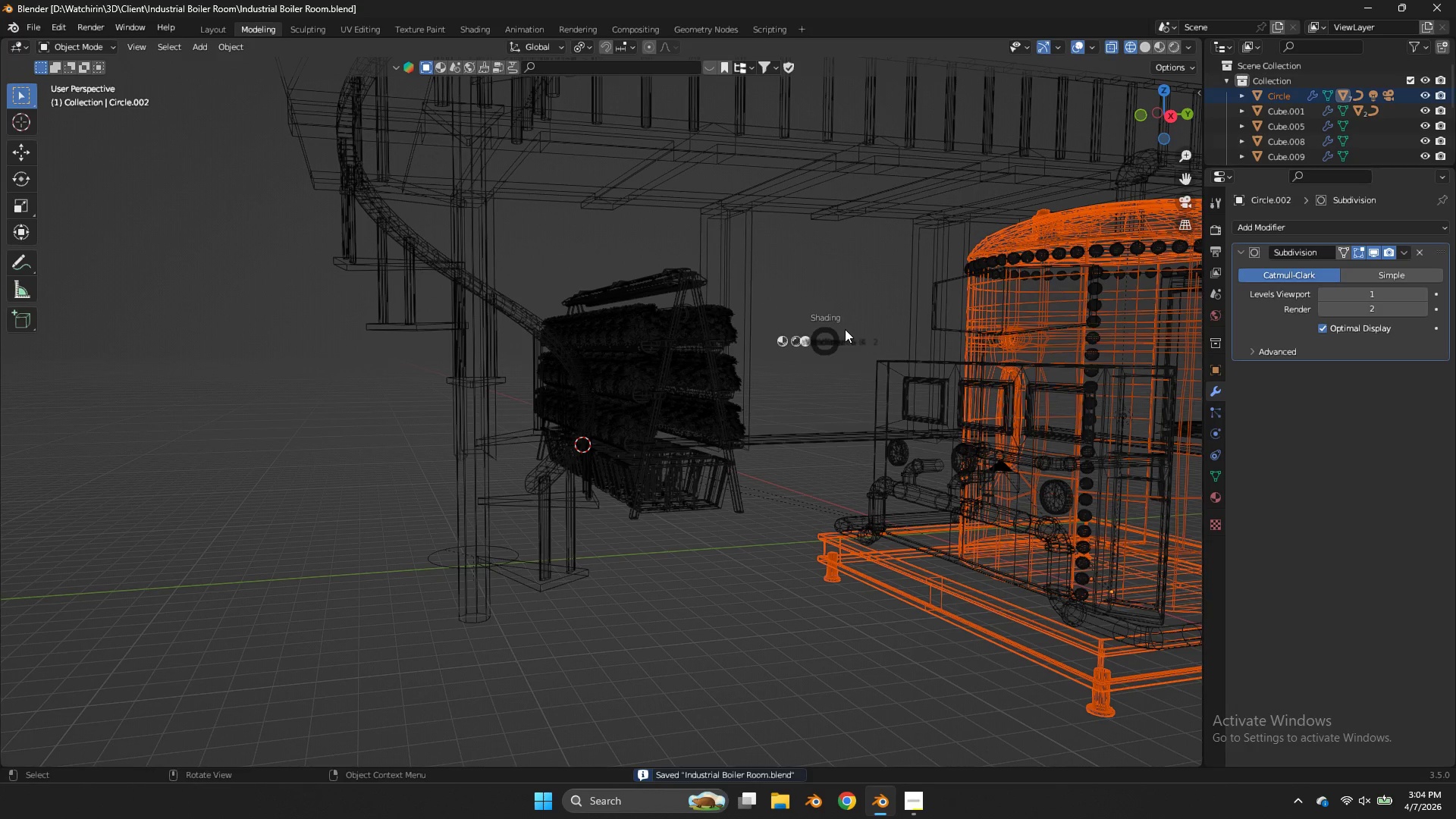 
type(zz)
 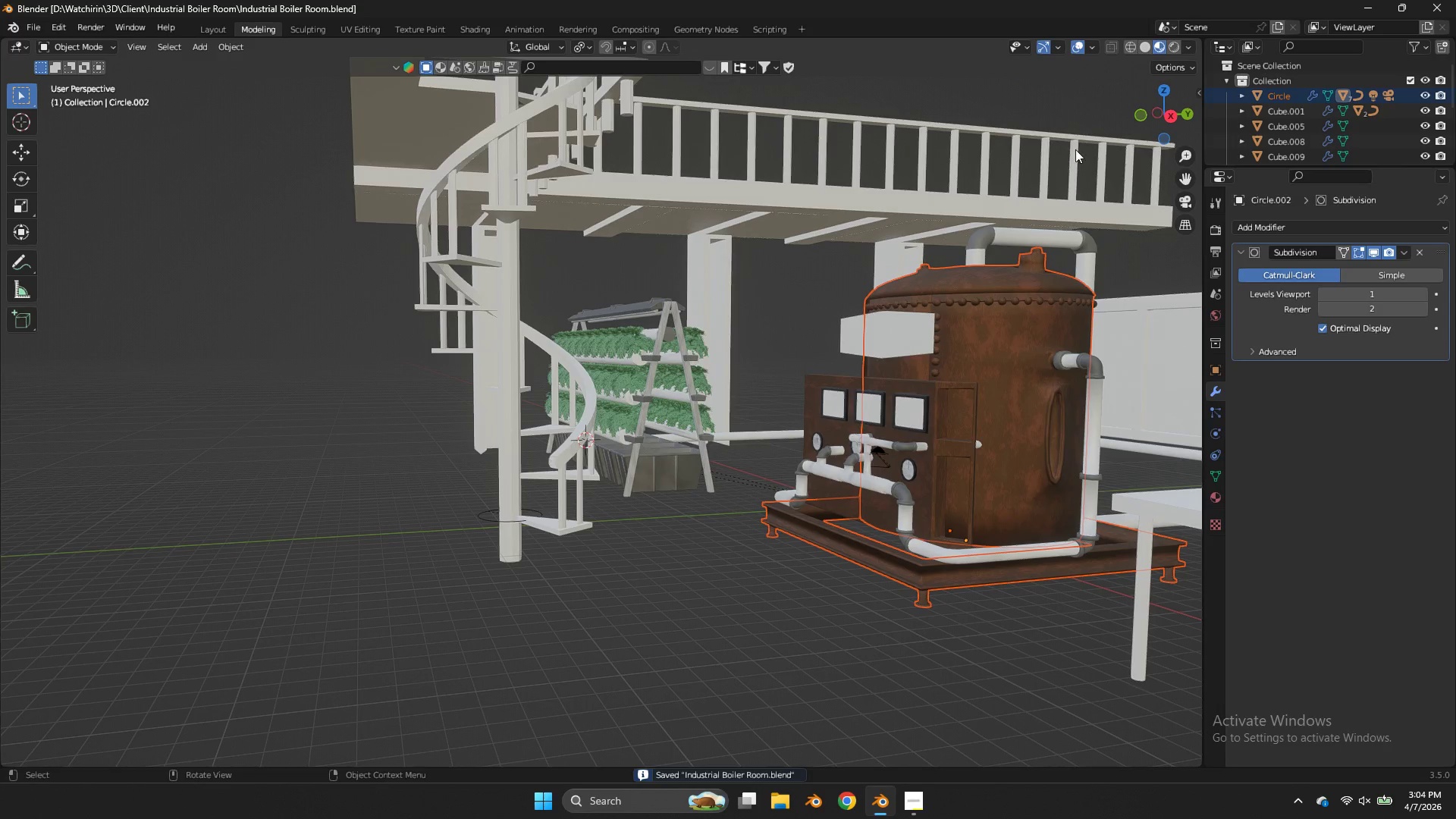 
scroll: coordinate [937, 288], scroll_direction: down, amount: 1.0
 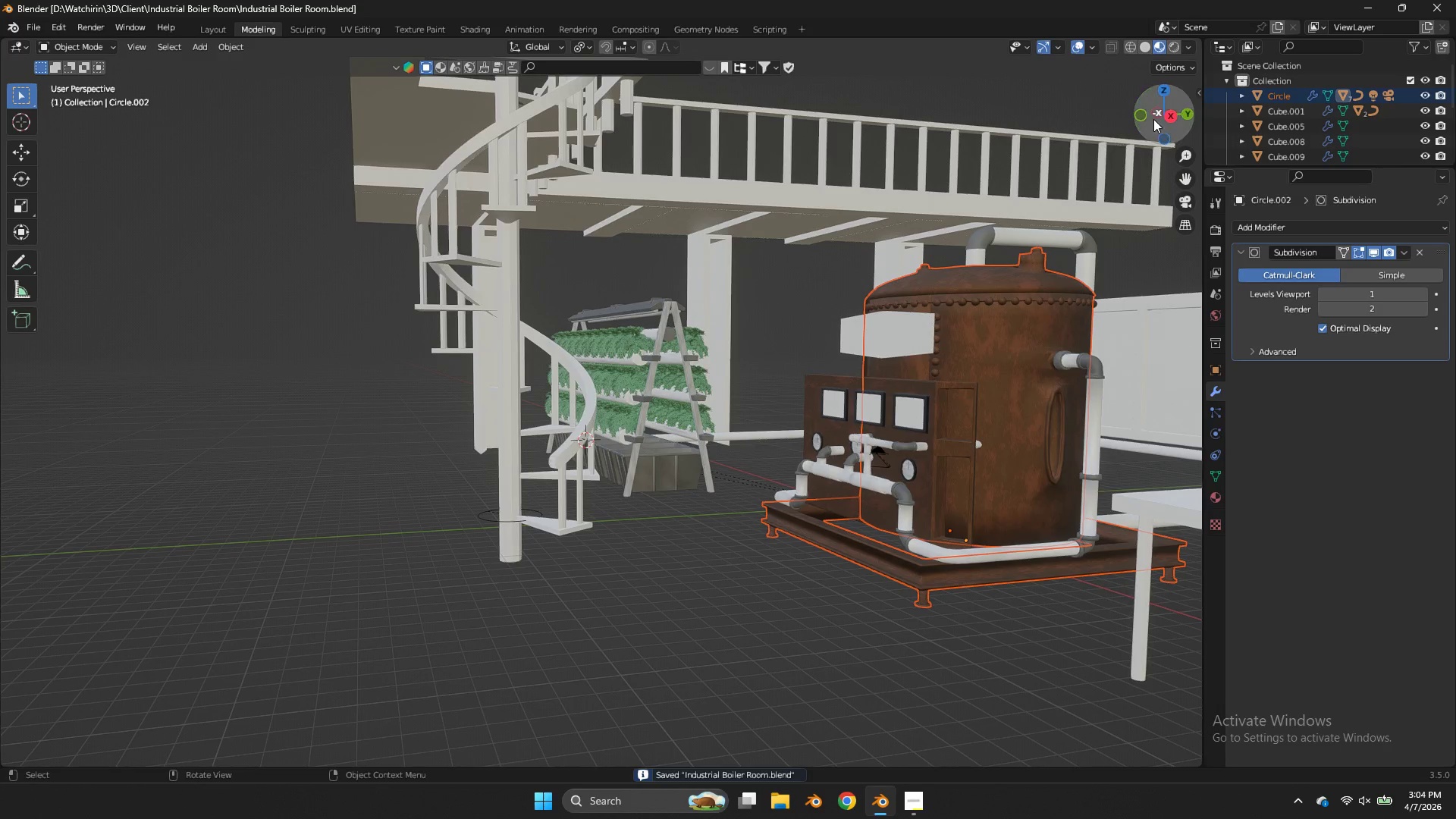 
left_click_drag(start_coordinate=[1157, 124], to_coordinate=[1164, 121])
 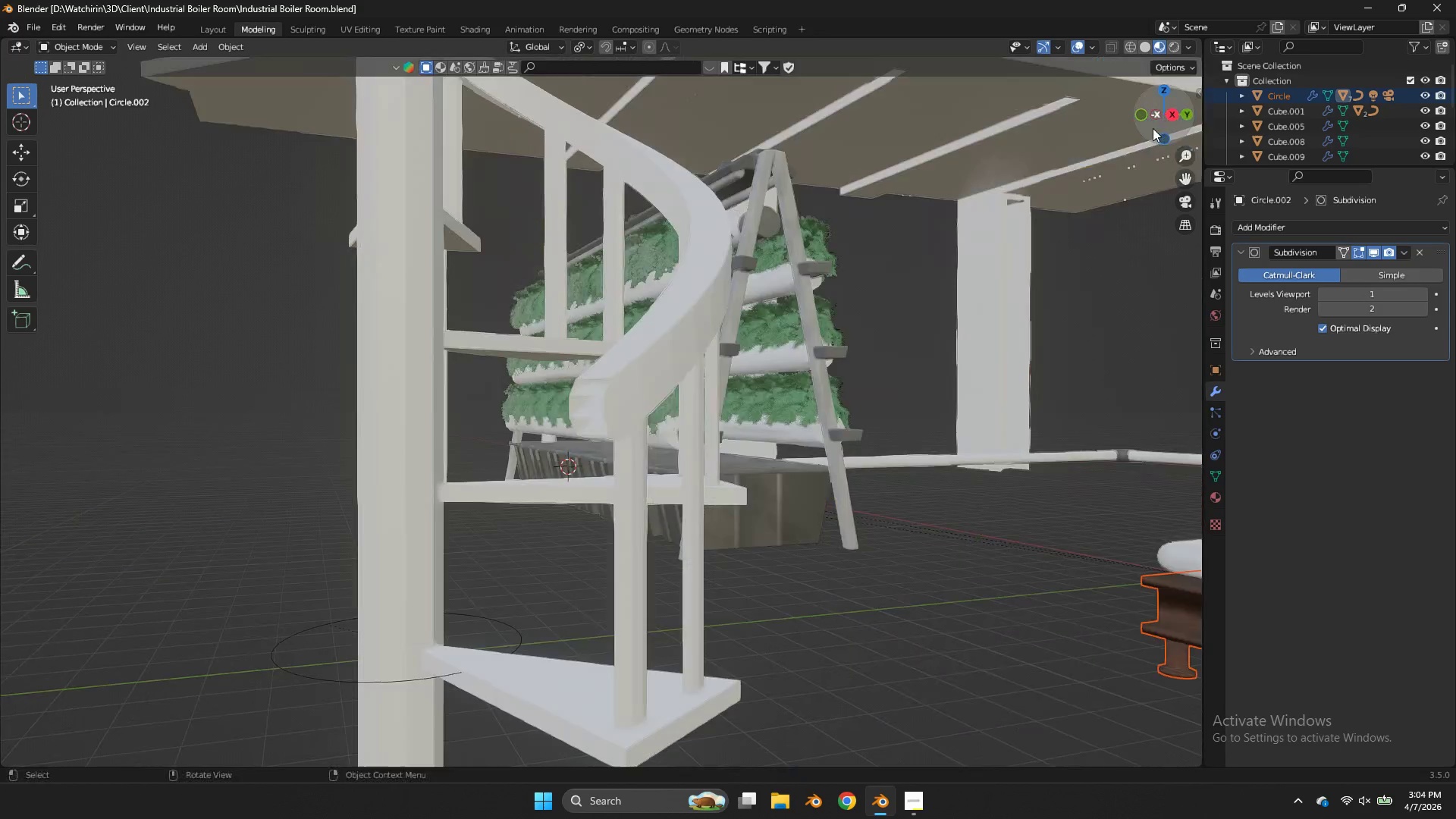 
left_click_drag(start_coordinate=[1153, 128], to_coordinate=[256, 154])
 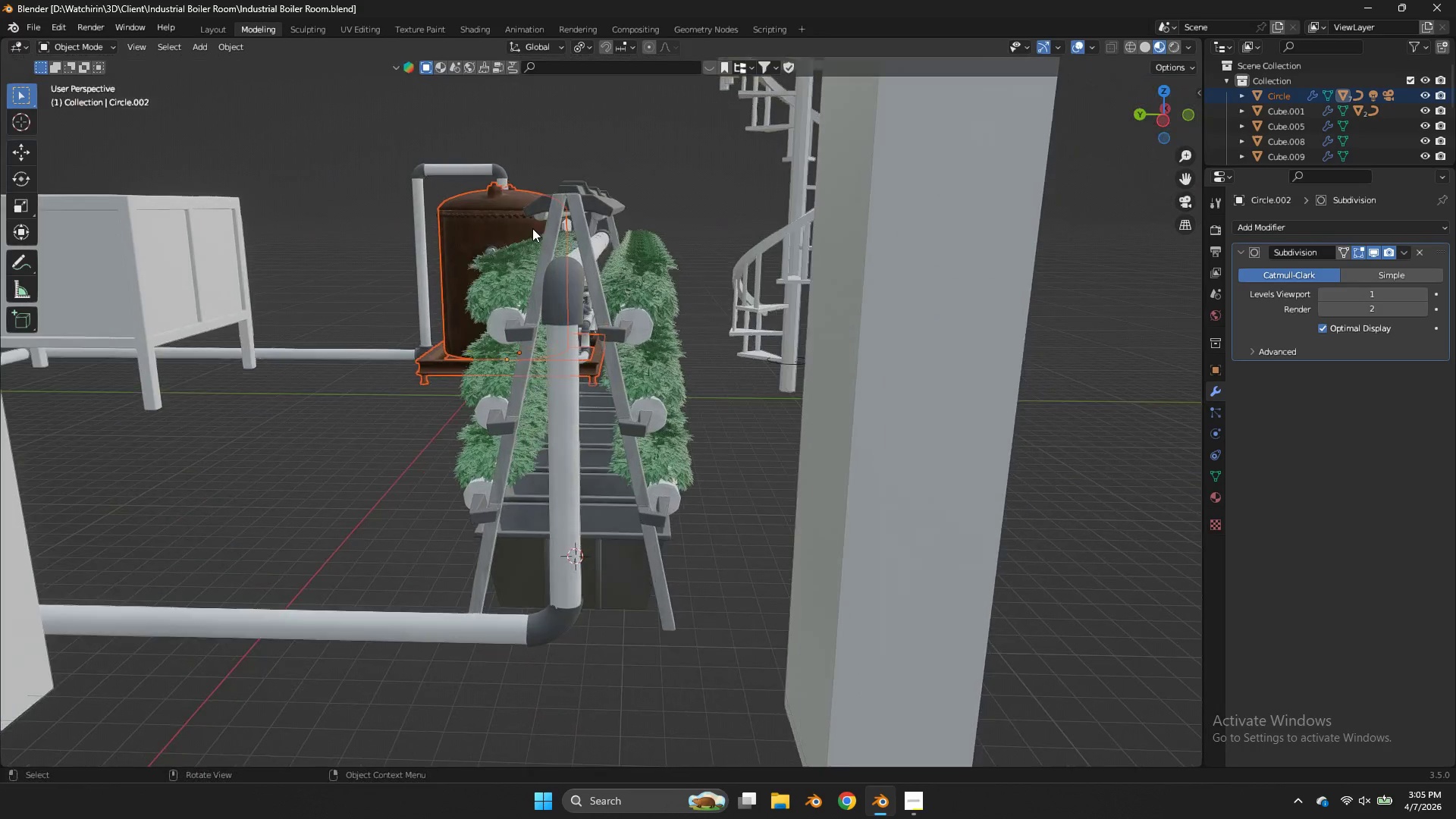 
scroll: coordinate [526, 236], scroll_direction: up, amount: 5.0
 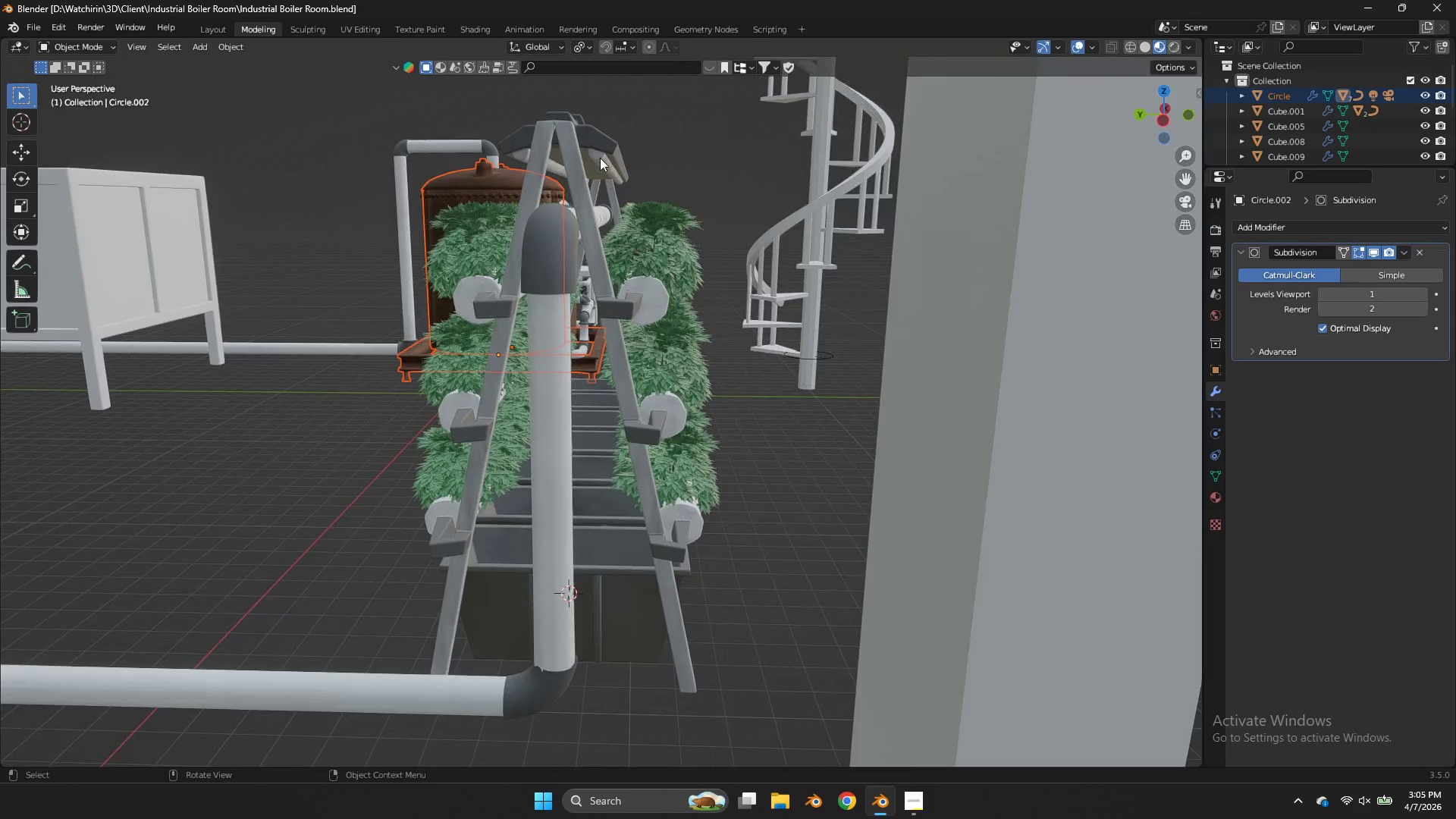 
left_click([600, 158])
 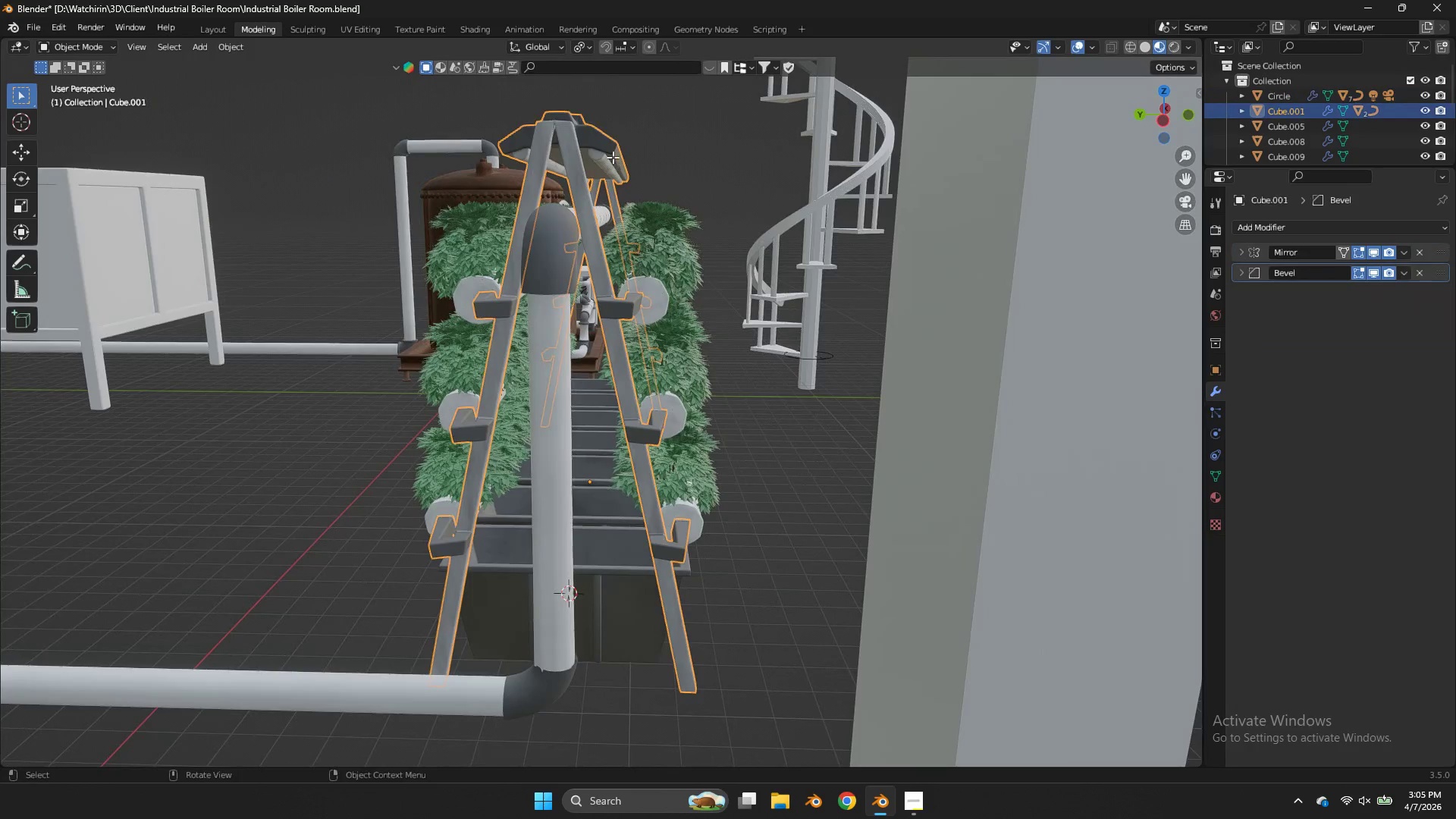 
key(Tab)
 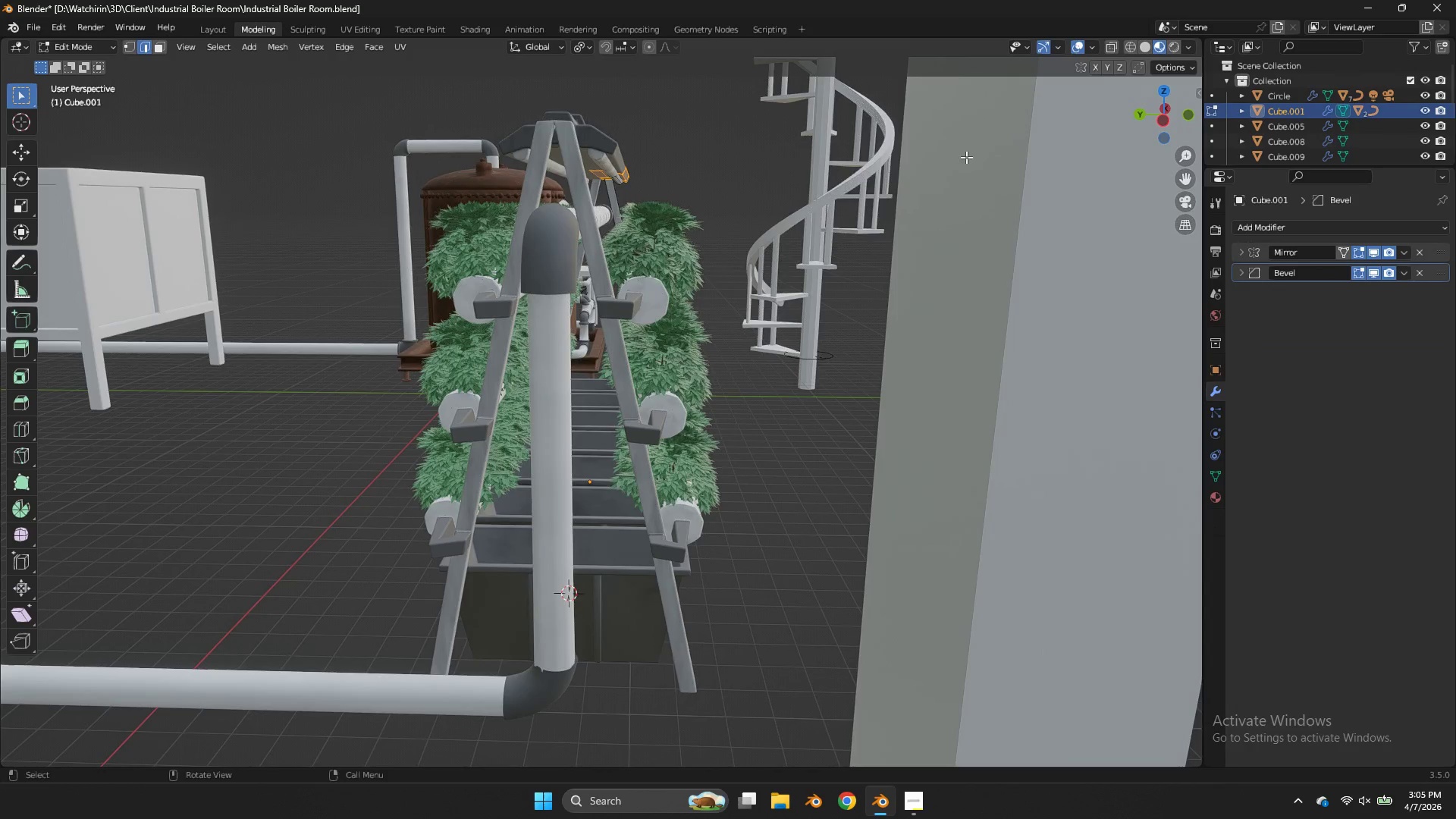 
key(Z)
 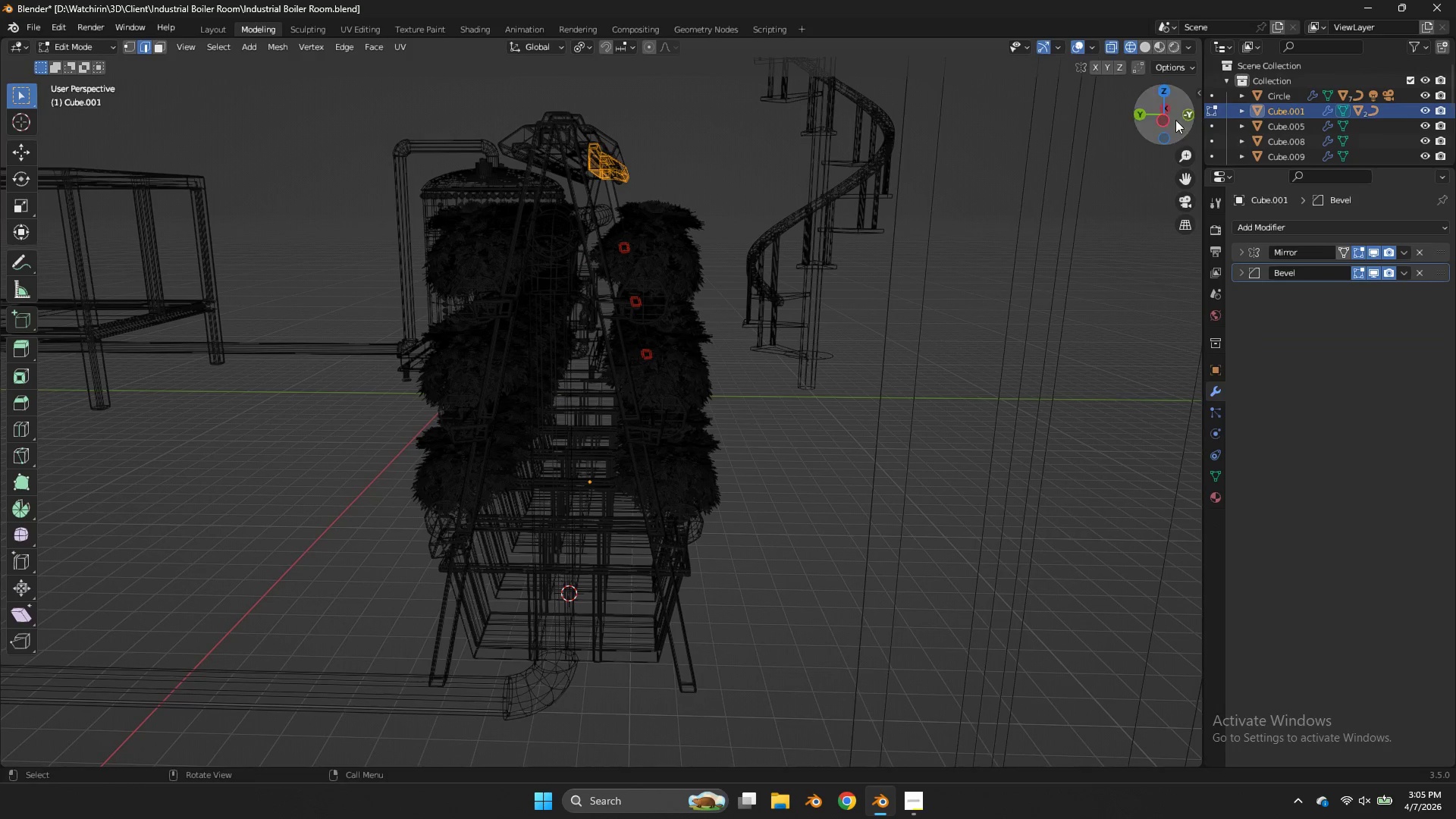 
left_click([1165, 118])
 